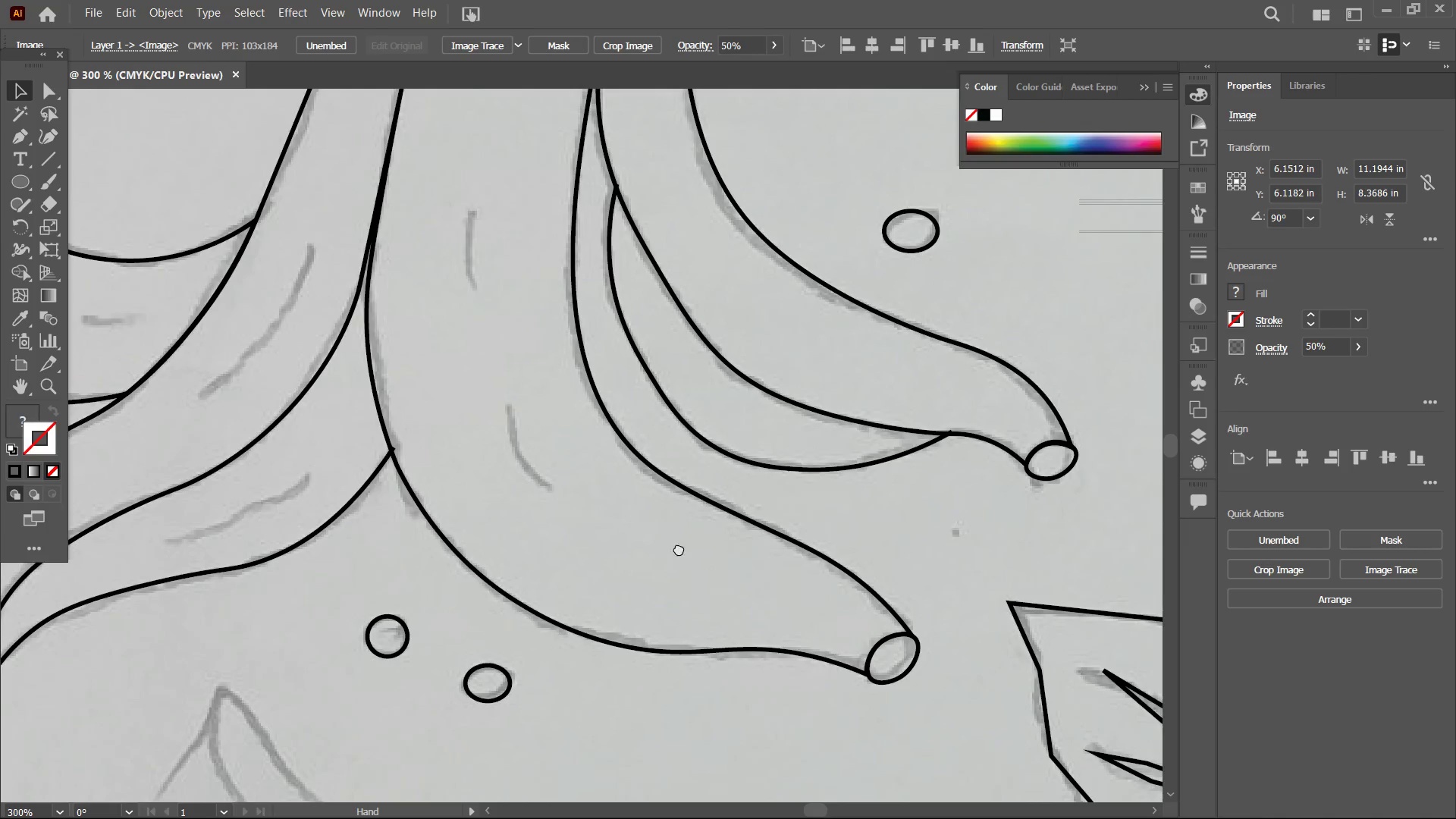 
left_click_drag(start_coordinate=[665, 556], to_coordinate=[1024, 456])
 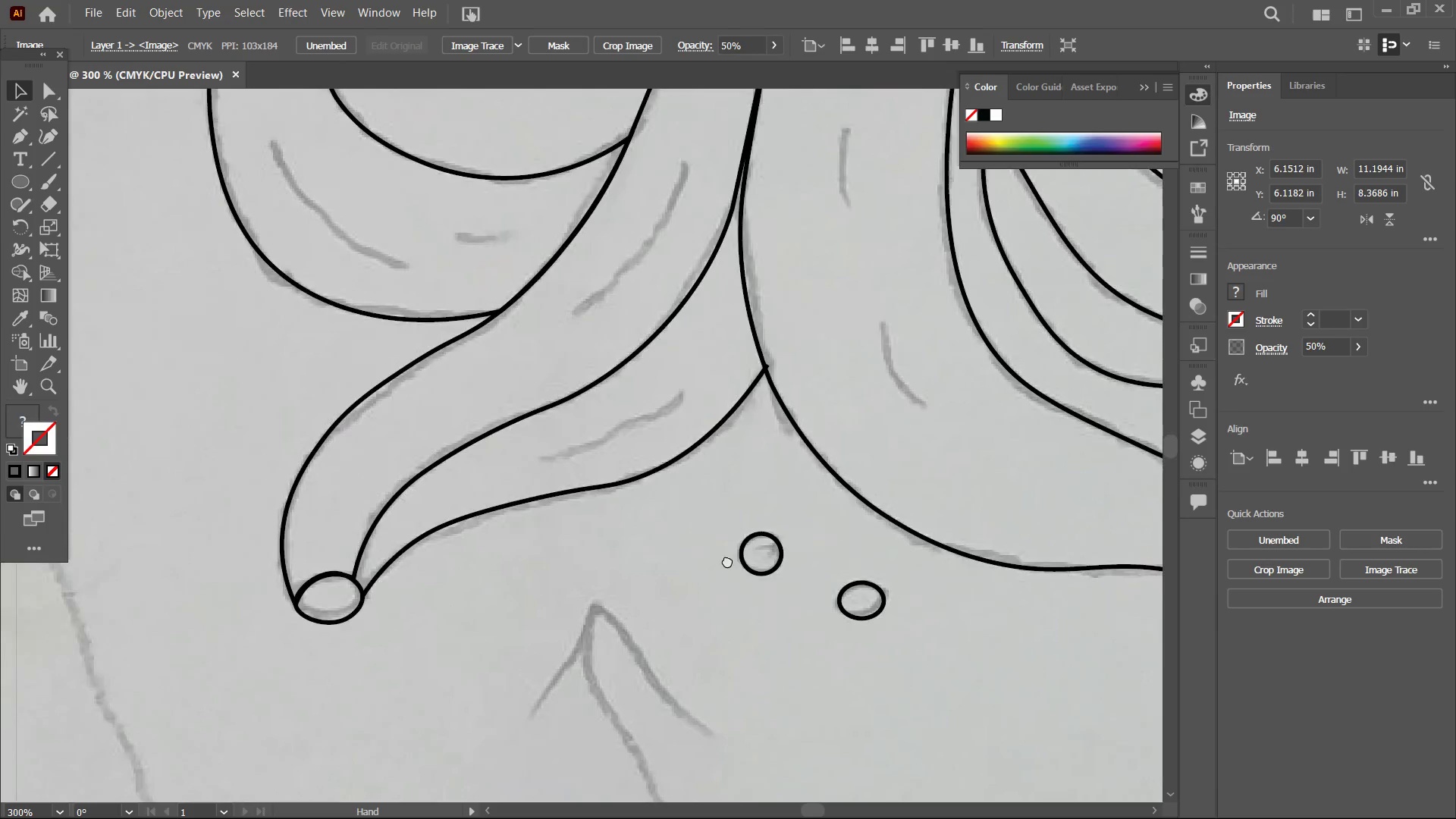 
left_click_drag(start_coordinate=[669, 506], to_coordinate=[824, 629])
 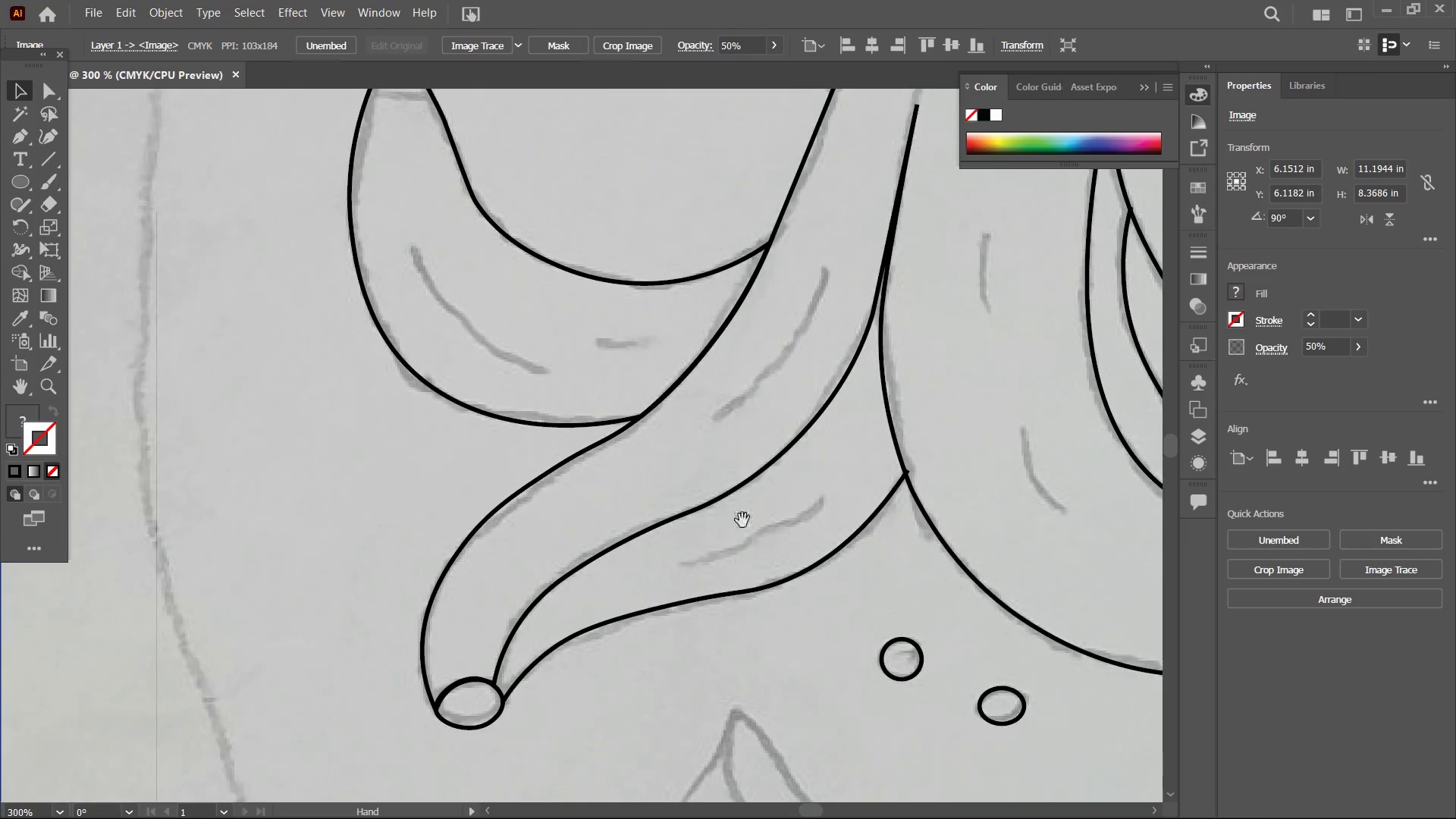 
hold_key(key=Space, duration=1.52)
 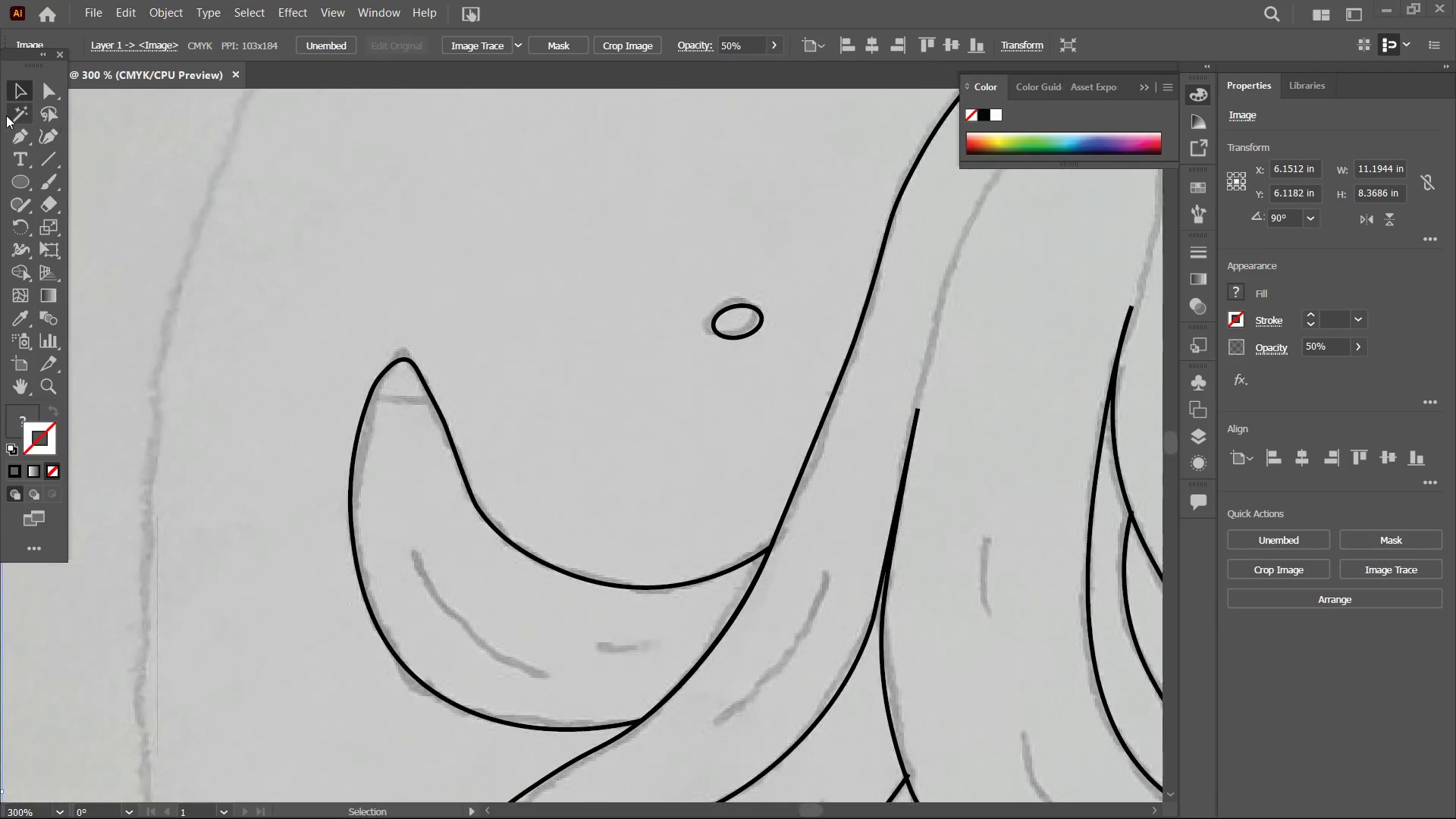 
left_click_drag(start_coordinate=[742, 522], to_coordinate=[840, 767])
 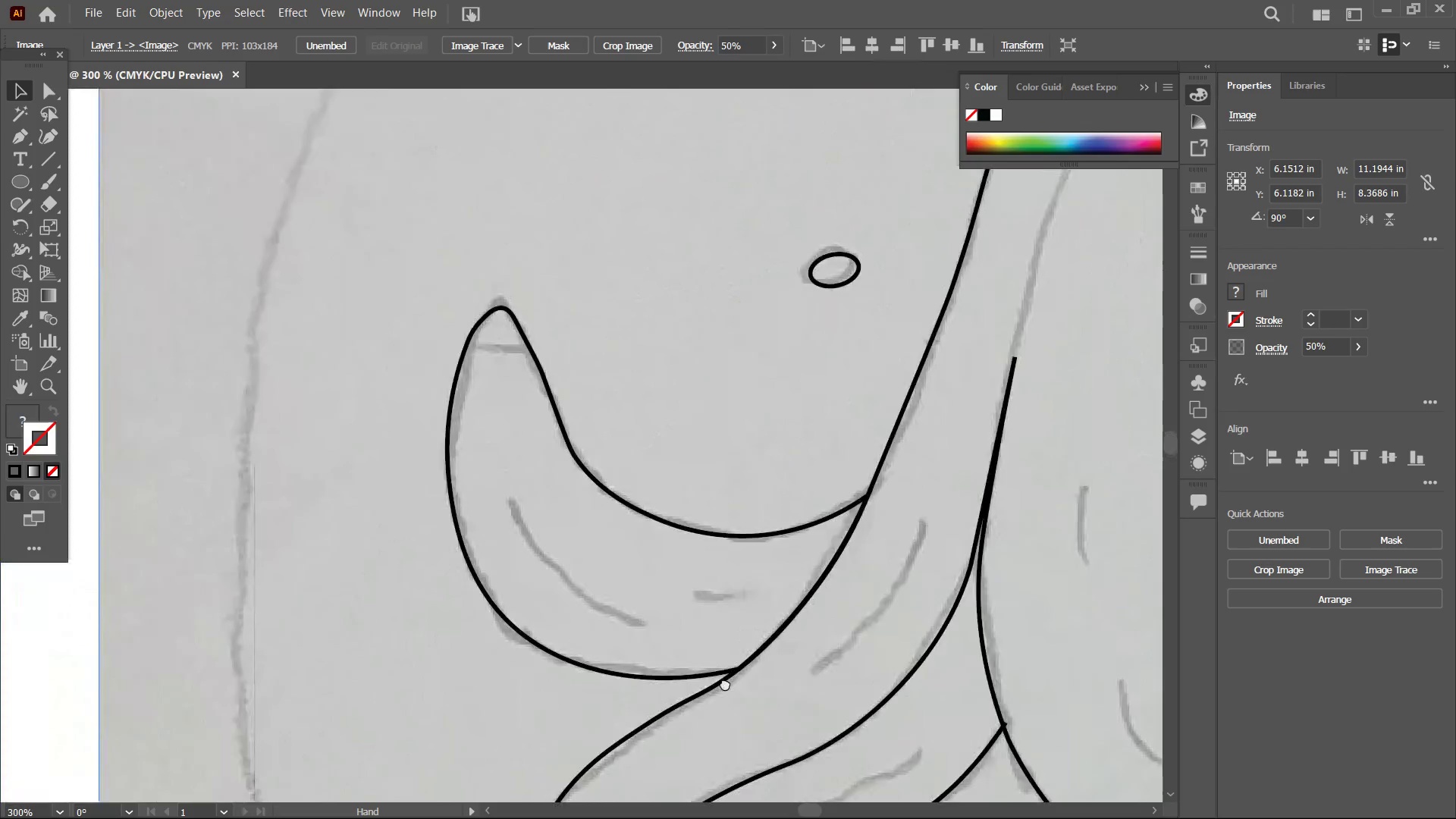 
left_click_drag(start_coordinate=[714, 602], to_coordinate=[617, 658])
 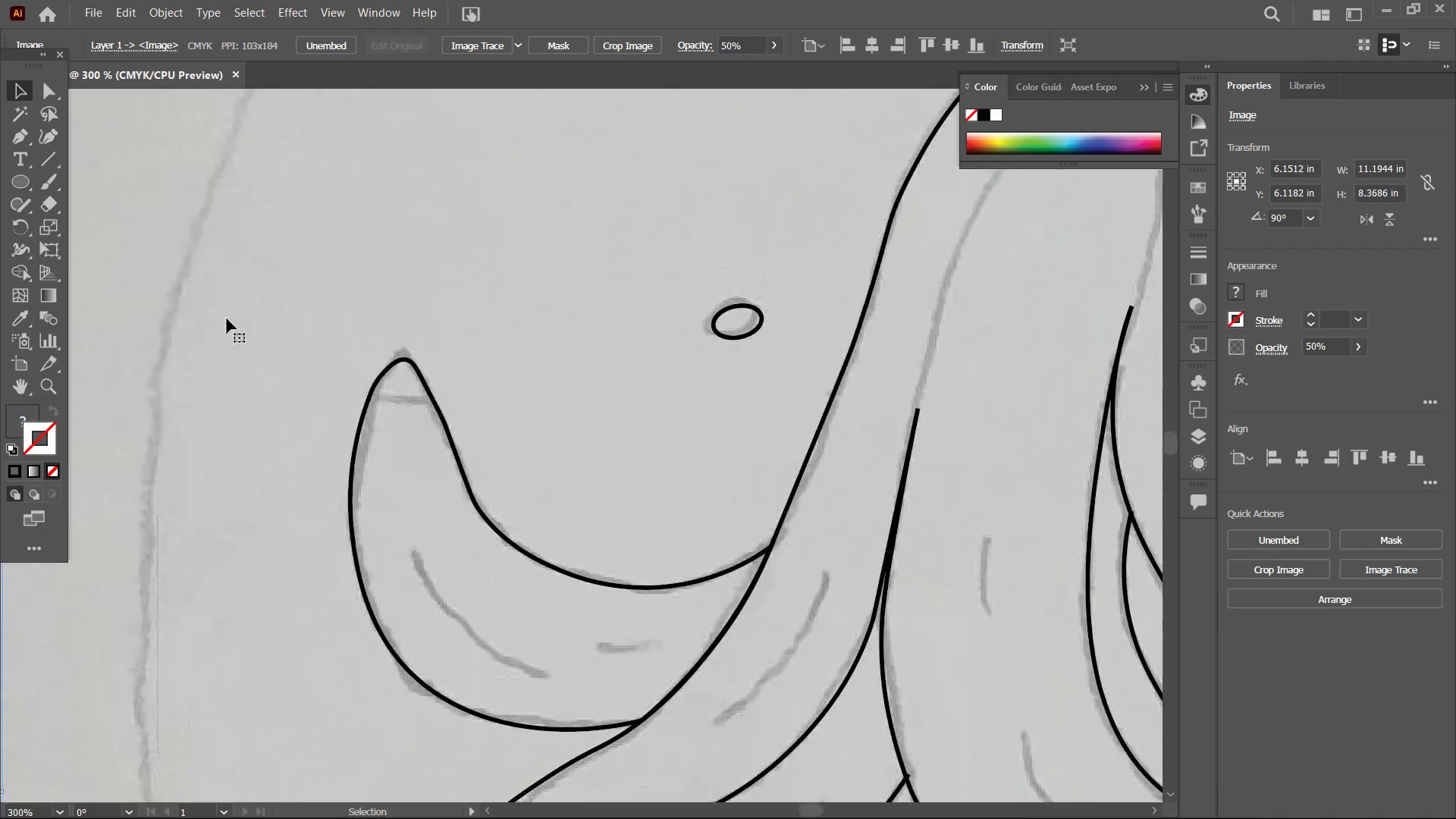 
key(Space)
 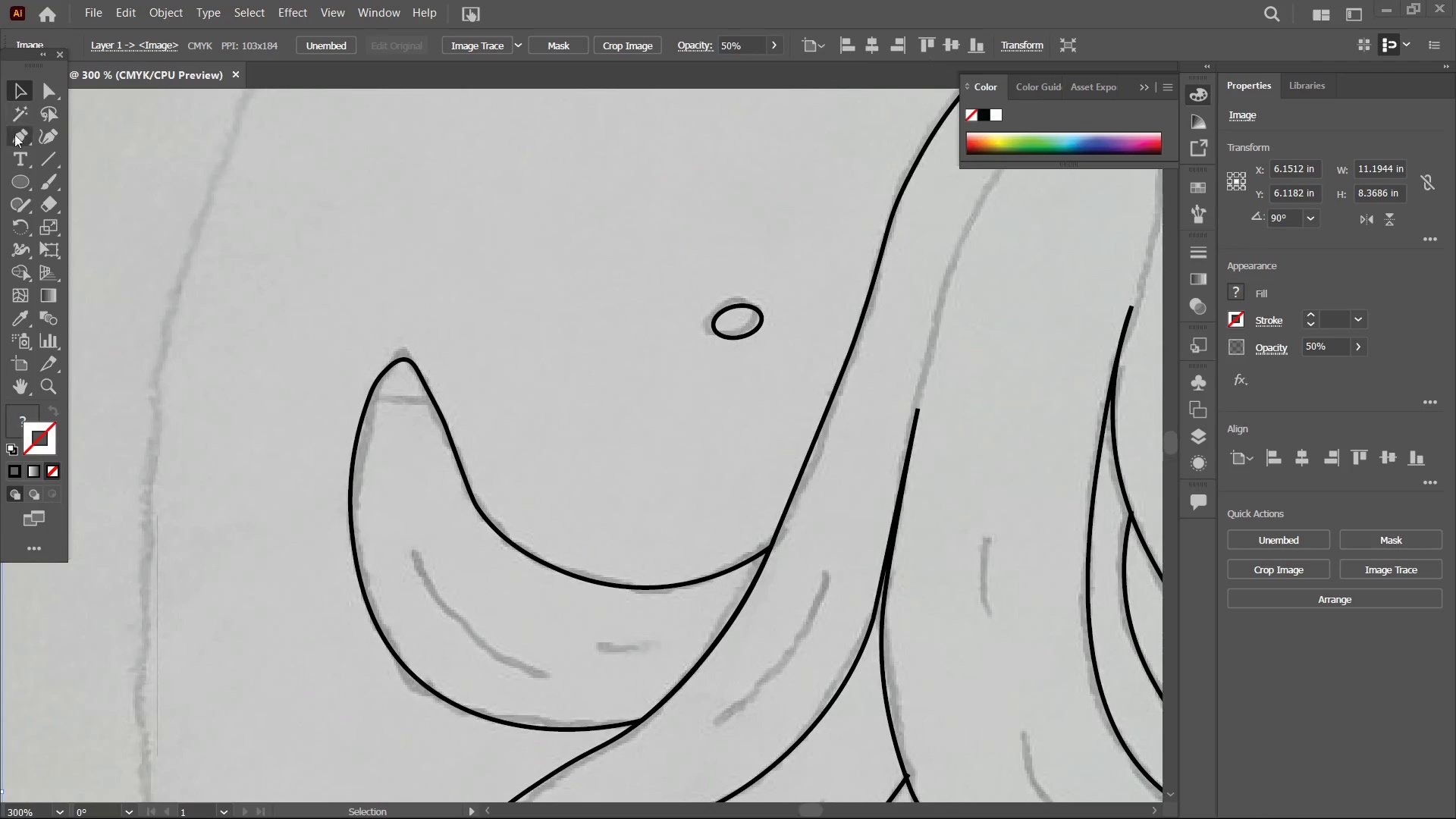 
left_click([17, 136])
 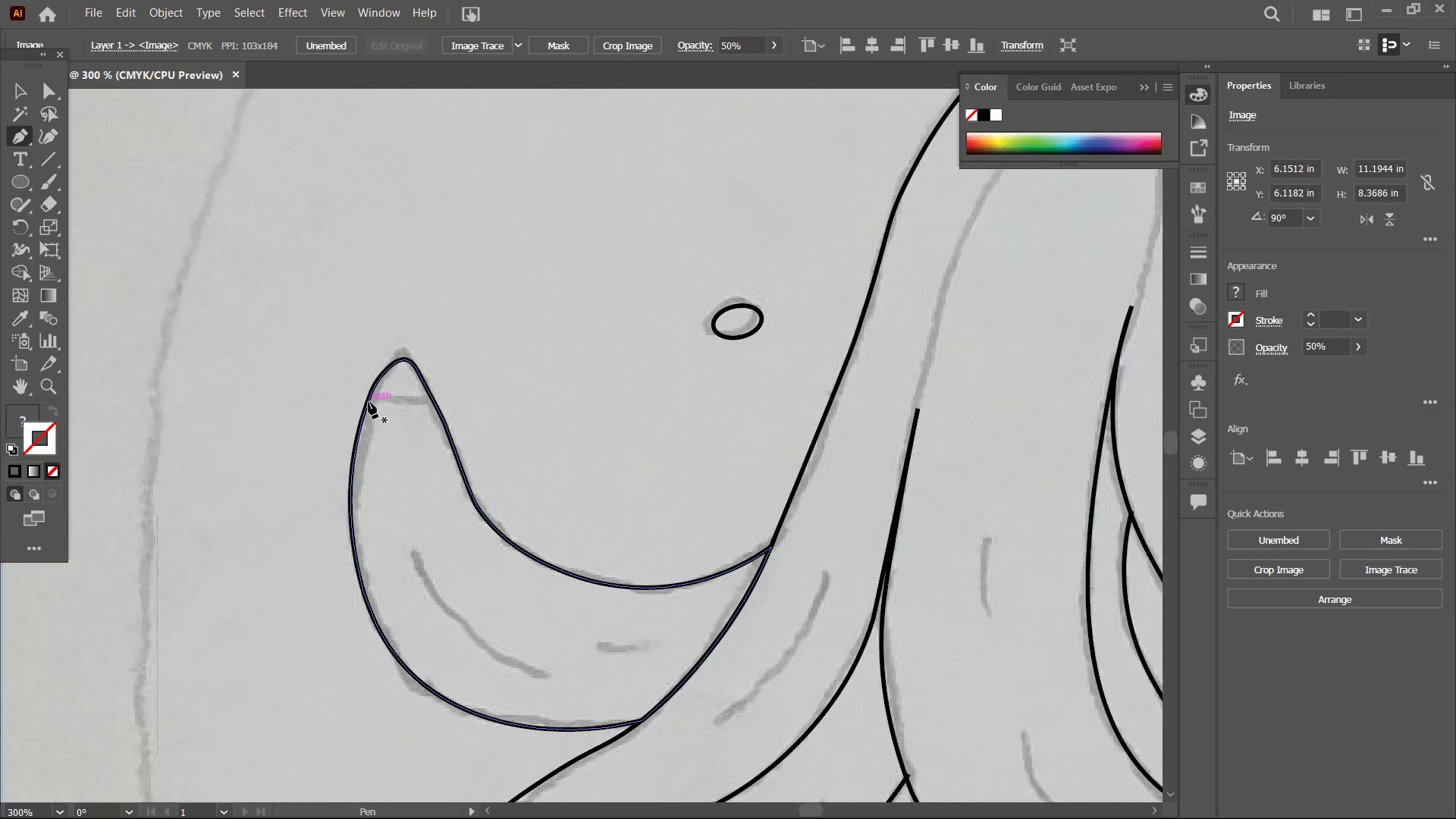 
left_click([369, 402])
 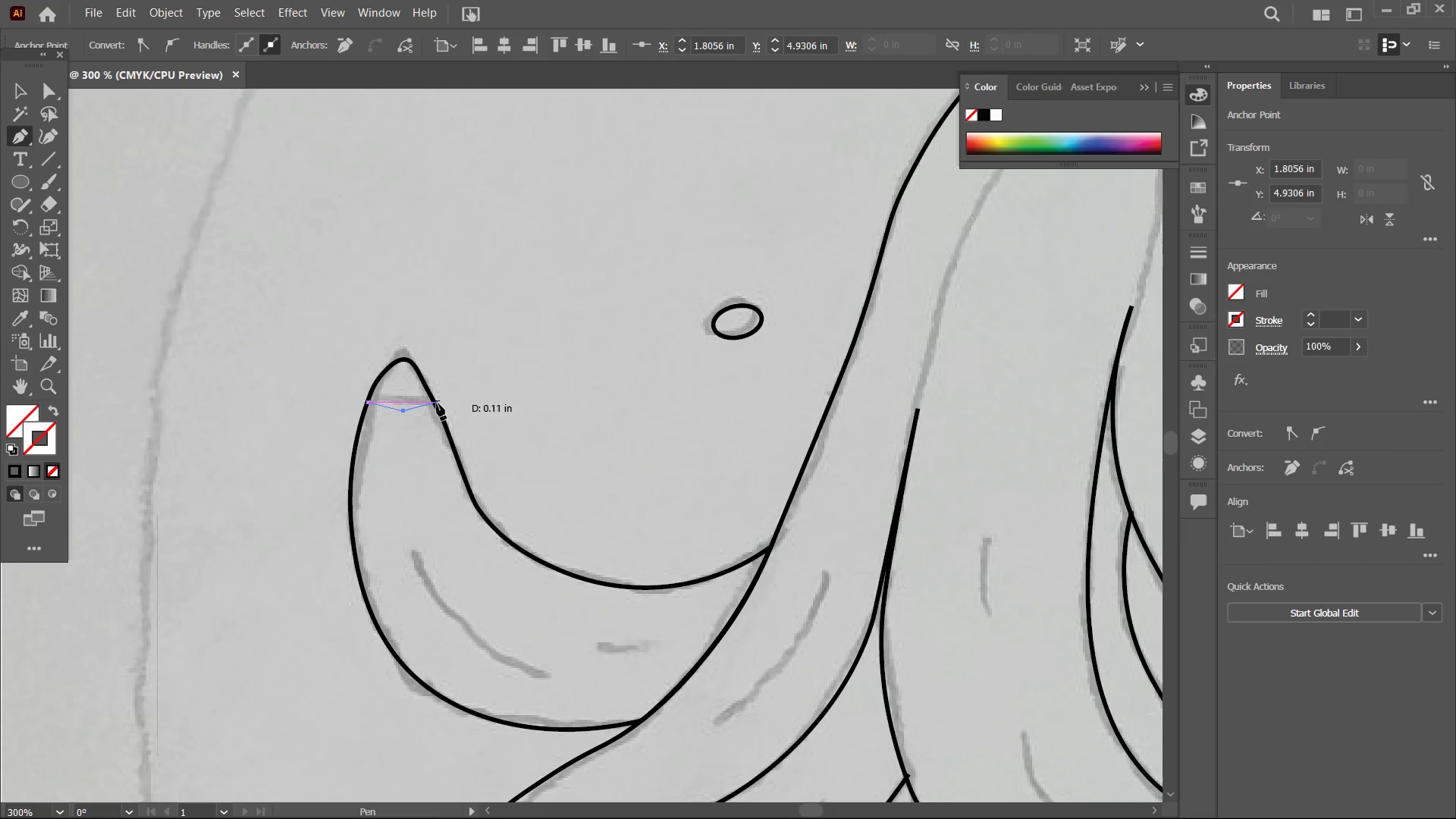 
left_click([435, 404])
 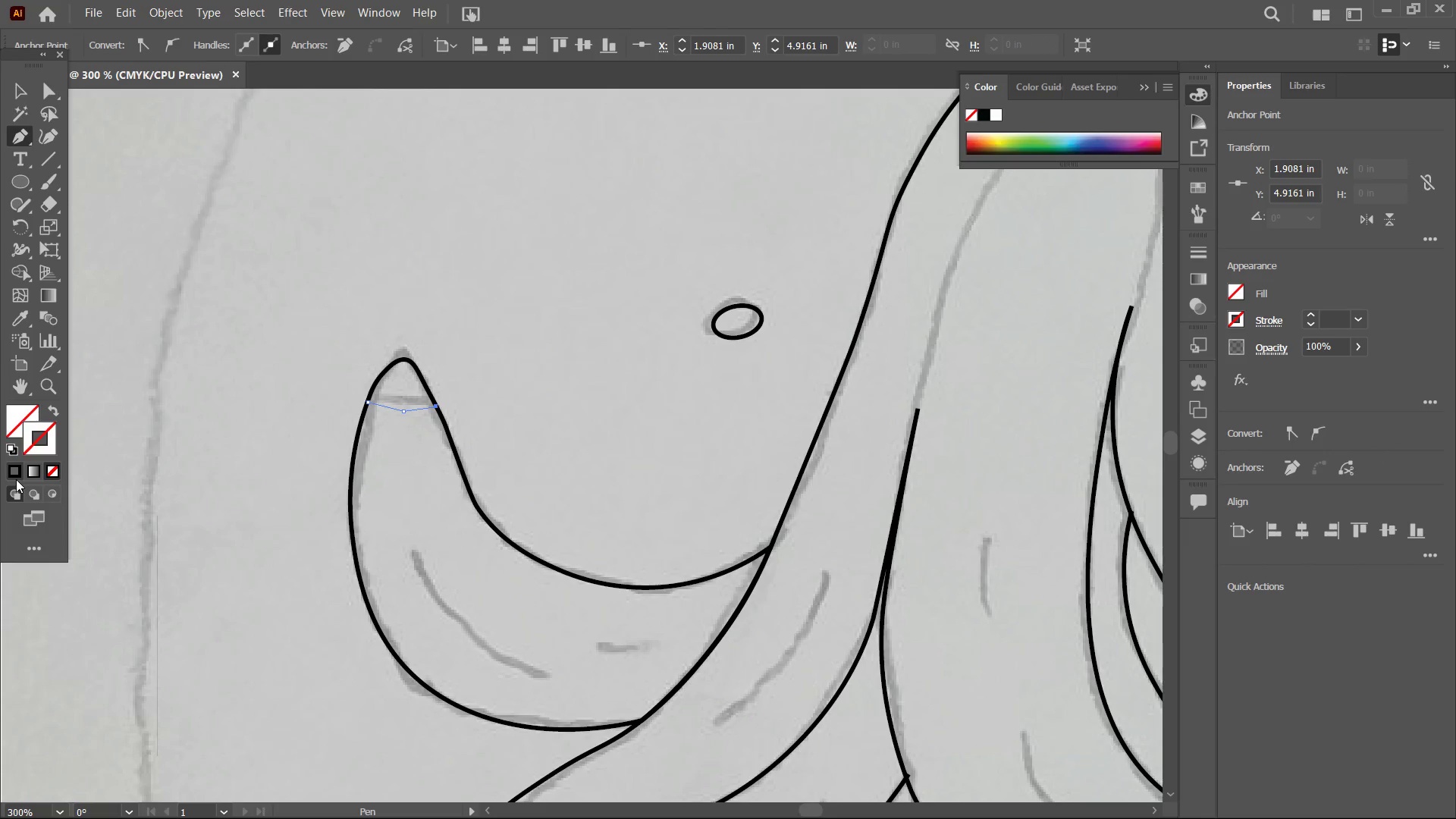 
left_click([16, 475])
 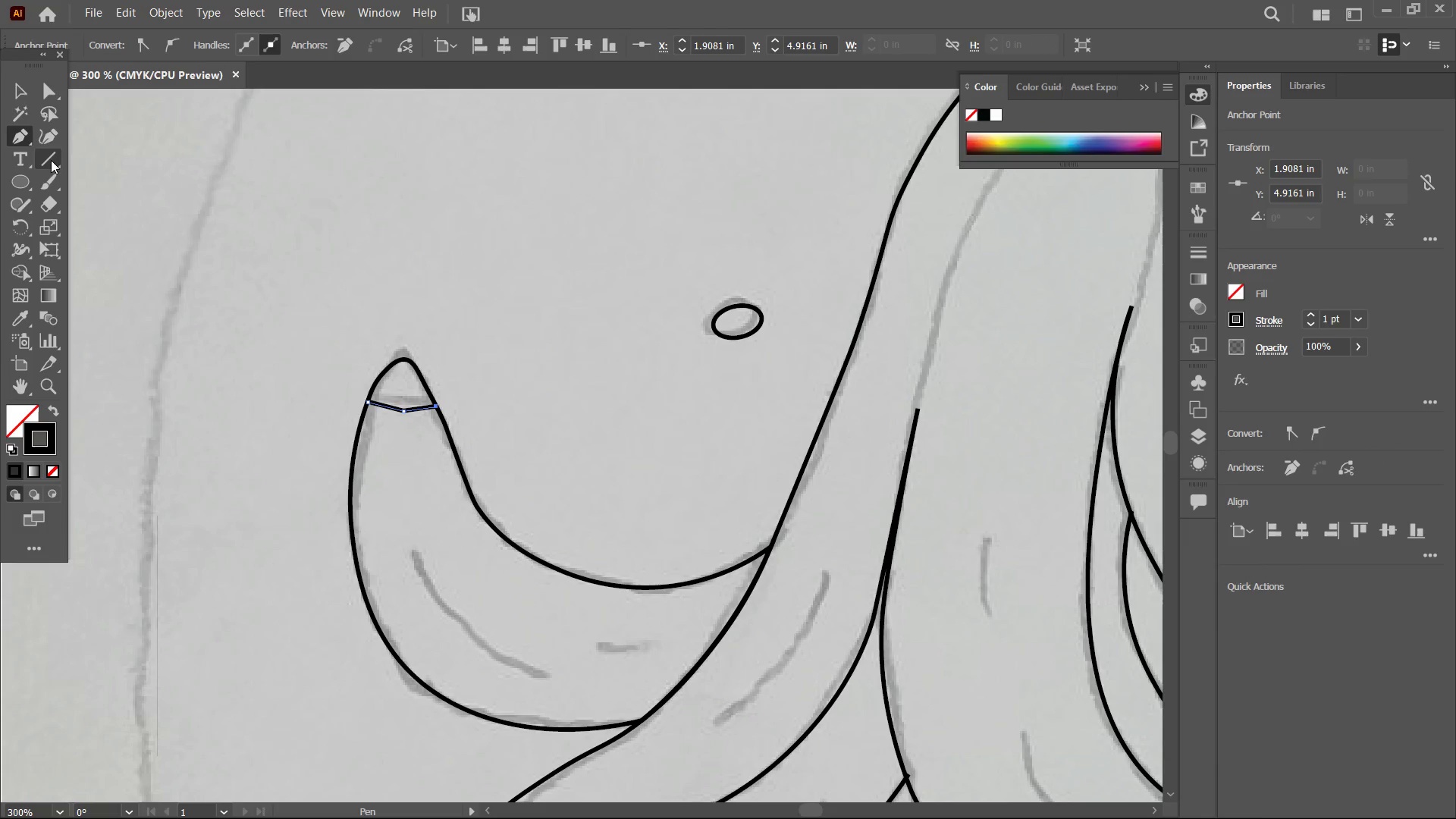 
left_click([52, 137])
 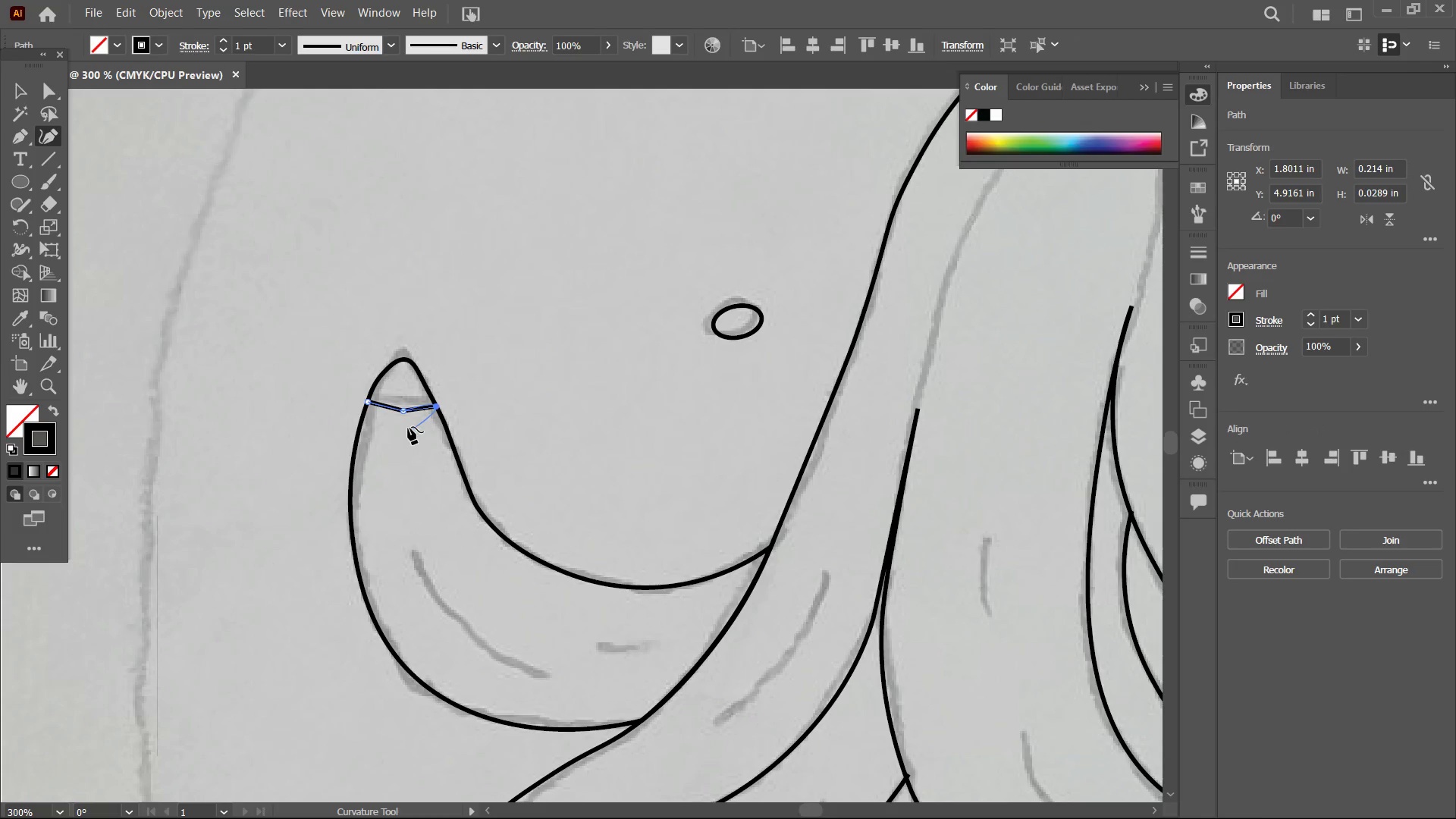 
left_click([401, 411])
 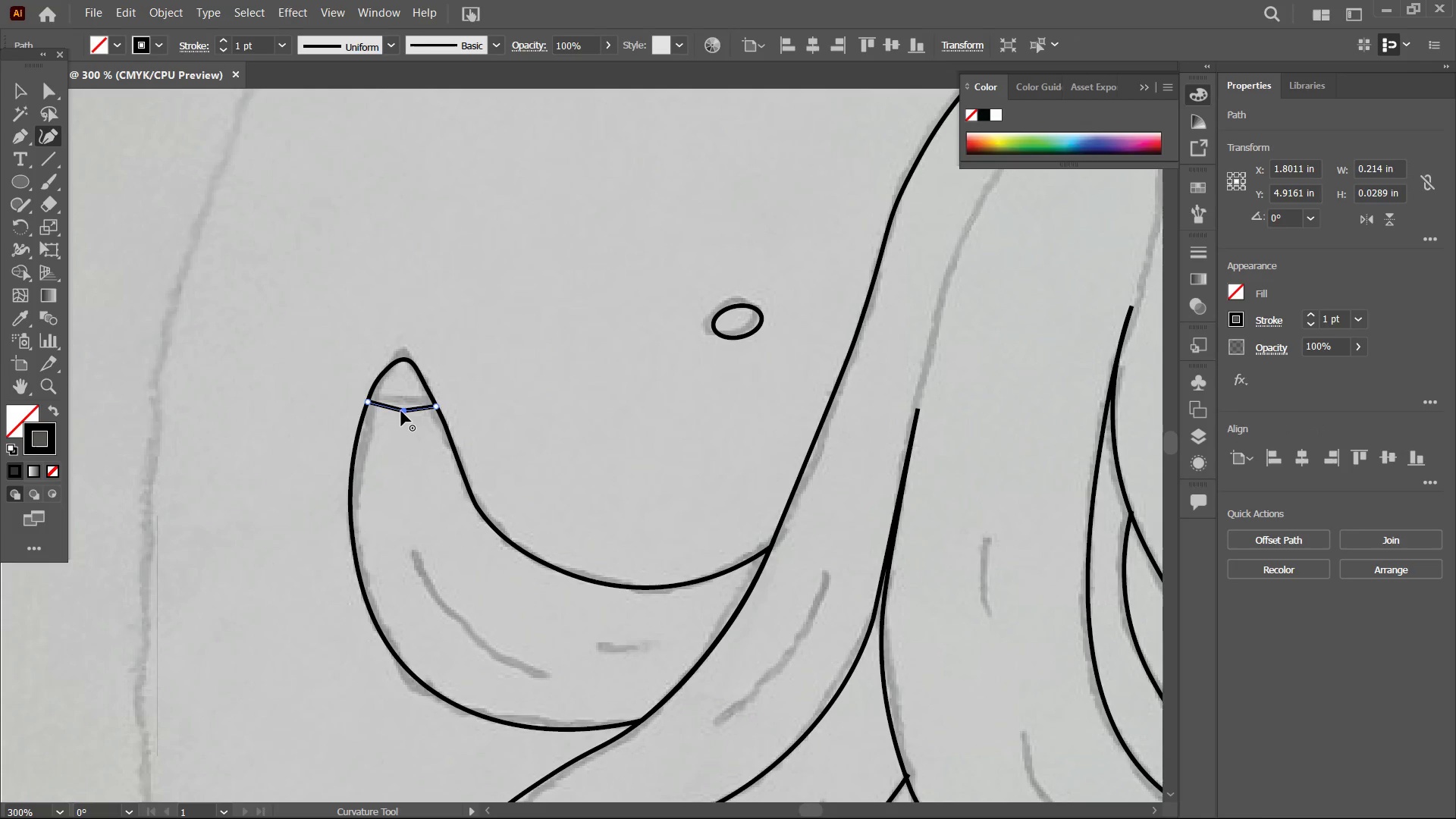 
key(Backspace)
 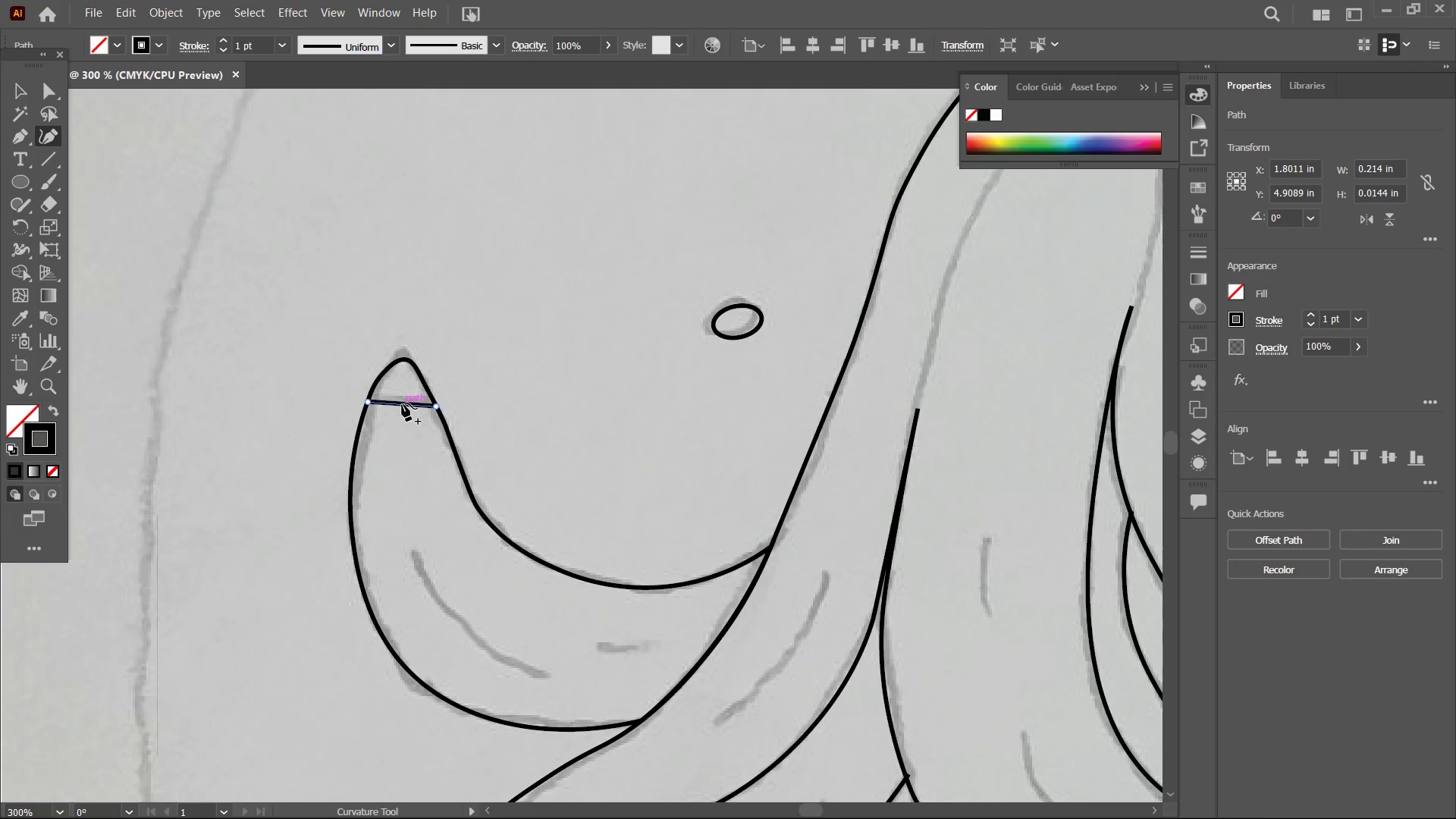 
left_click_drag(start_coordinate=[402, 403], to_coordinate=[403, 413])
 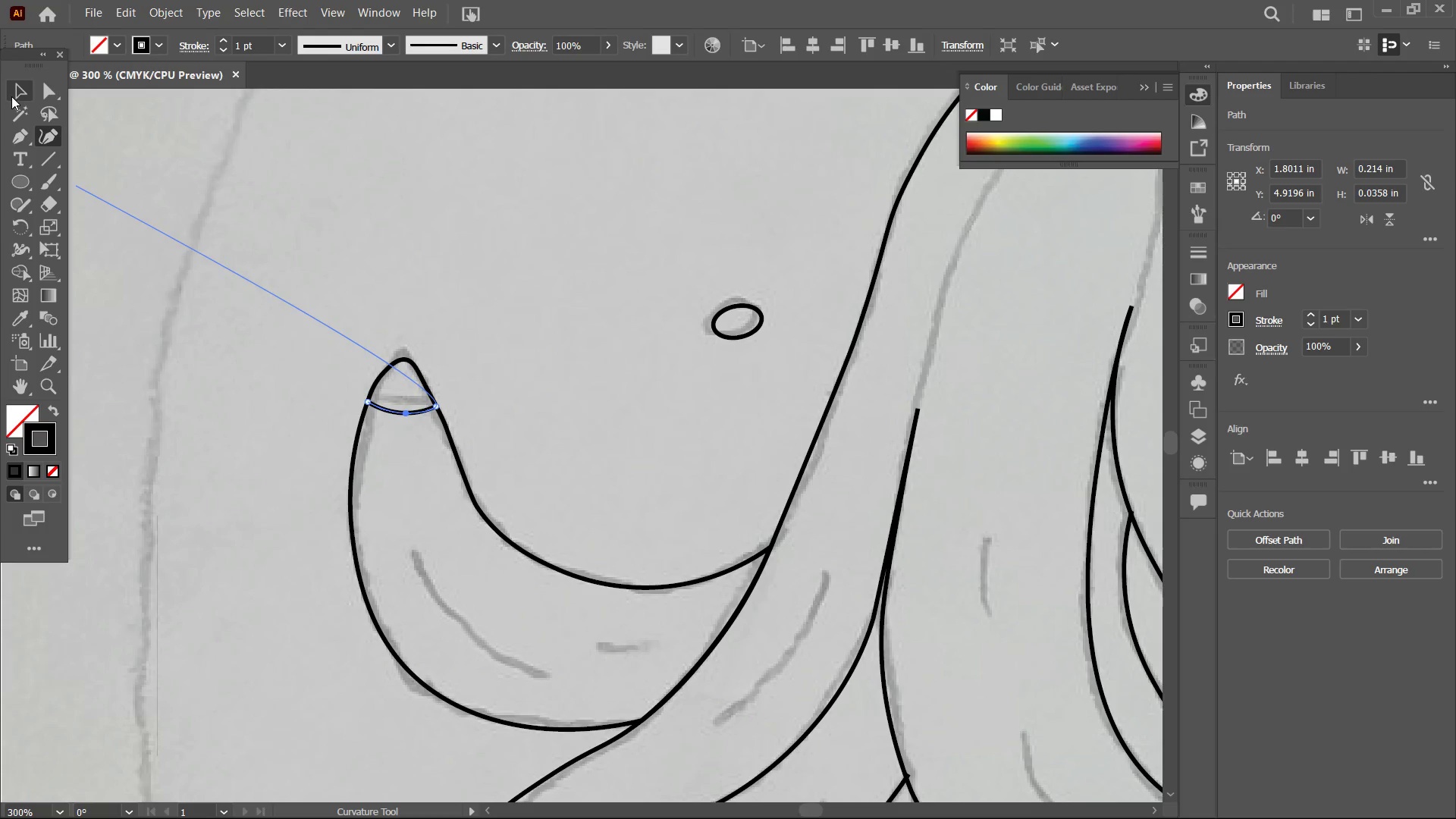 
left_click([13, 98])
 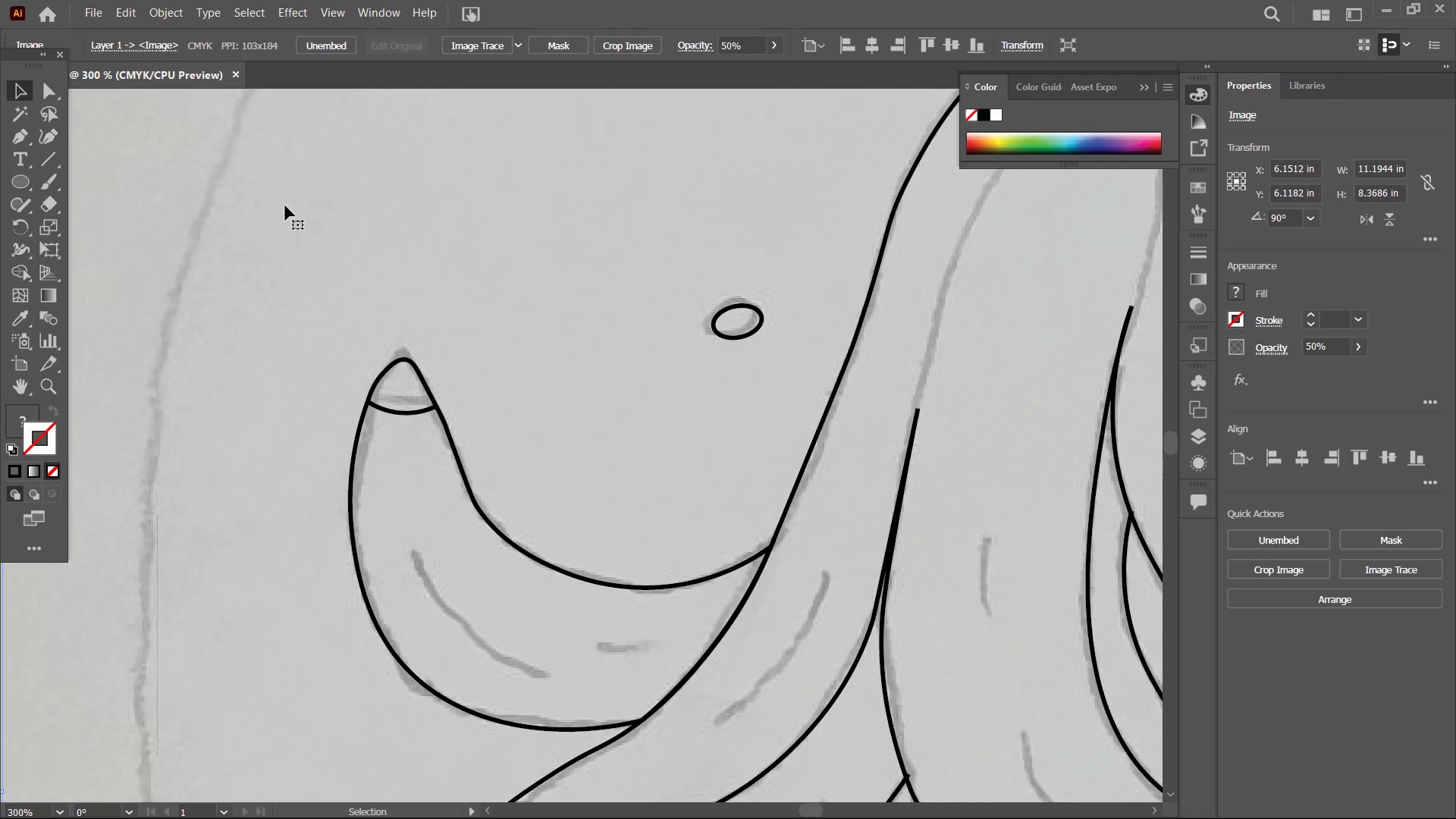 
wait(12.48)
 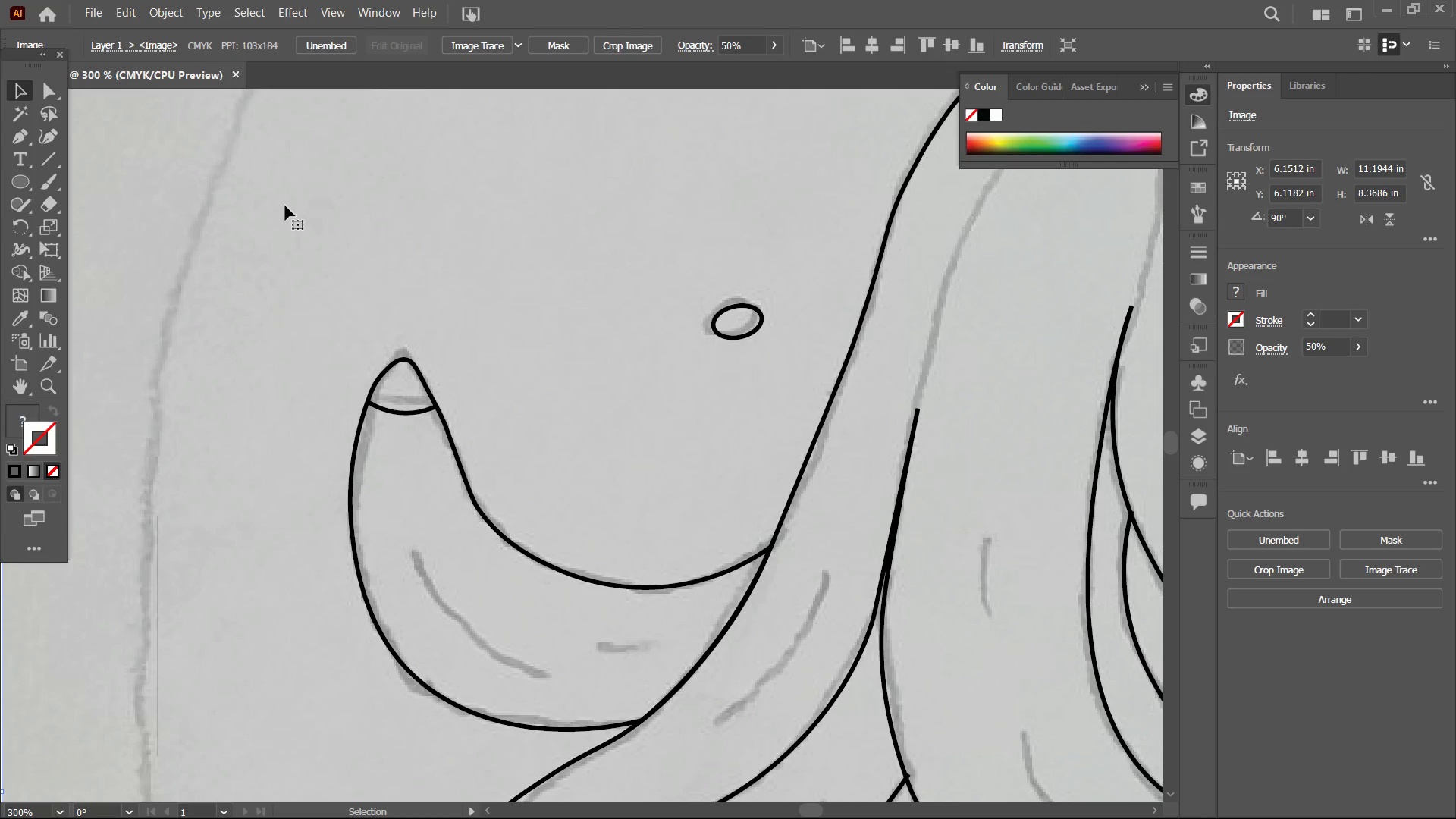 
key(Control+Minus)
 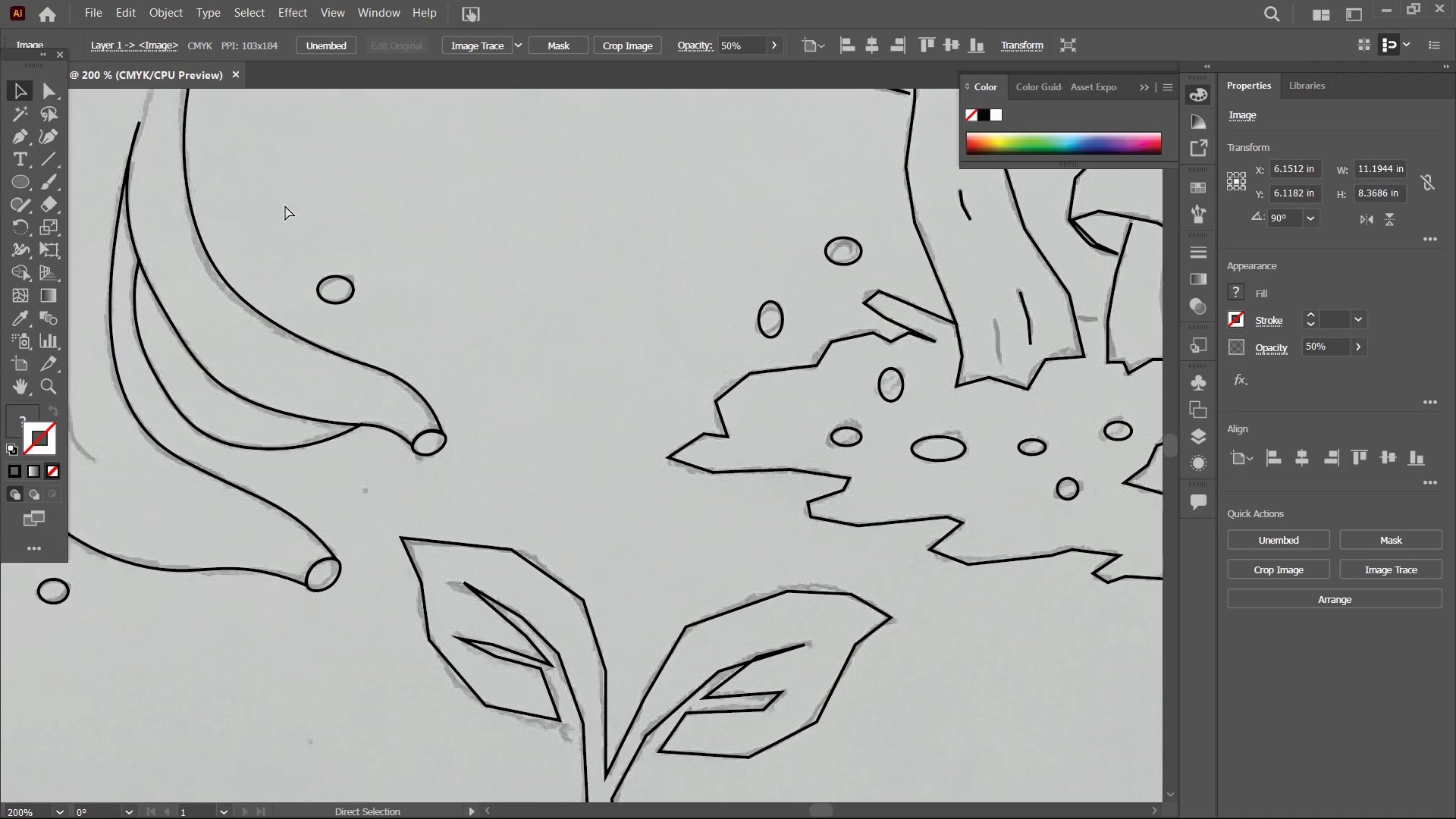 
key(Control+Minus)
 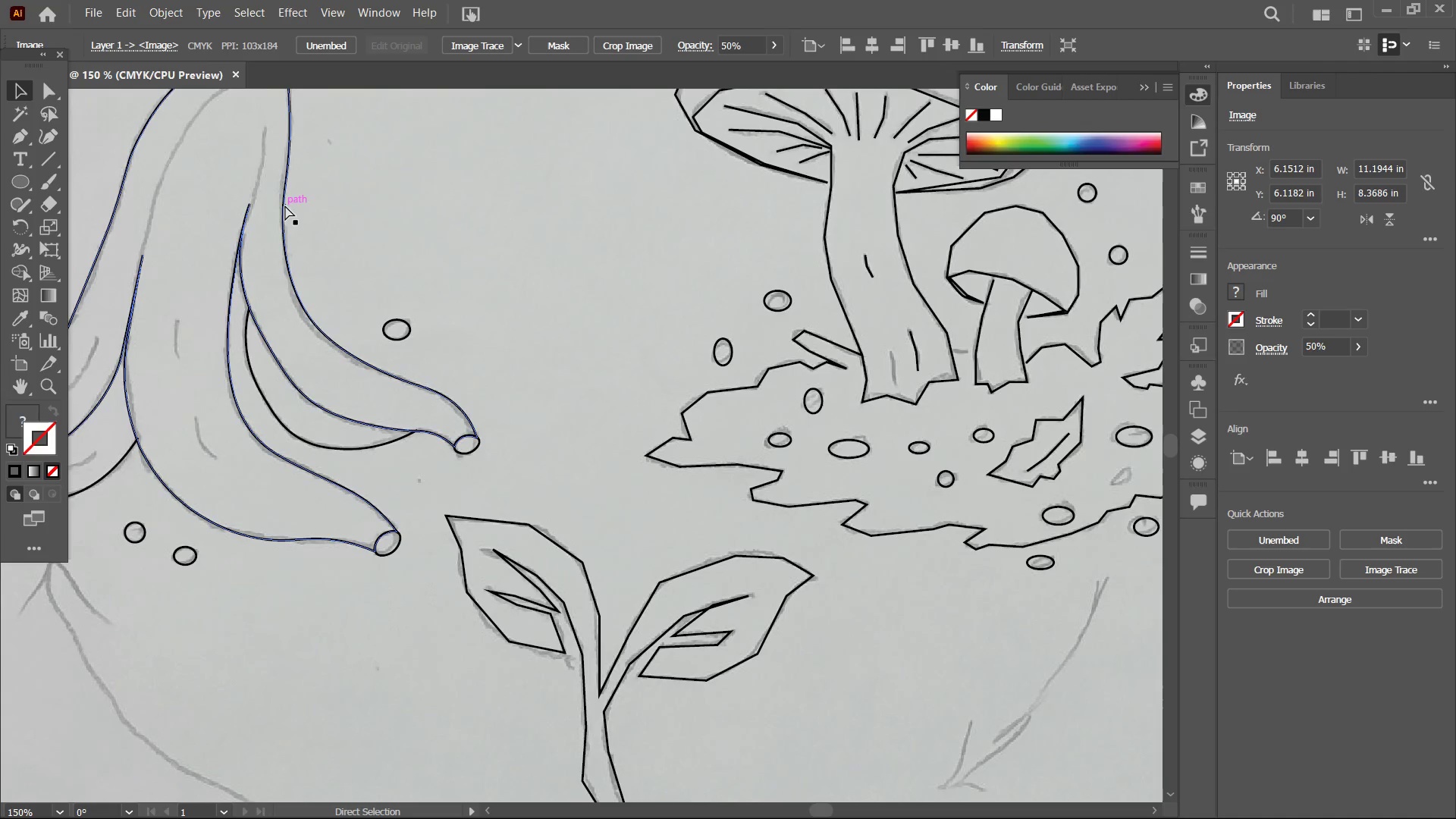 
key(Control+Minus)
 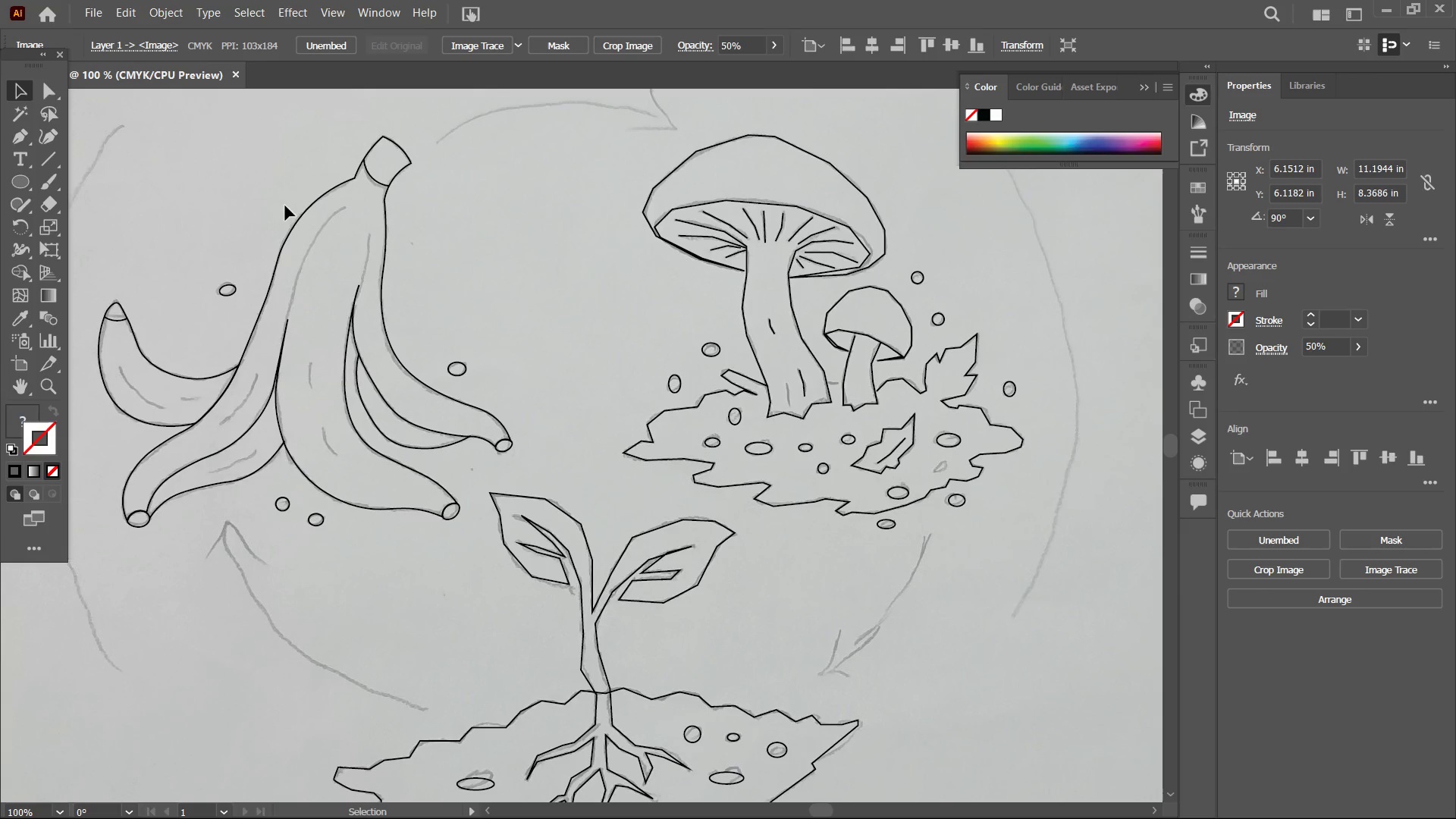 
hold_key(key=Space, duration=1.12)
 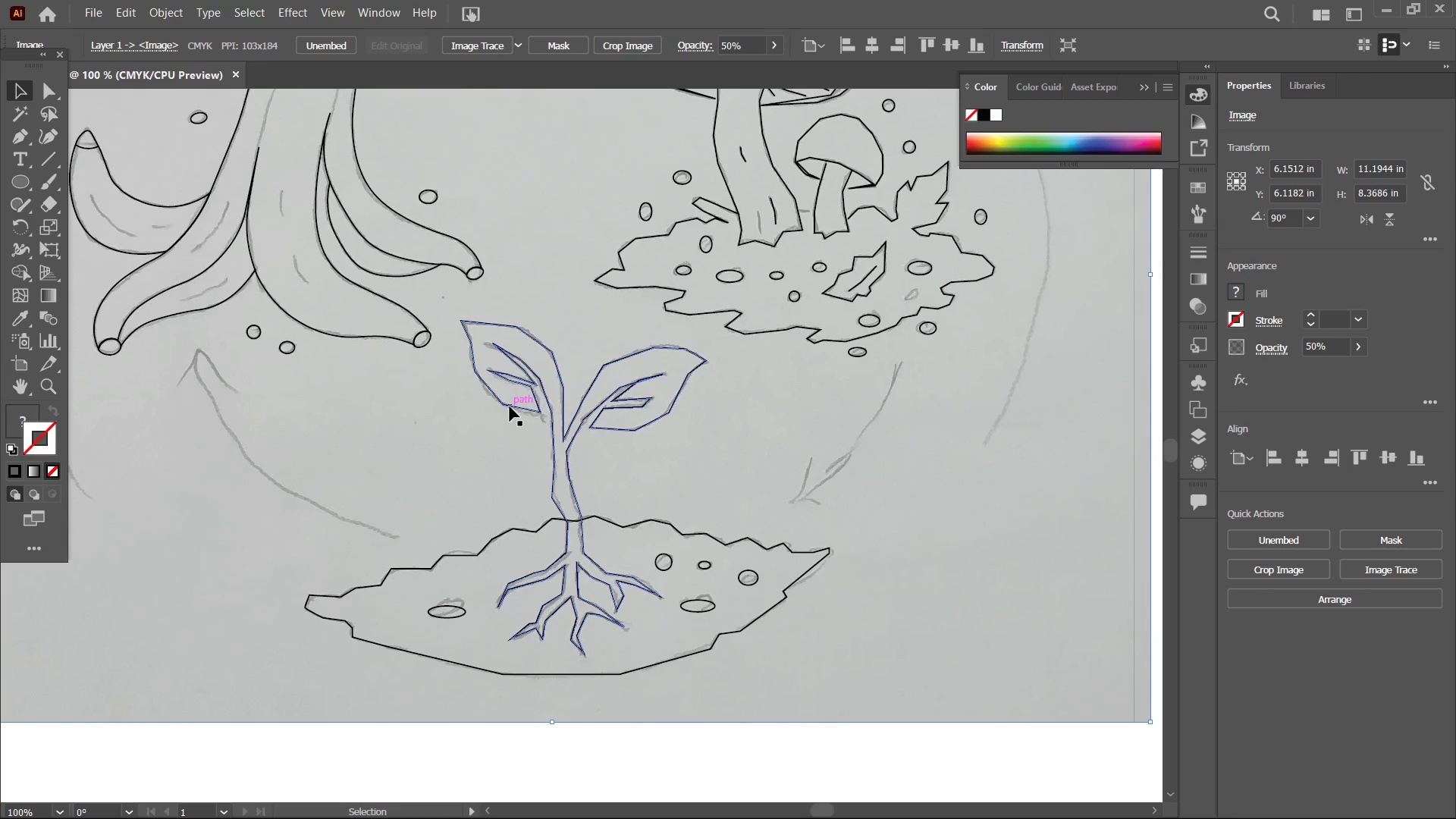 
left_click_drag(start_coordinate=[379, 451], to_coordinate=[350, 279])
 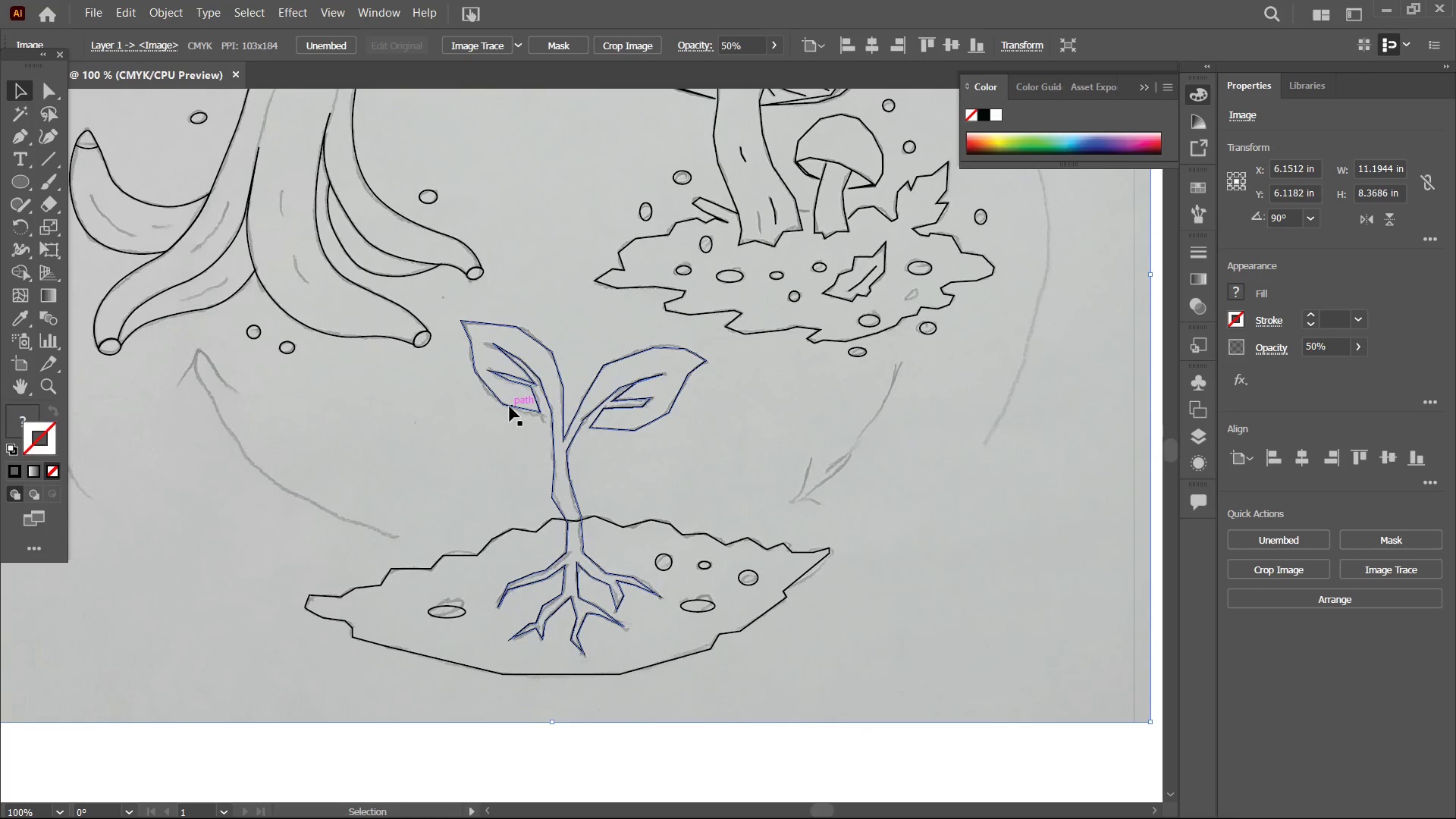 
left_click([510, 406])
 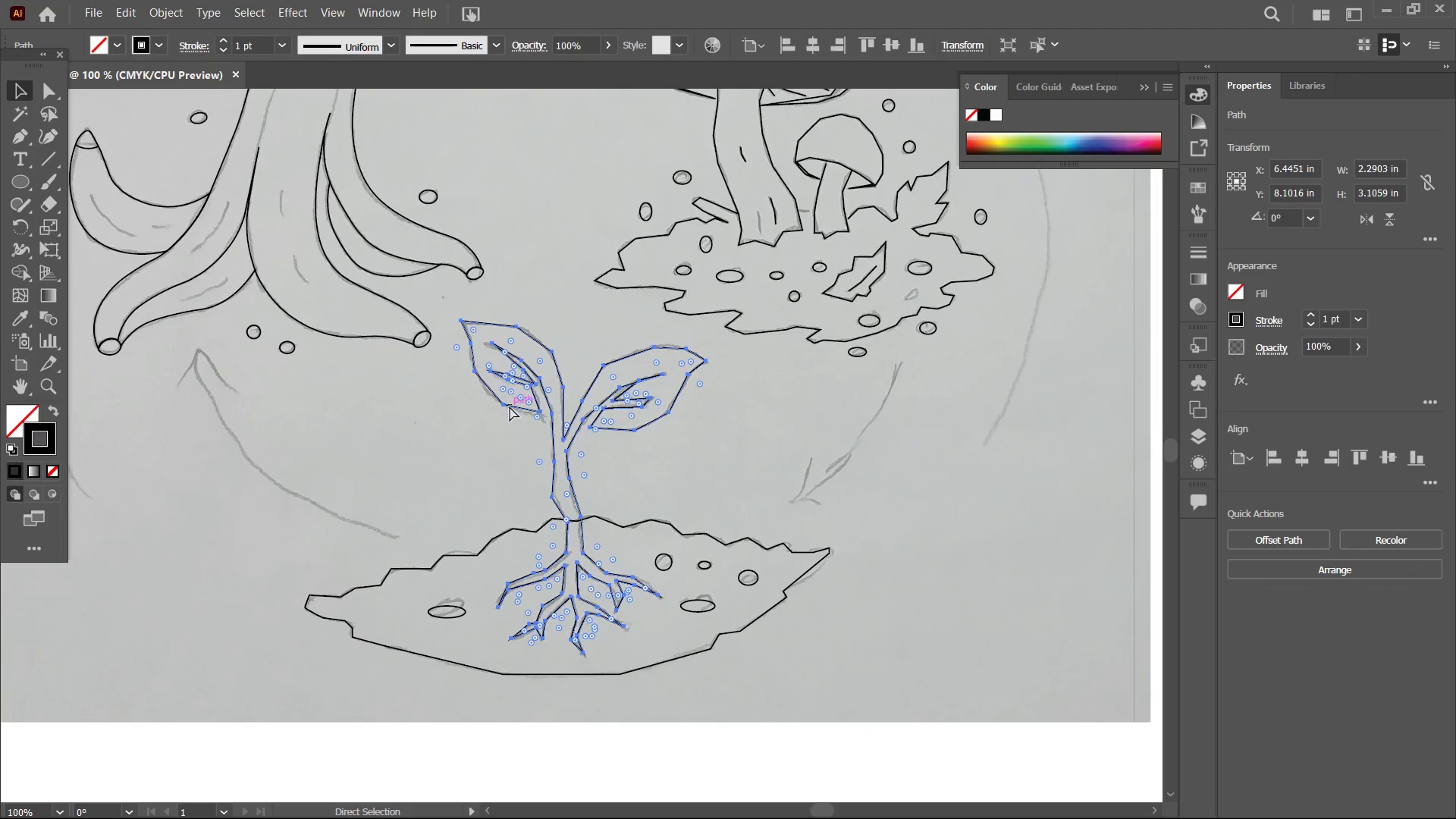 
key(Control+Equal)
 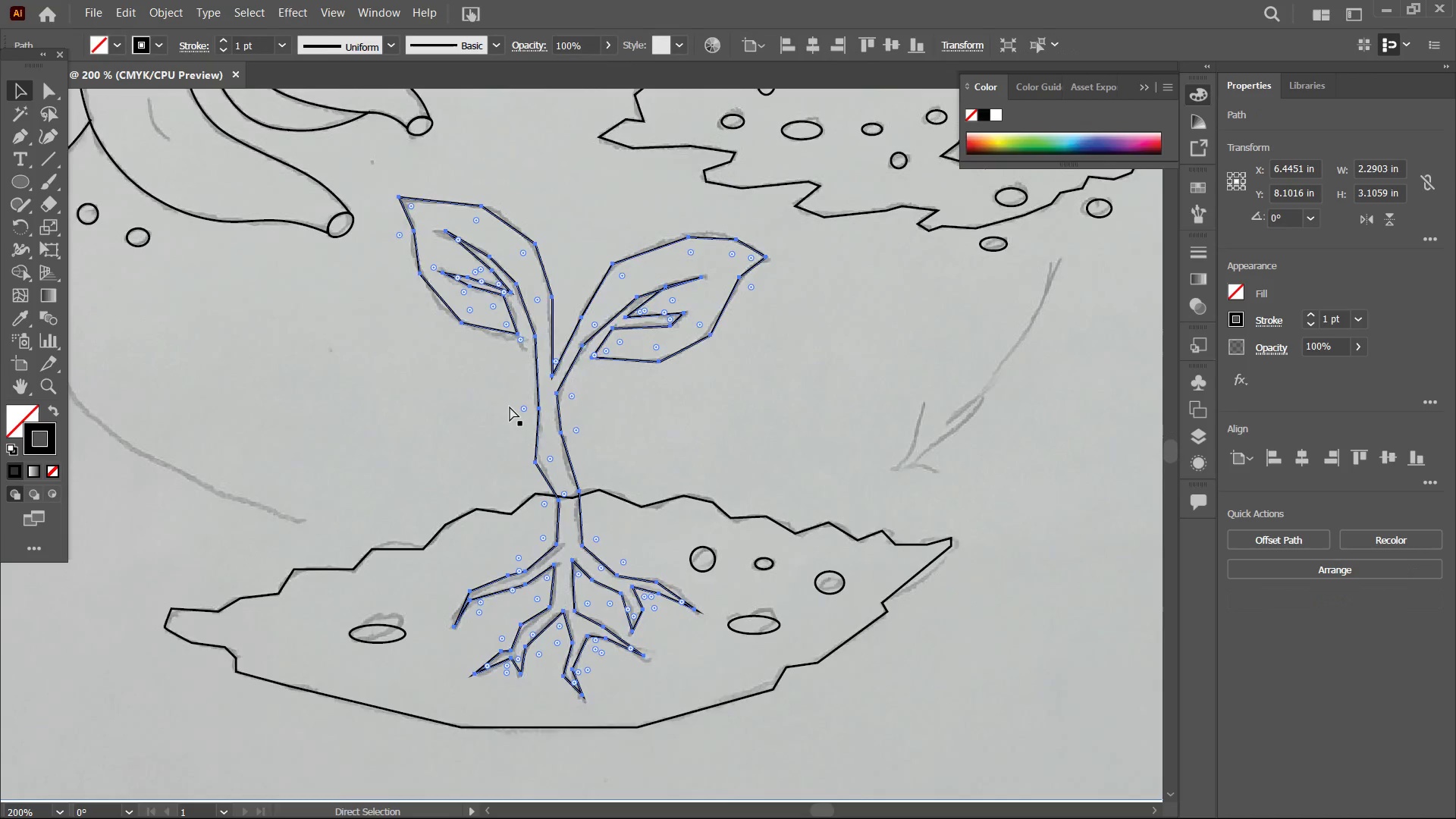 
key(Control+Equal)
 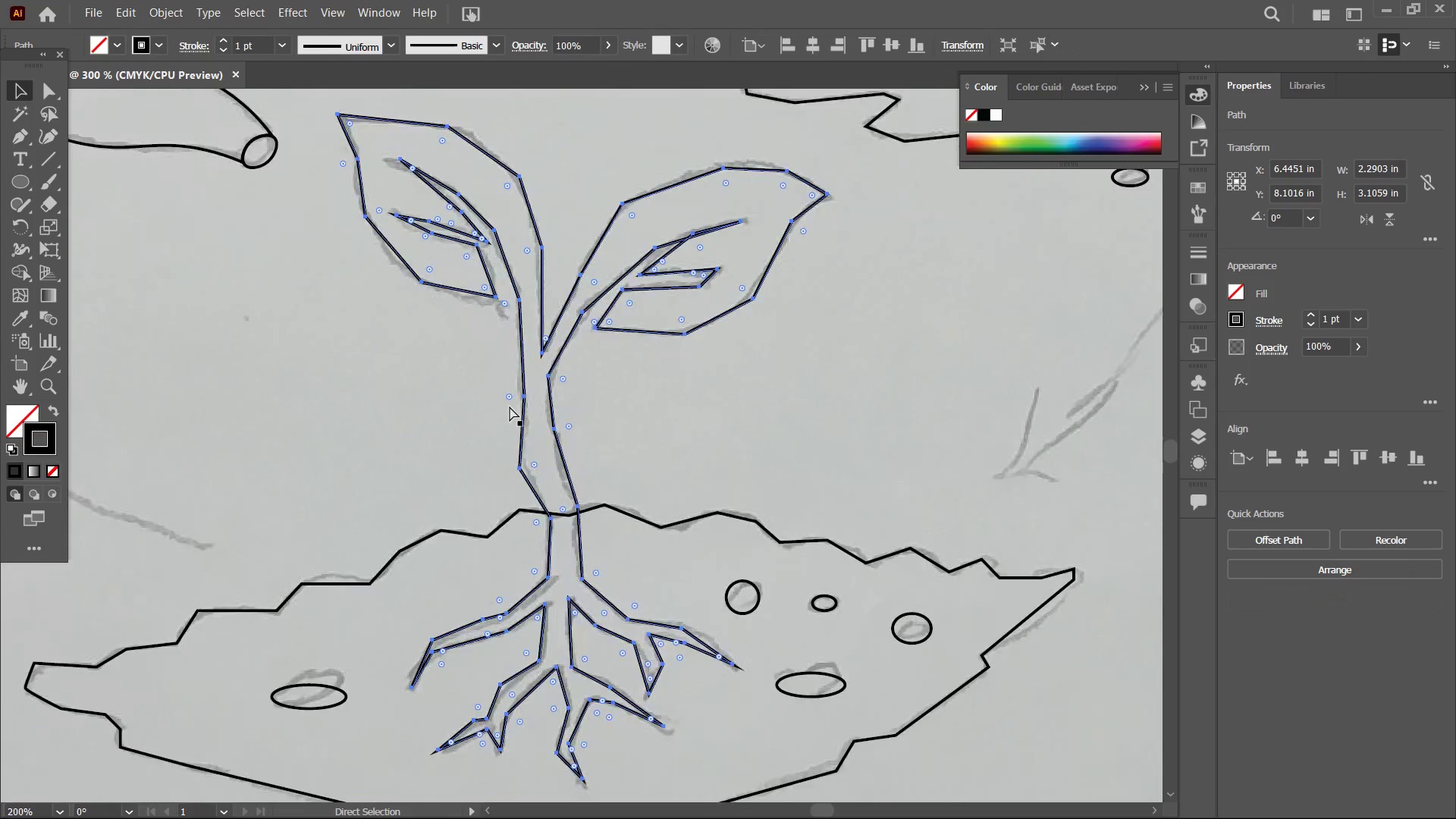 
key(Control+Equal)
 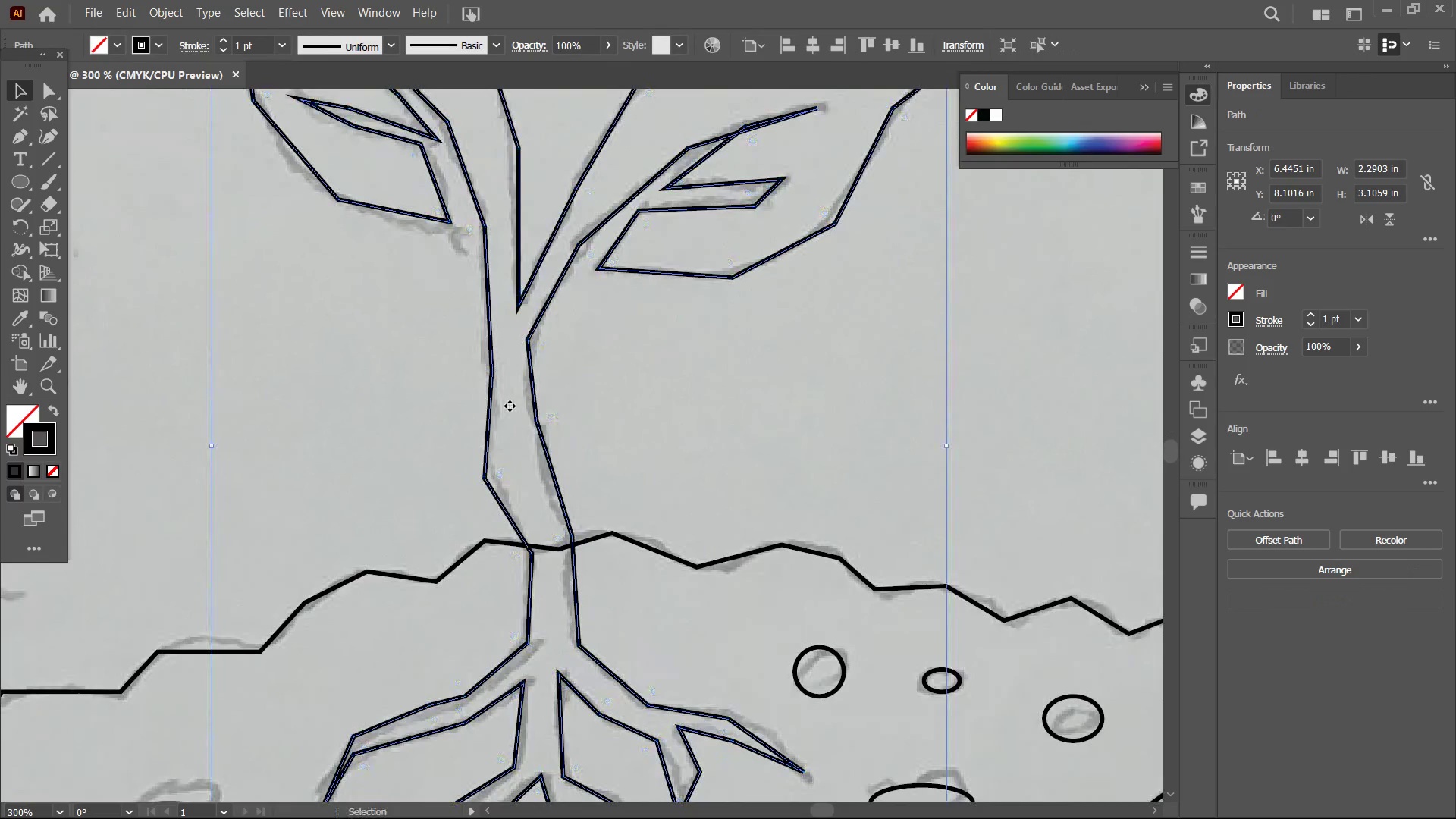 
hold_key(key=Space, duration=0.95)
 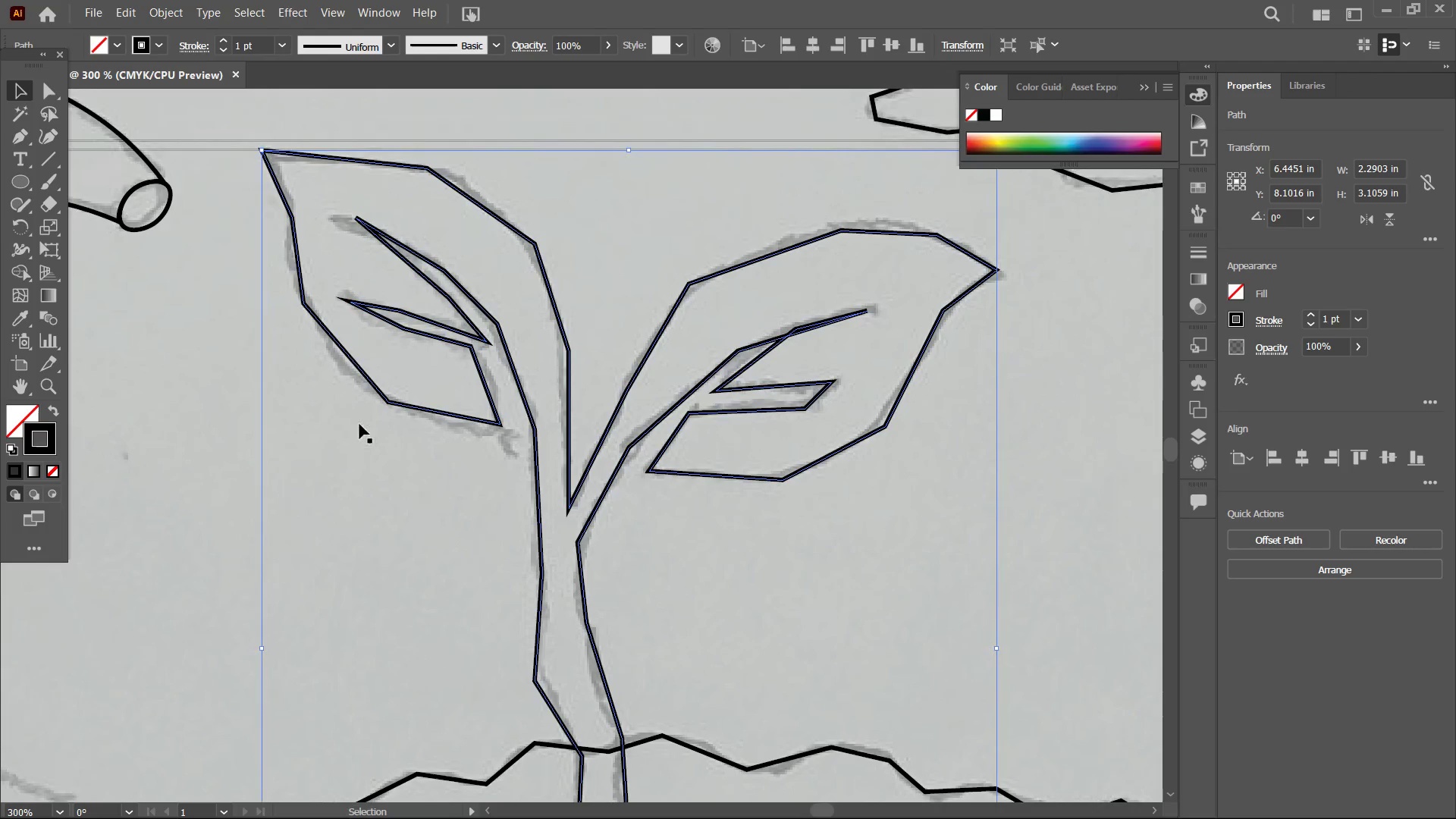 
left_click_drag(start_coordinate=[524, 485], to_coordinate=[560, 638])
 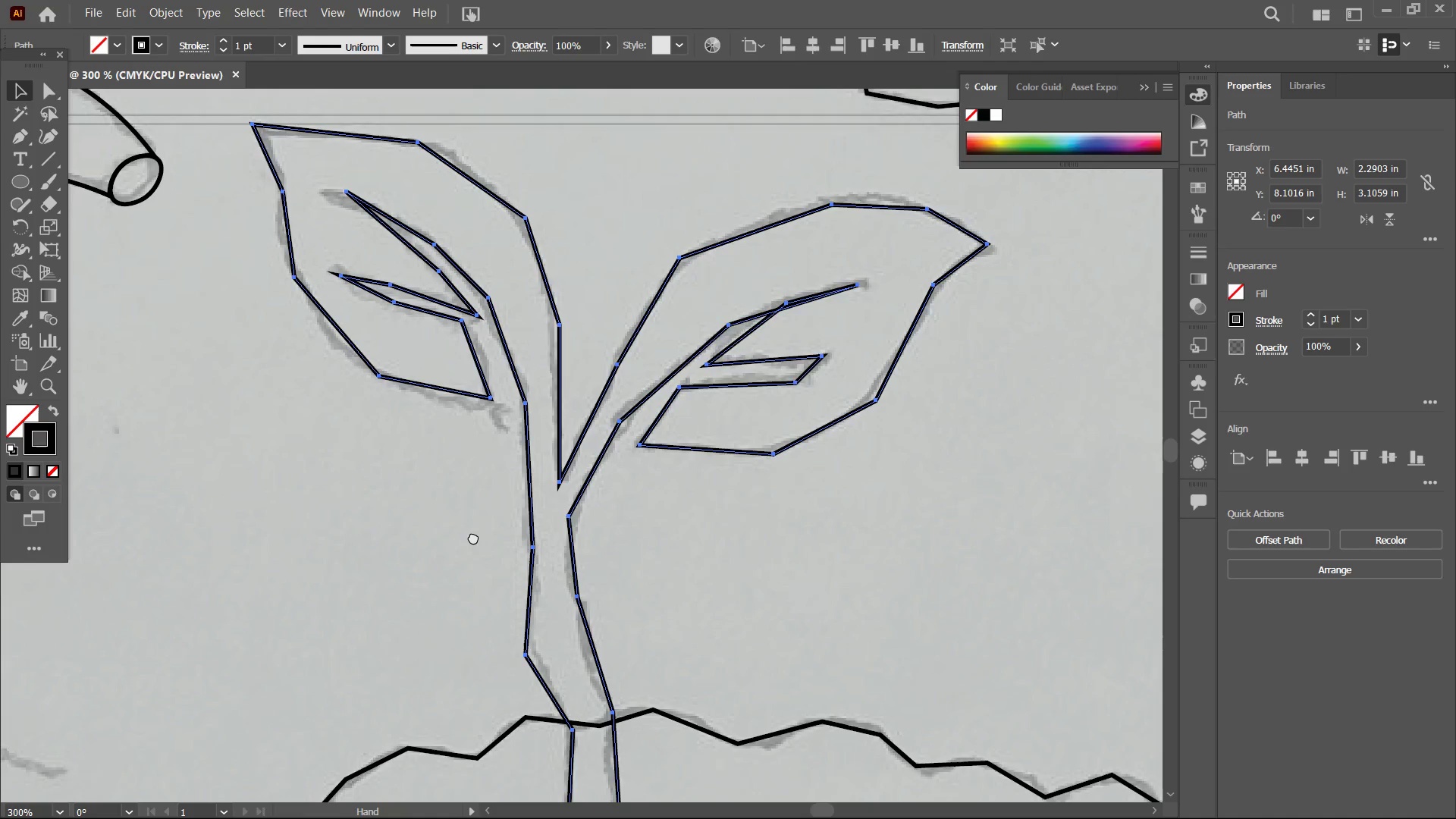 
left_click_drag(start_coordinate=[458, 487], to_coordinate=[473, 538])
 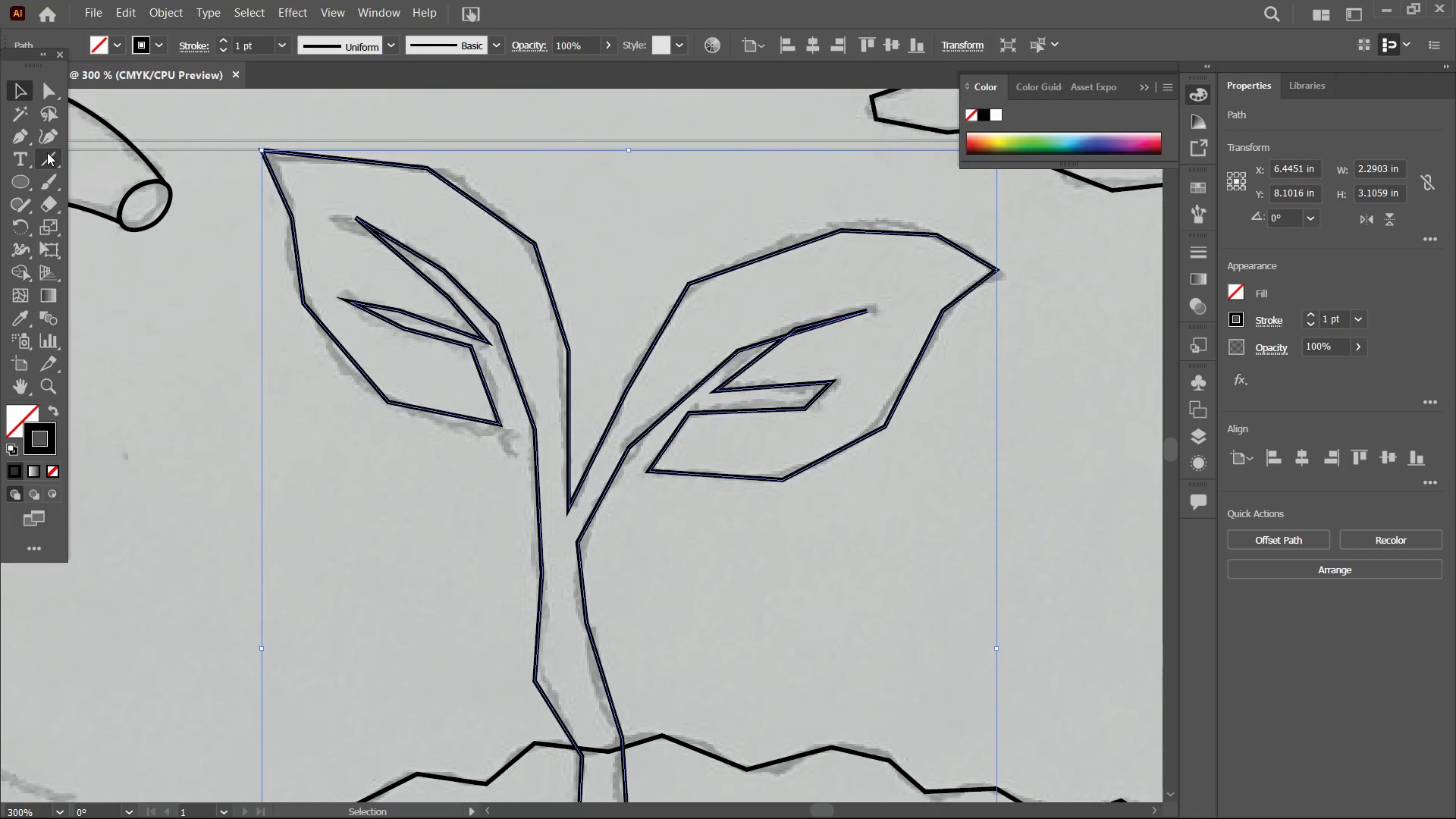 
left_click([46, 140])
 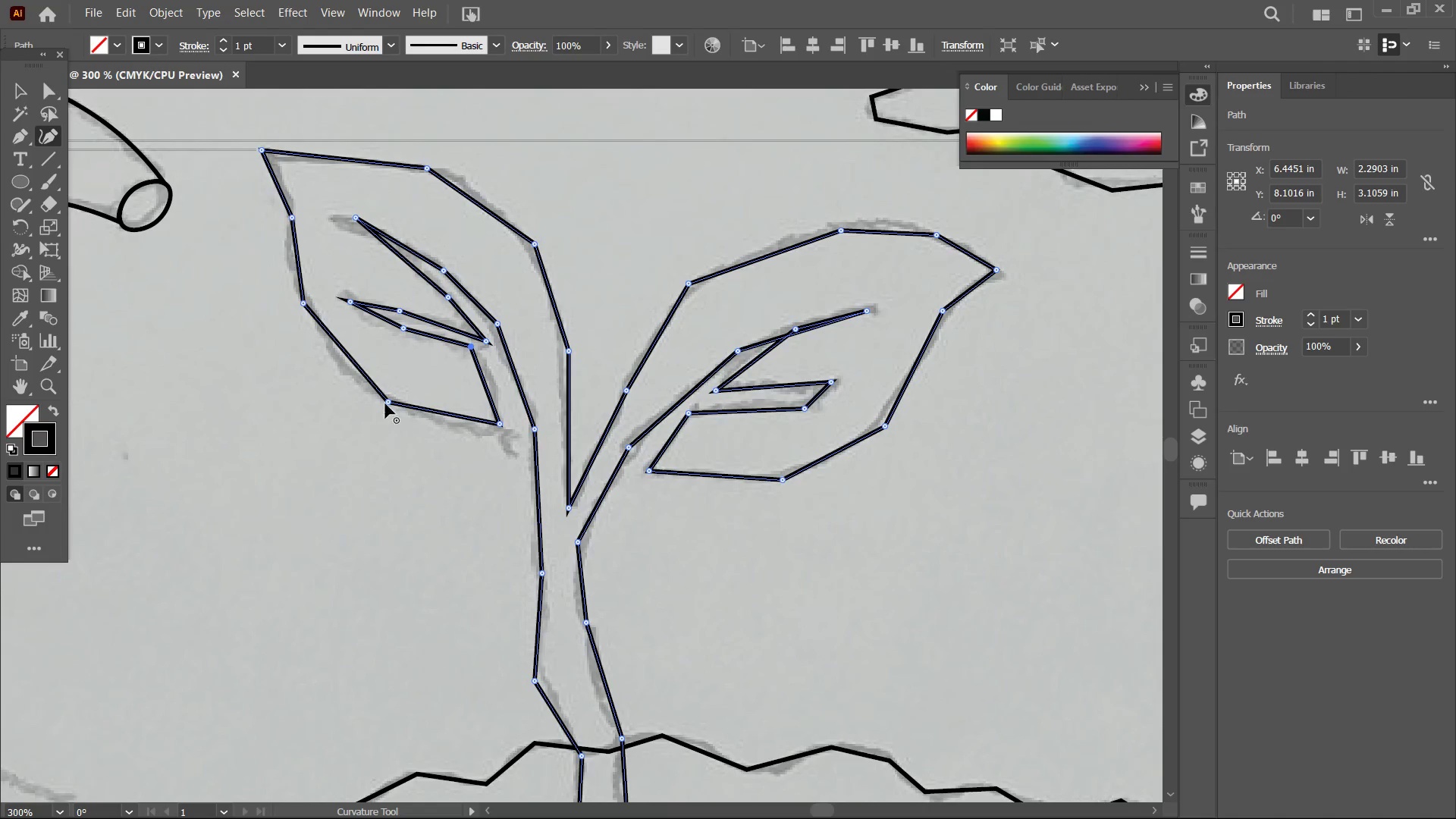 
left_click([387, 403])
 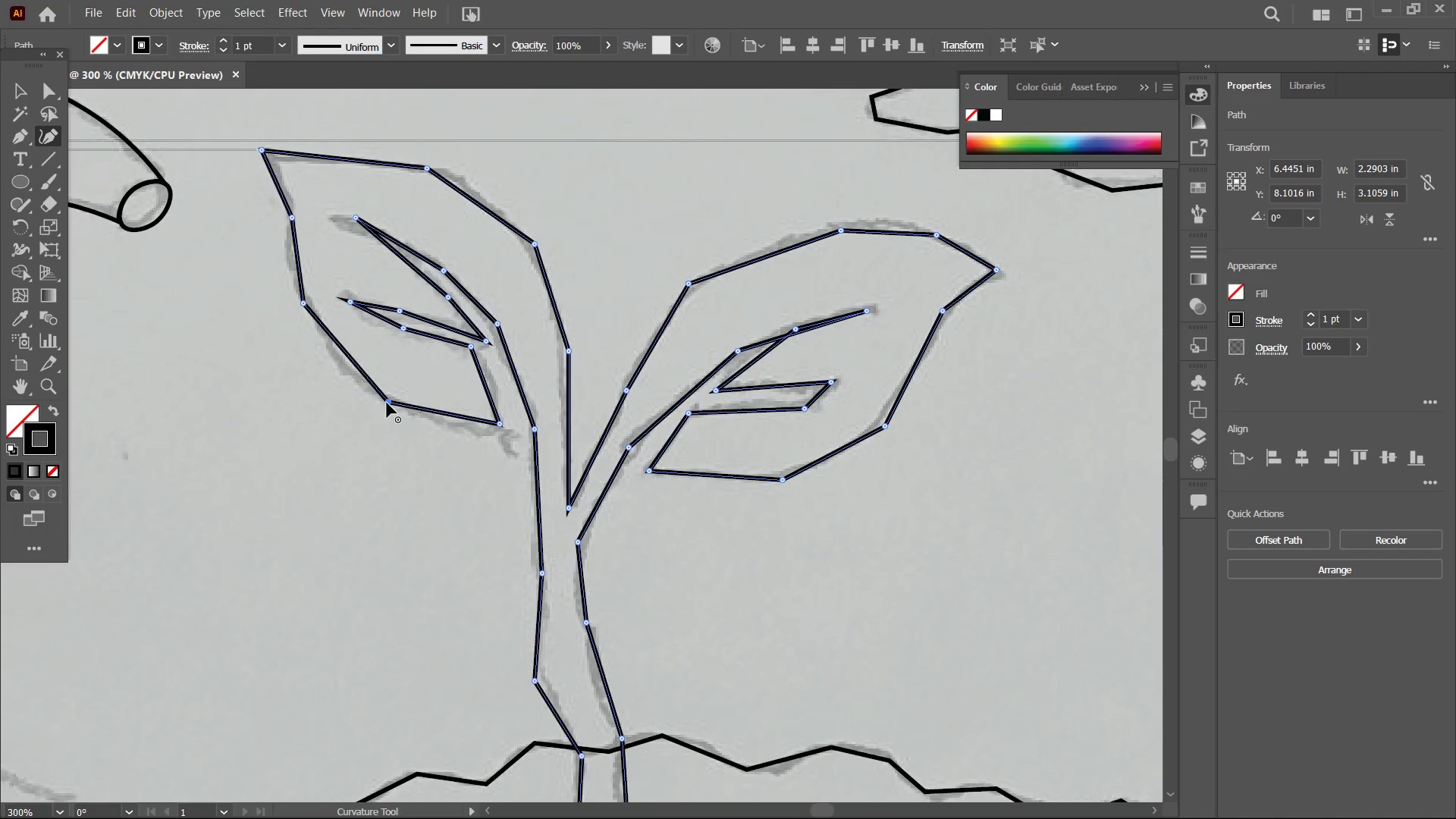 
key(Backspace)
 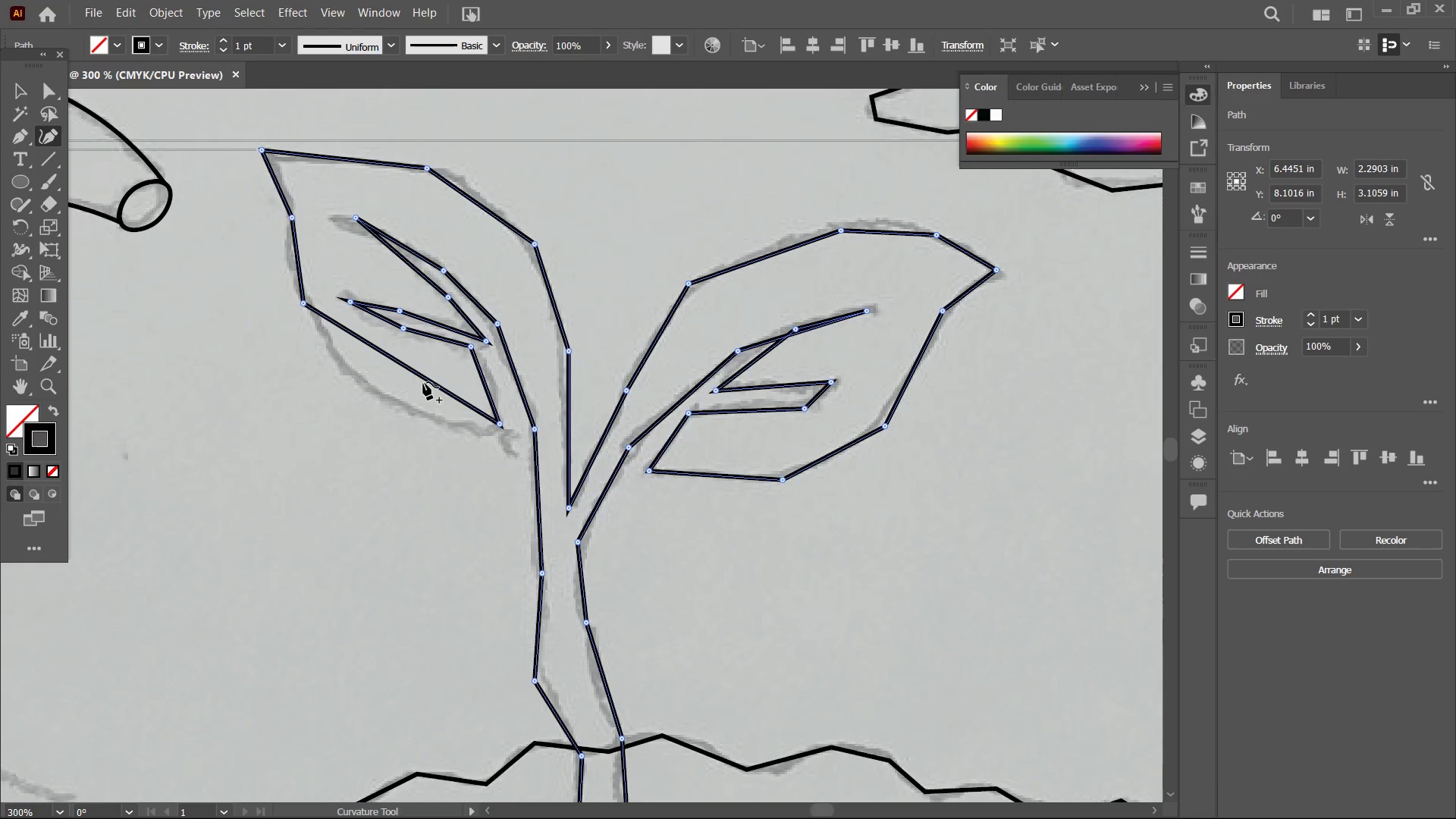 
left_click_drag(start_coordinate=[417, 376], to_coordinate=[407, 410])
 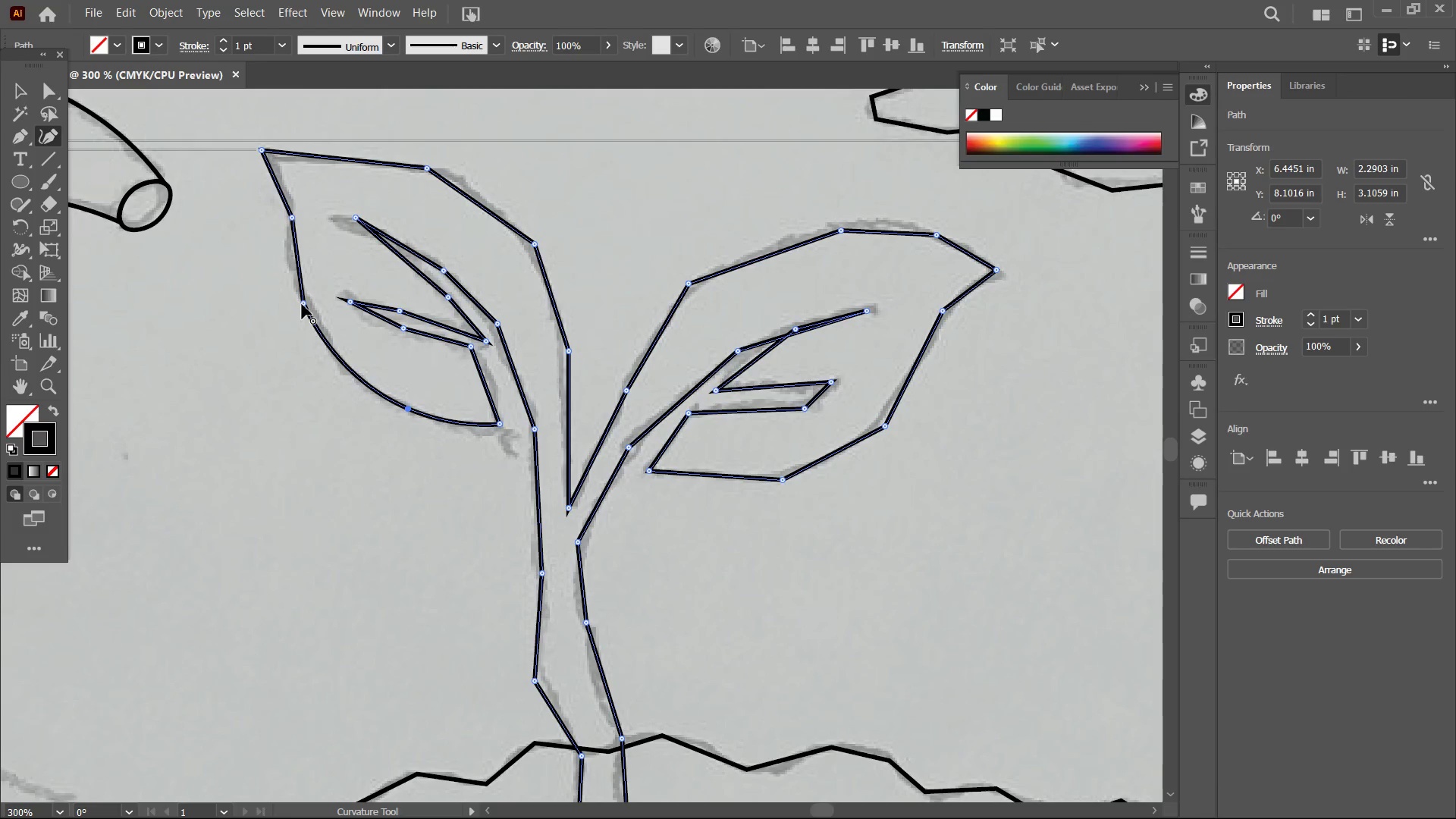 
left_click([302, 304])
 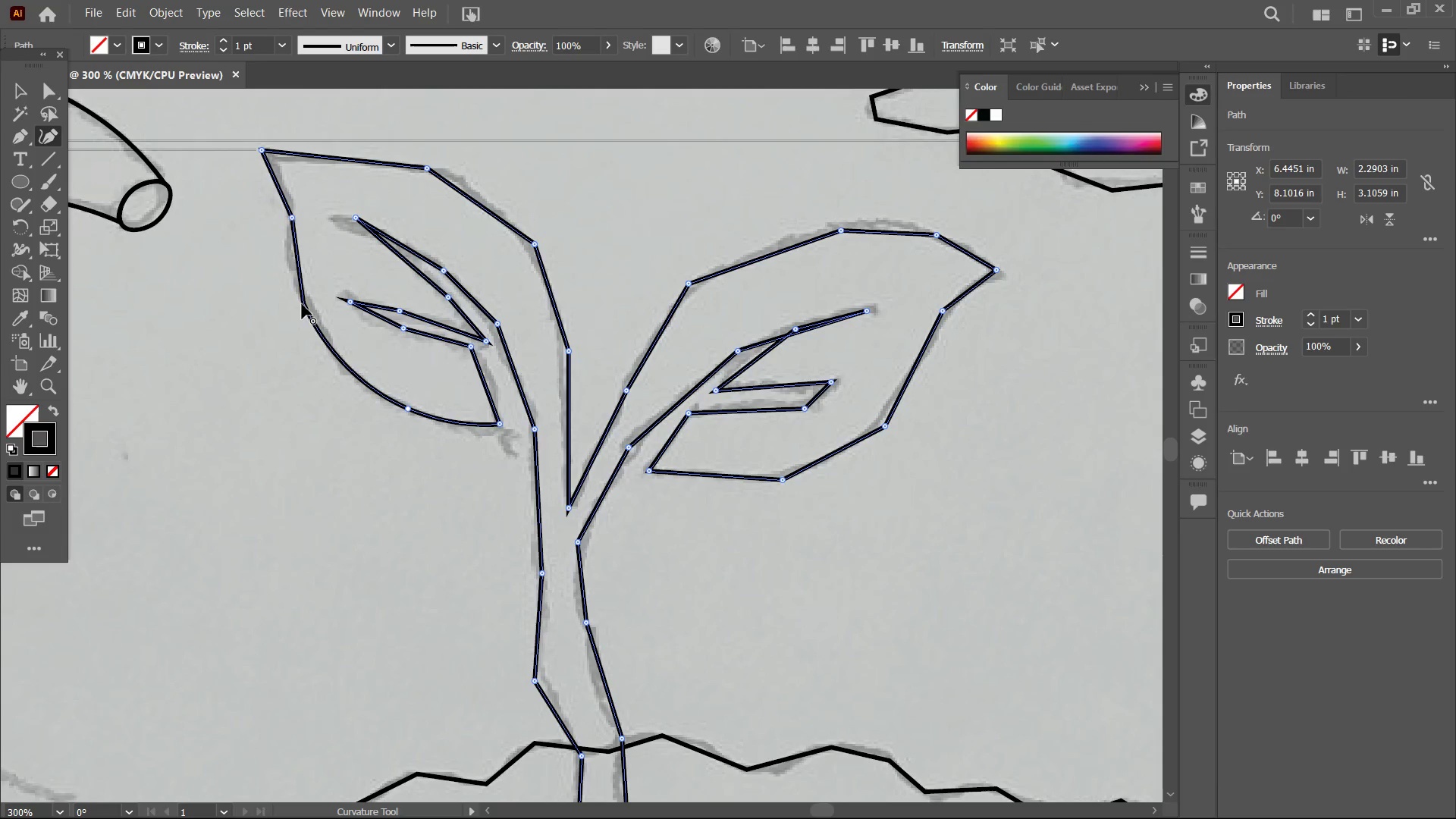 
key(Backspace)
 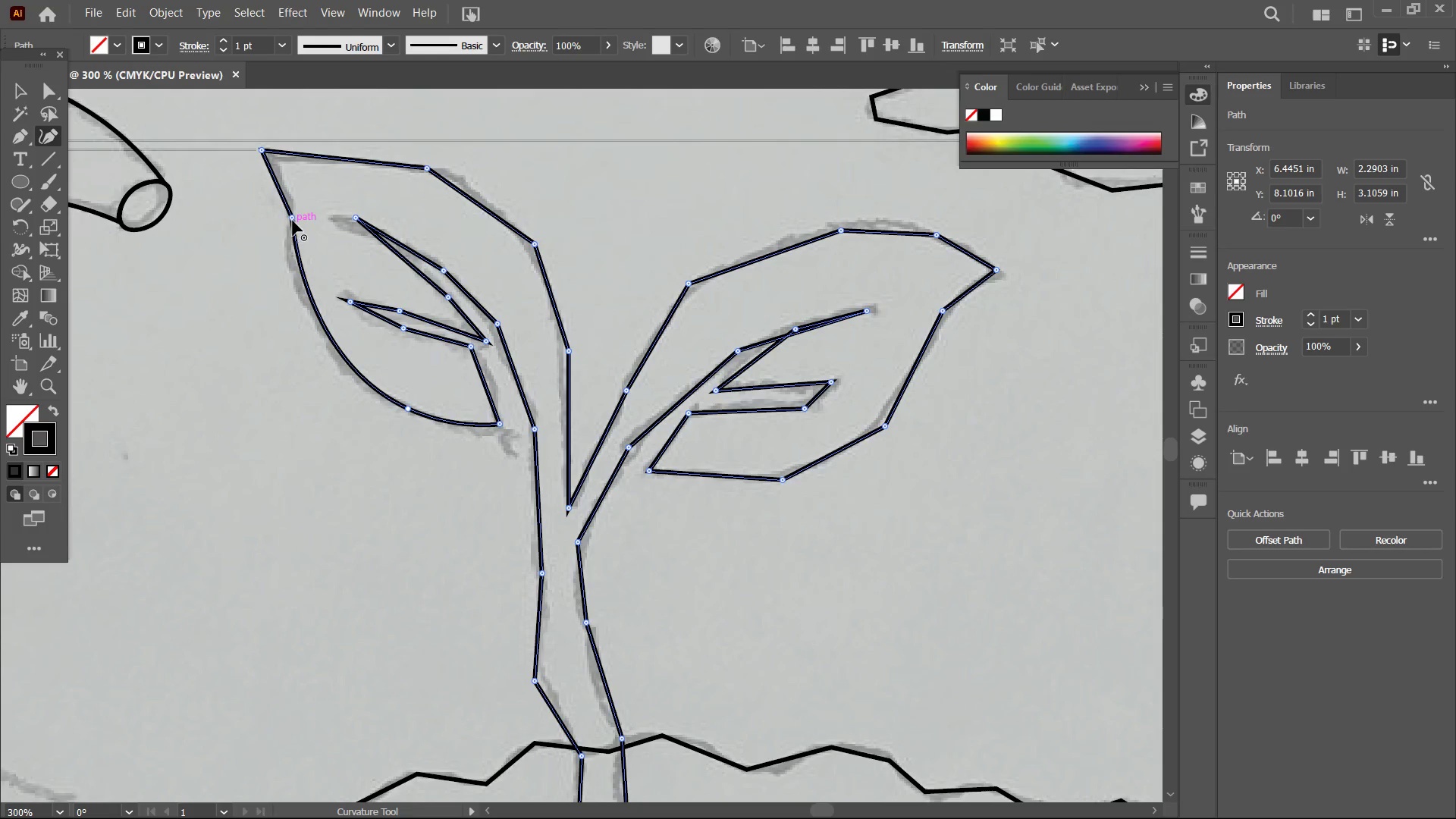 
left_click([293, 221])
 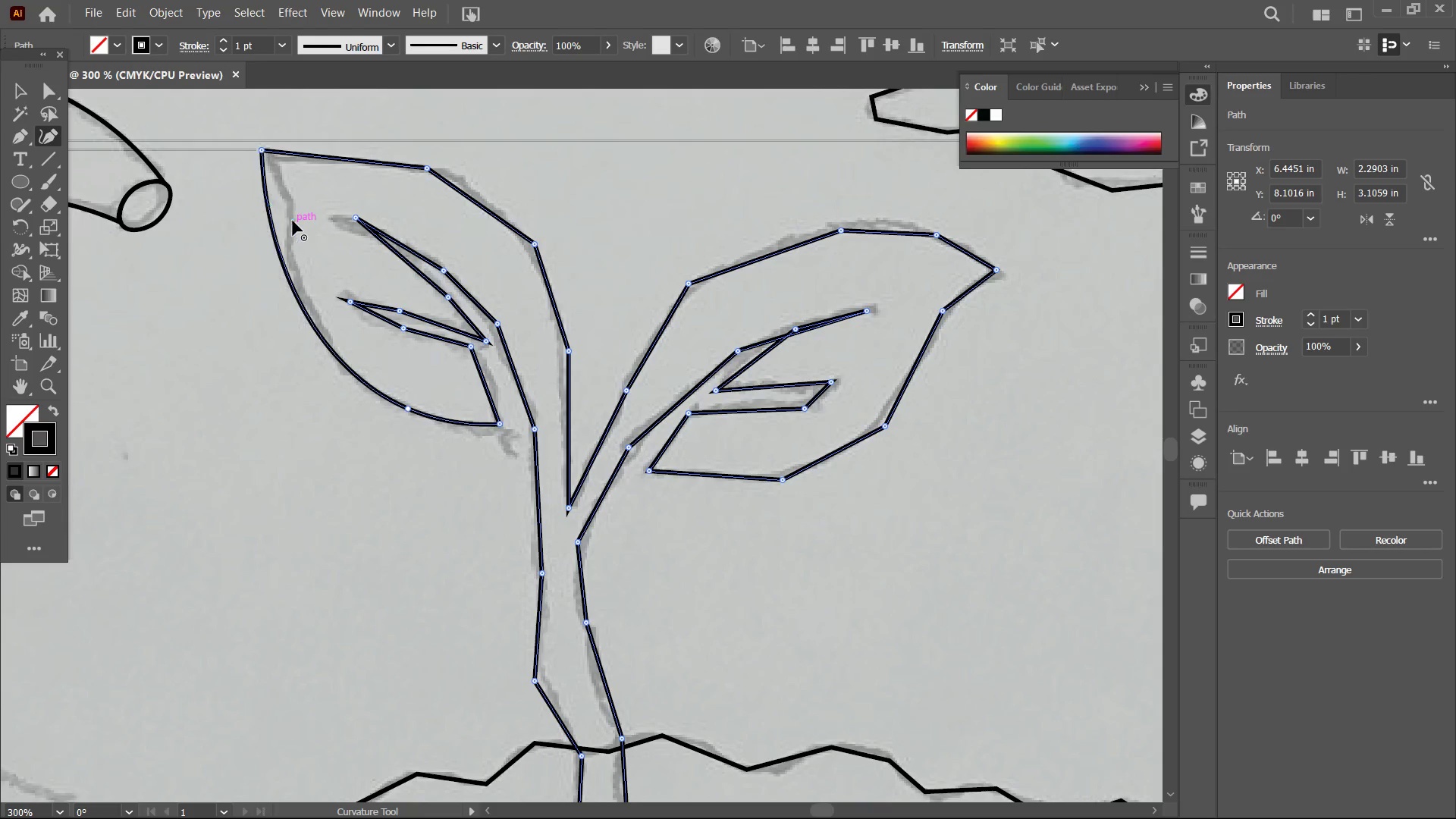 
key(Backspace)
 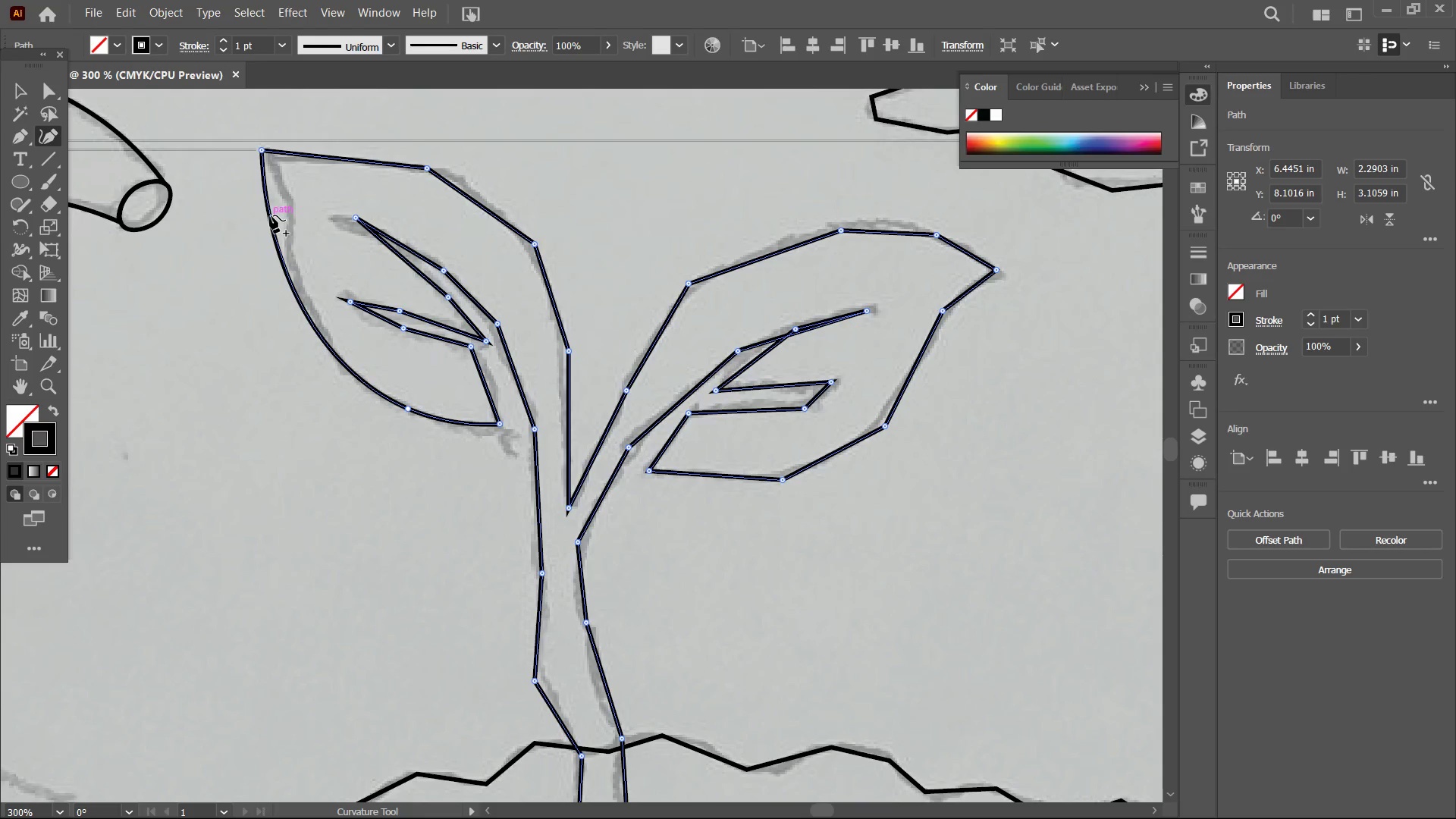 
left_click_drag(start_coordinate=[270, 215], to_coordinate=[292, 204])
 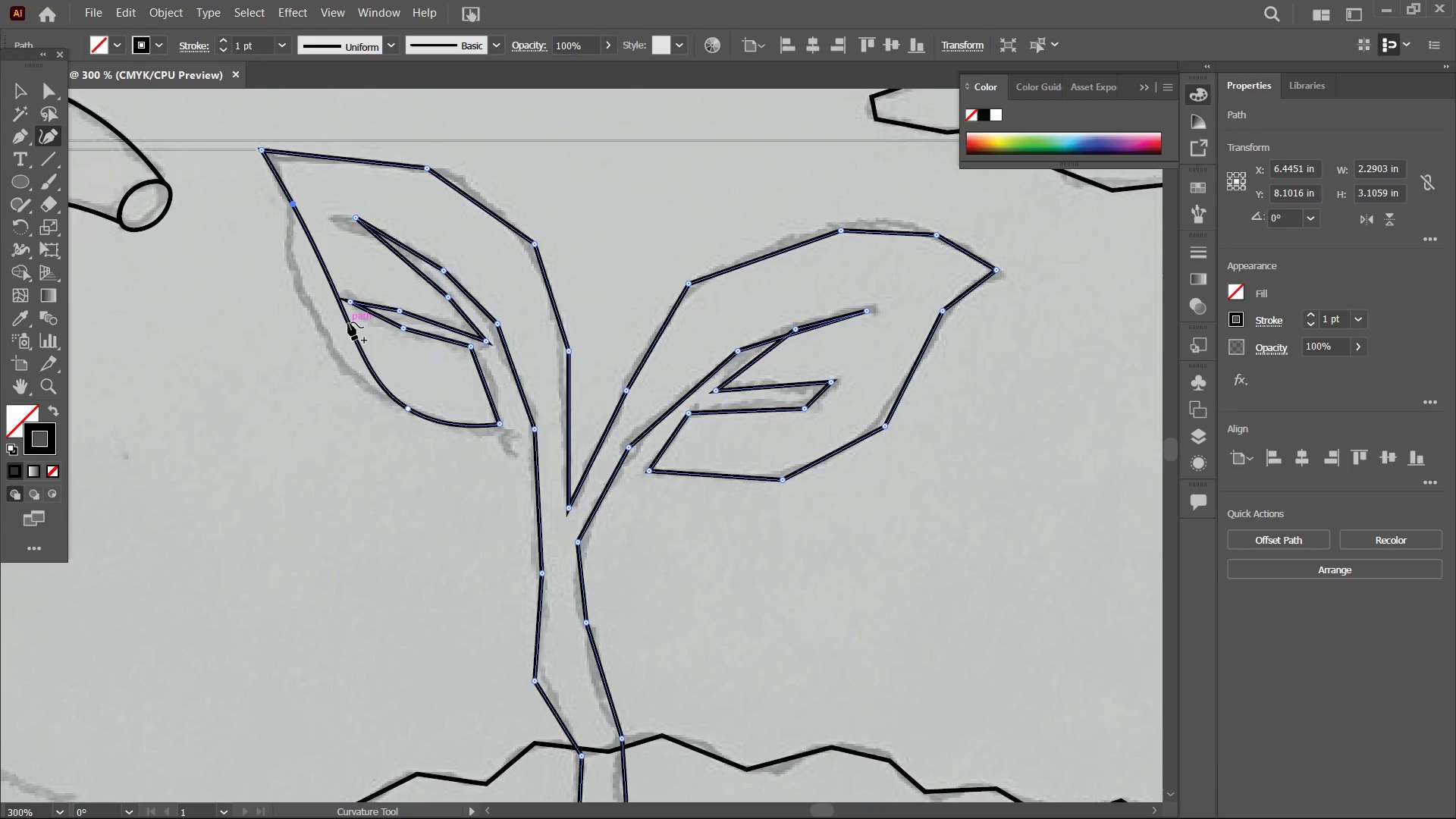 
left_click_drag(start_coordinate=[348, 322], to_coordinate=[312, 322])
 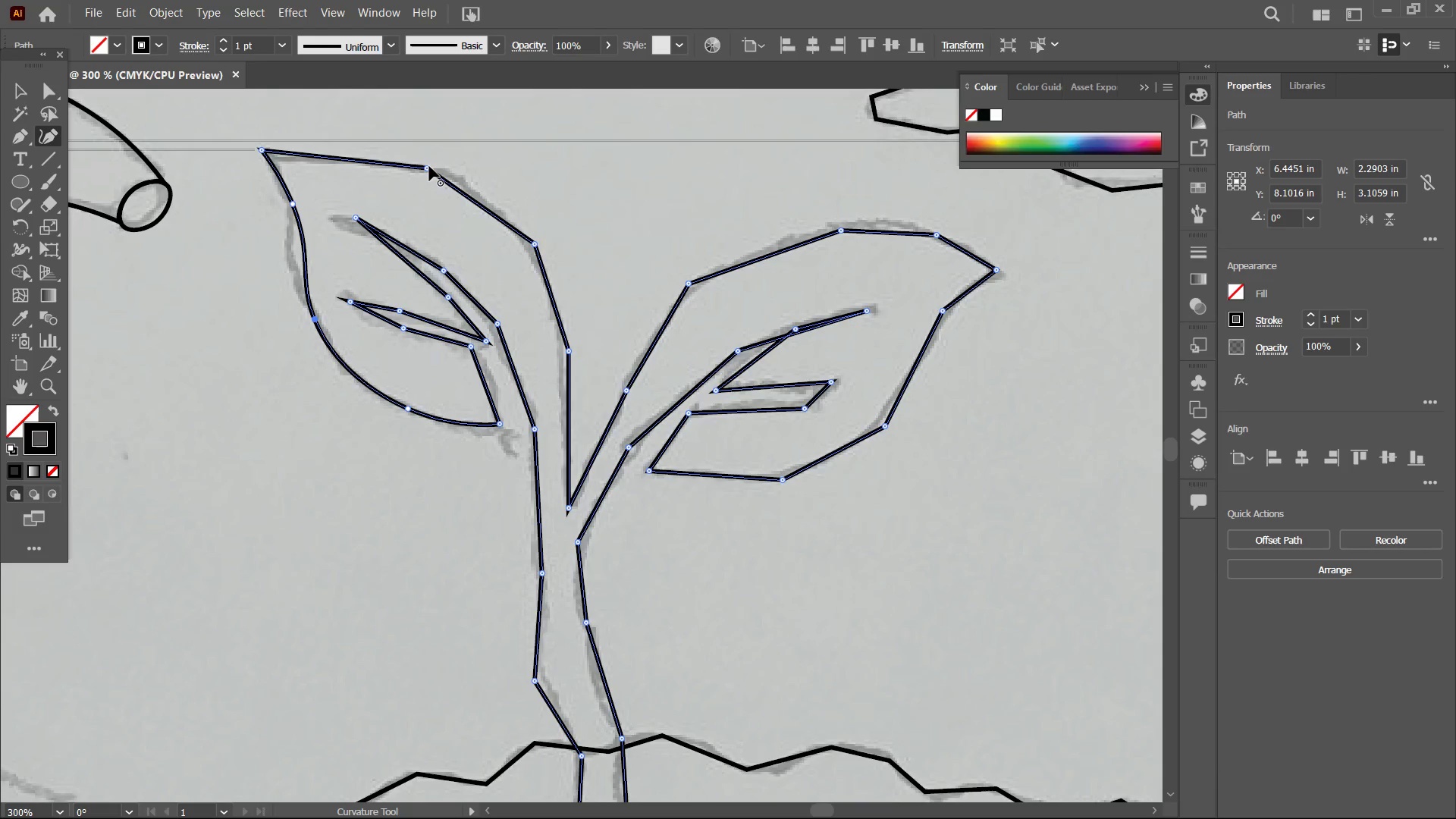 
left_click([429, 168])
 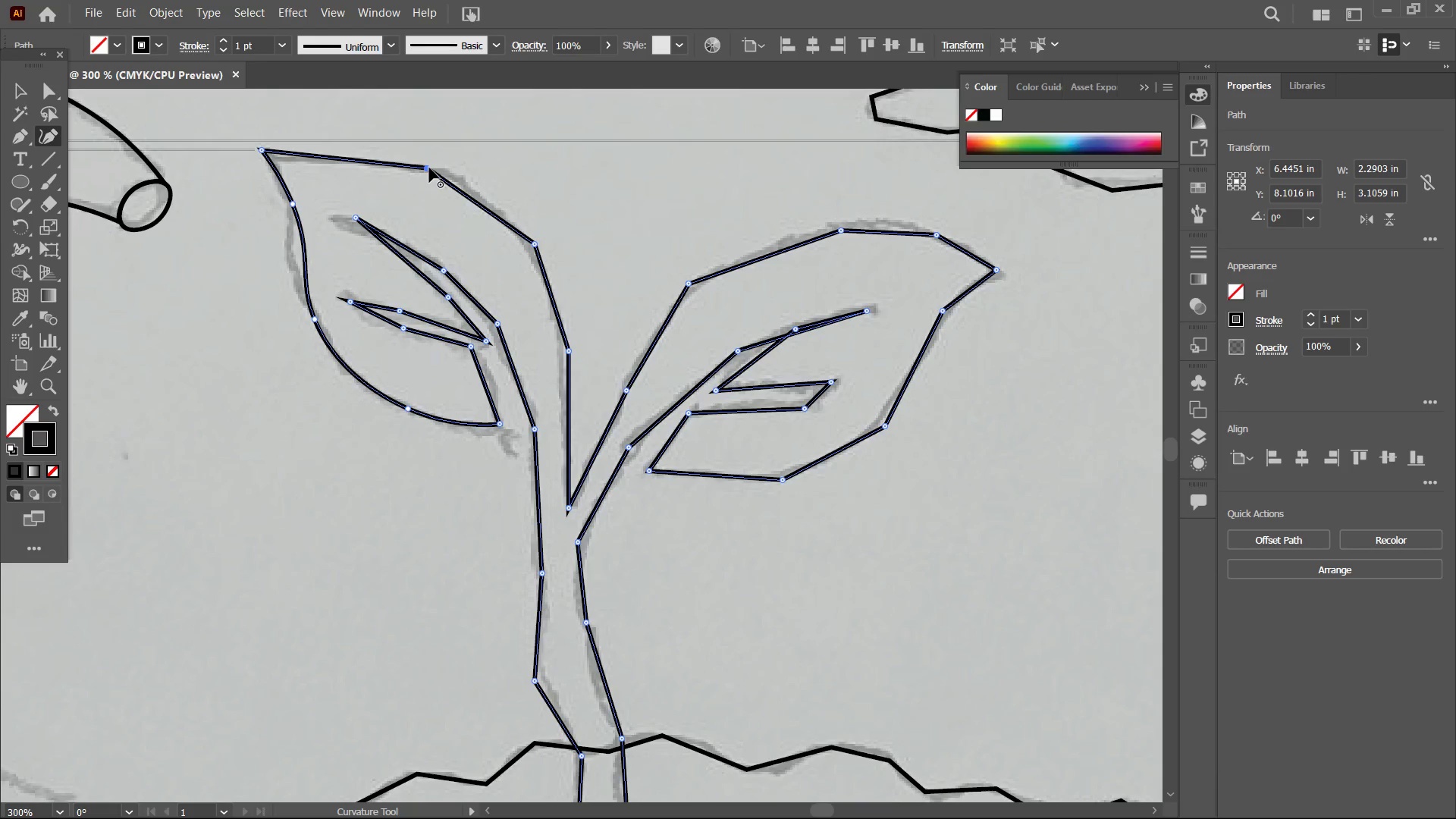 
key(Backspace)
 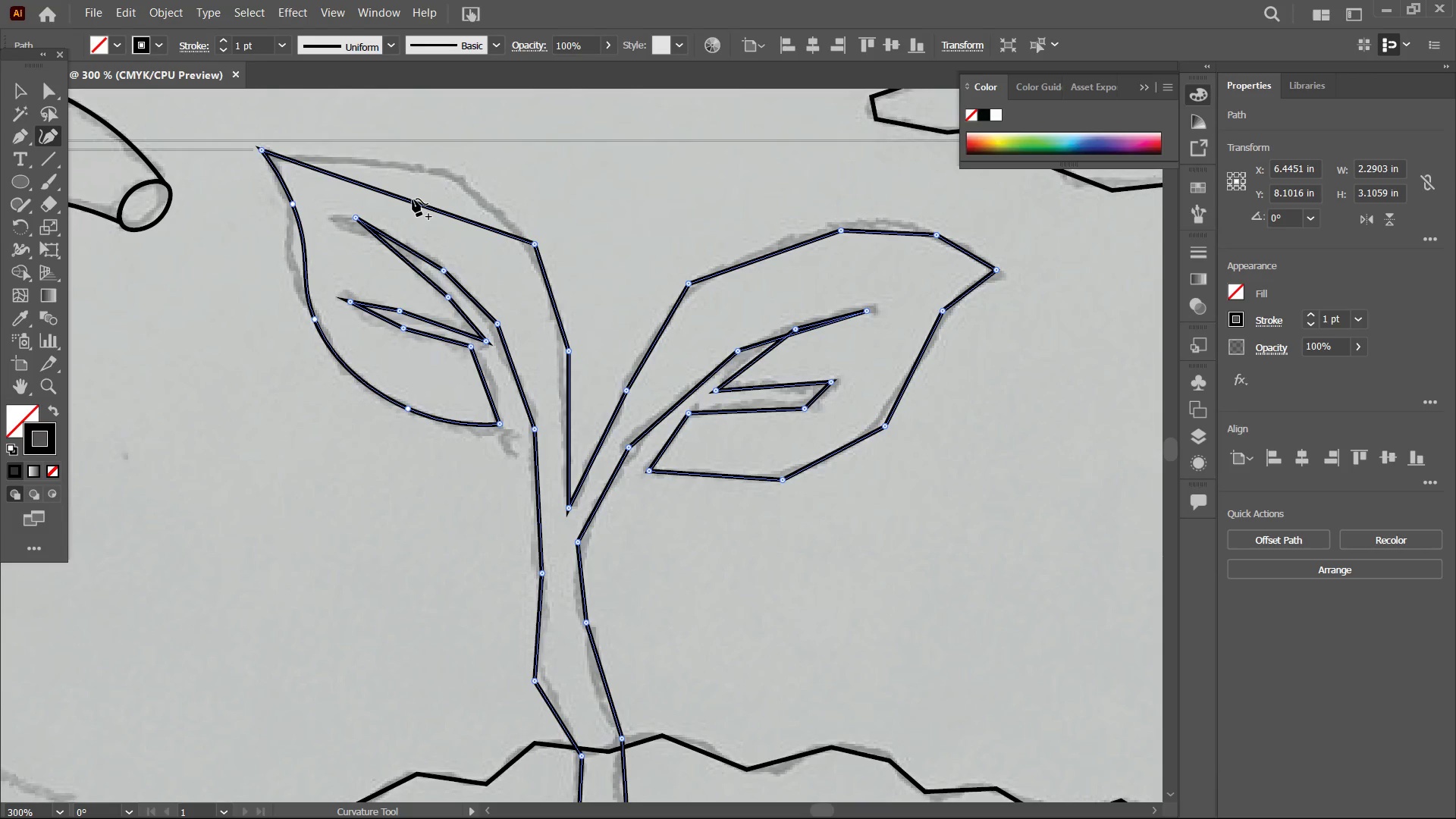 
left_click_drag(start_coordinate=[413, 199], to_coordinate=[440, 168])
 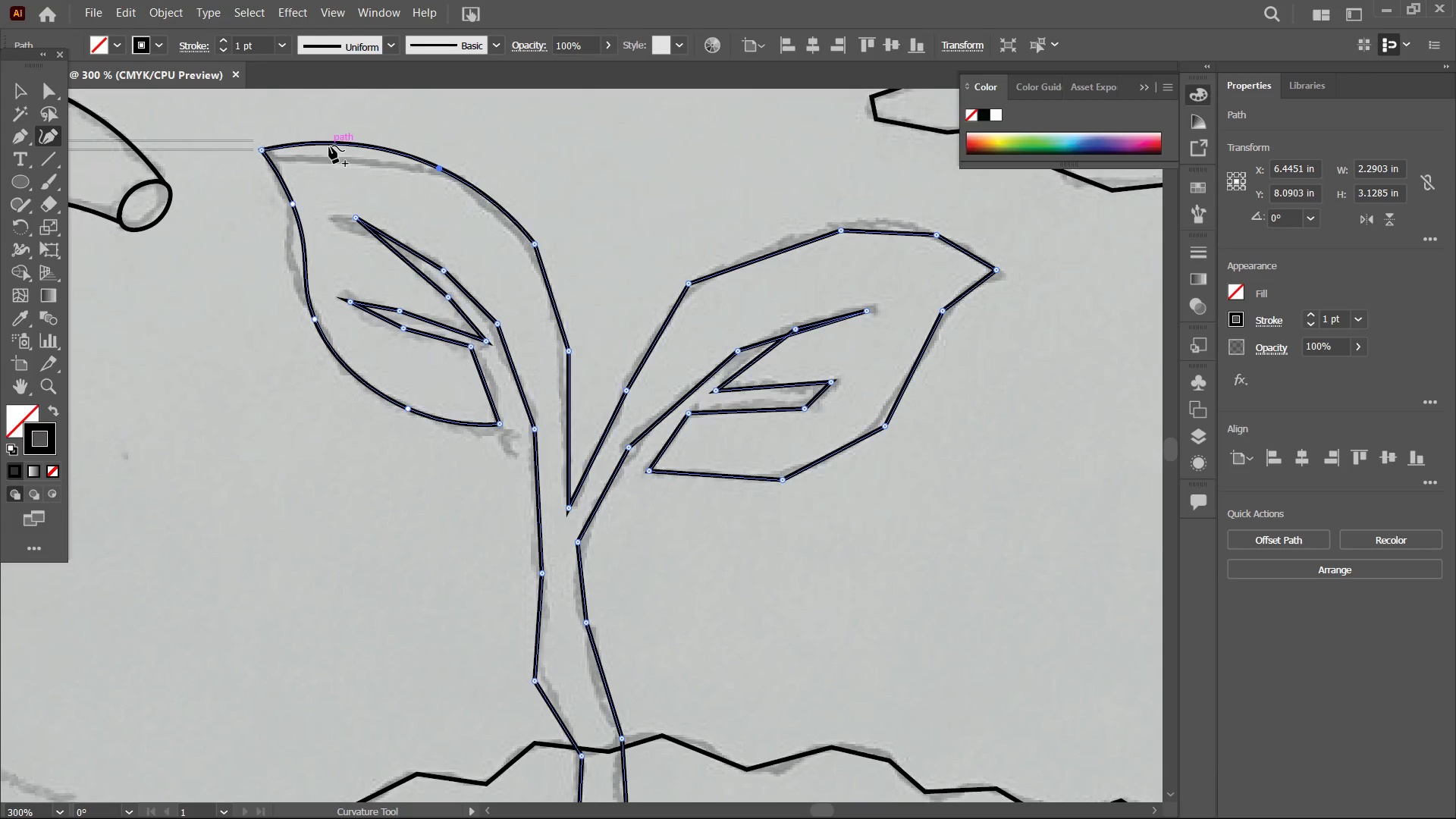 
left_click_drag(start_coordinate=[329, 146], to_coordinate=[327, 162])
 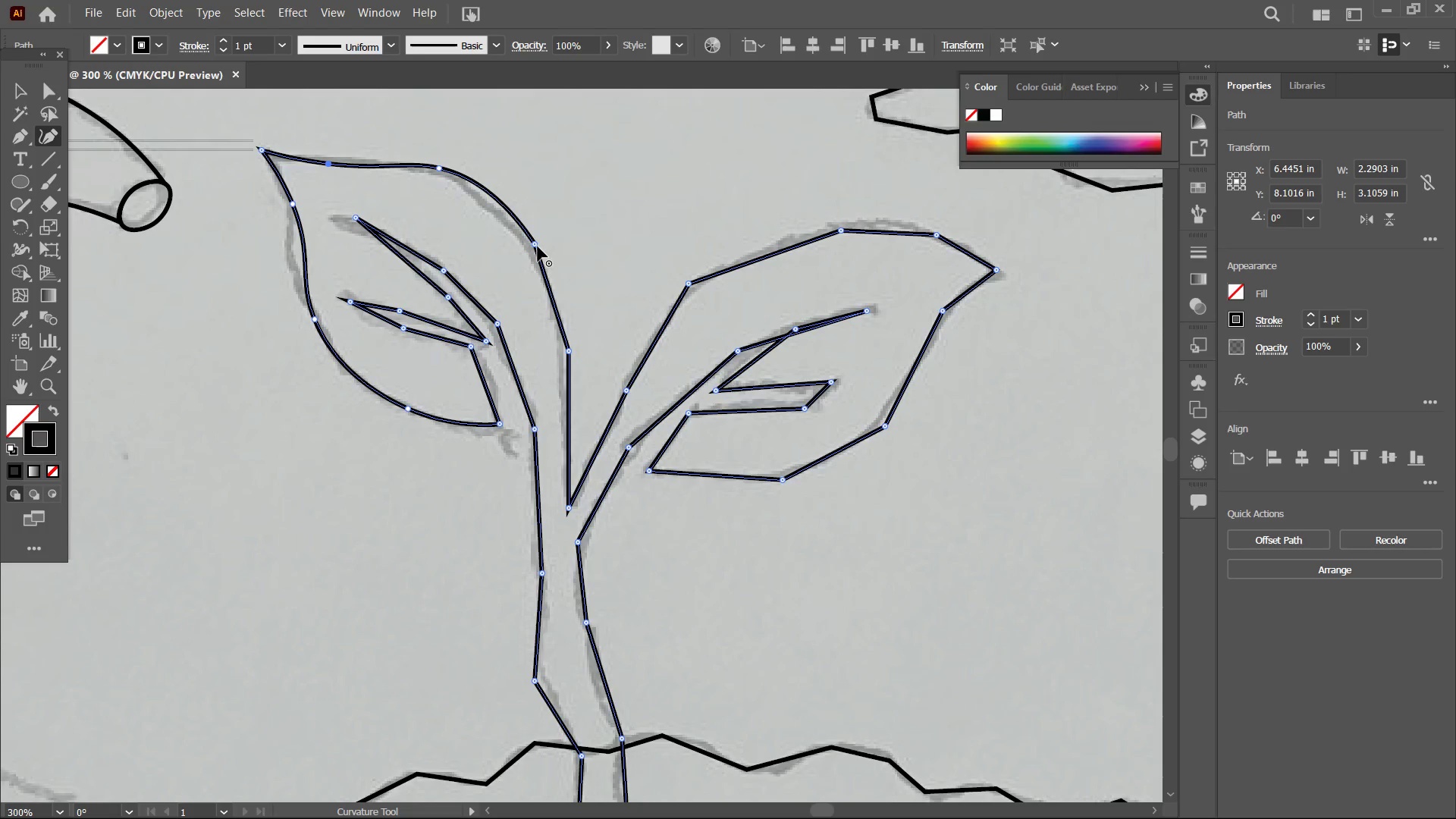 
left_click([535, 245])
 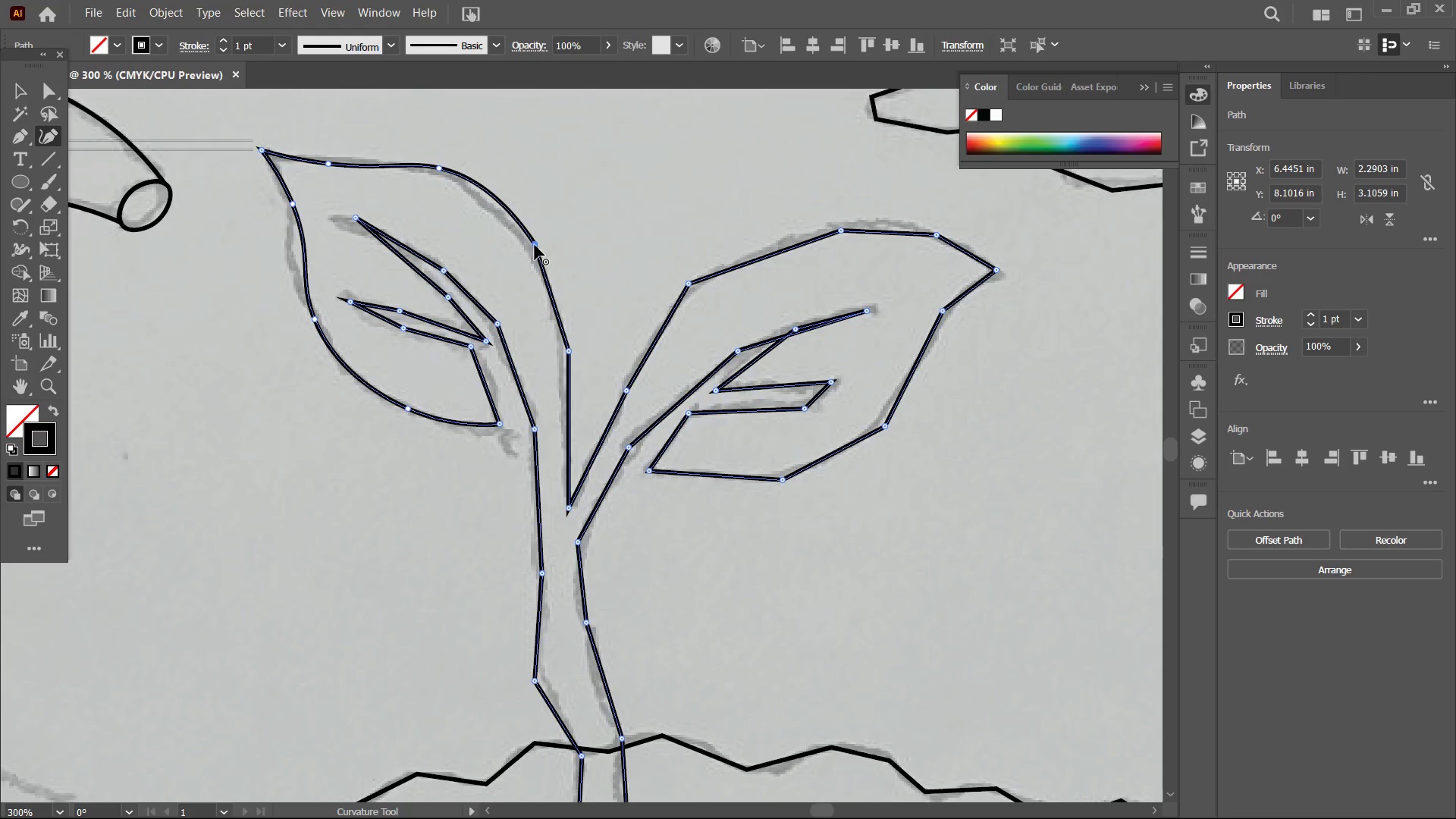 
key(Backspace)
 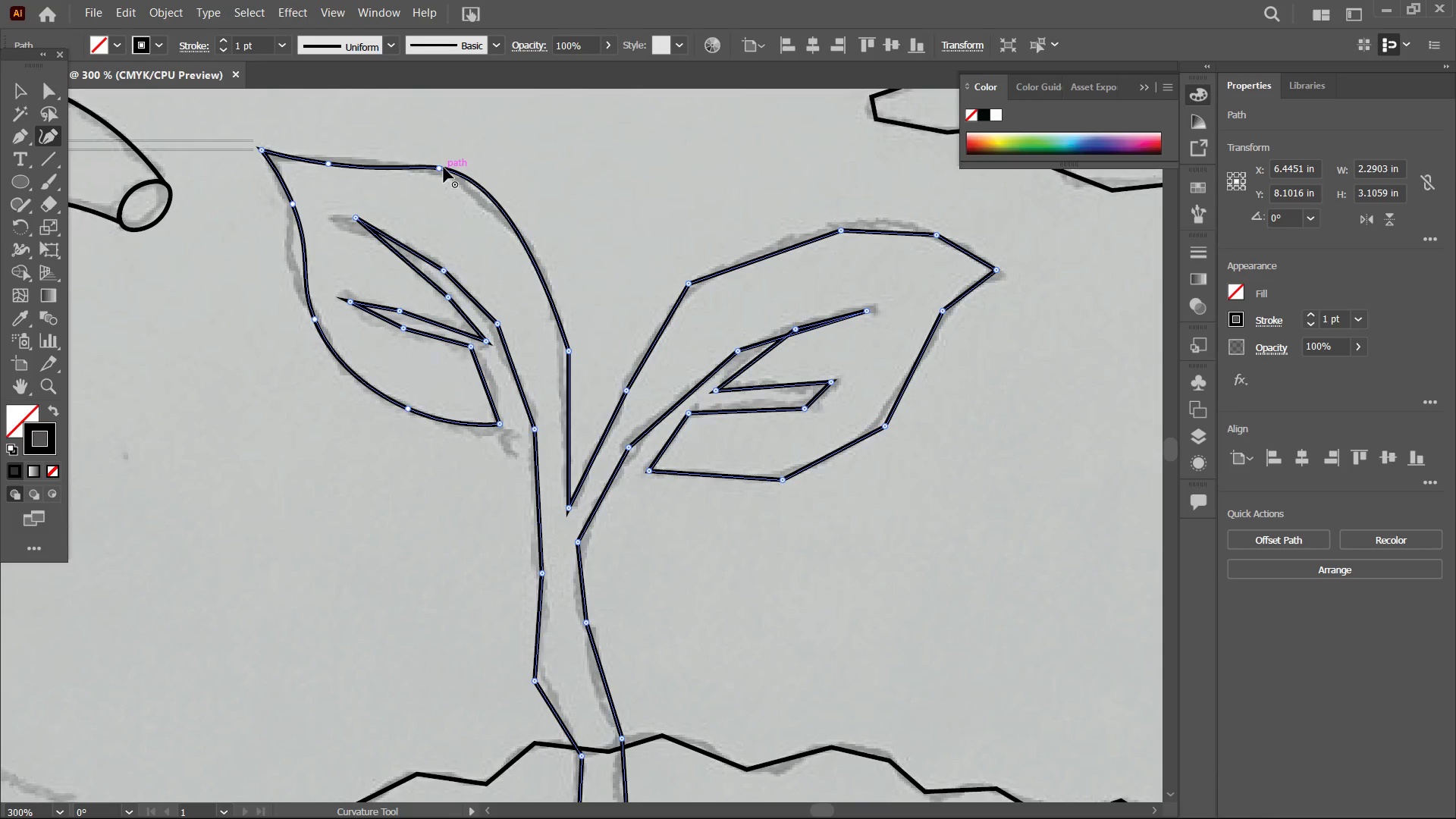 
left_click_drag(start_coordinate=[441, 170], to_coordinate=[442, 176])
 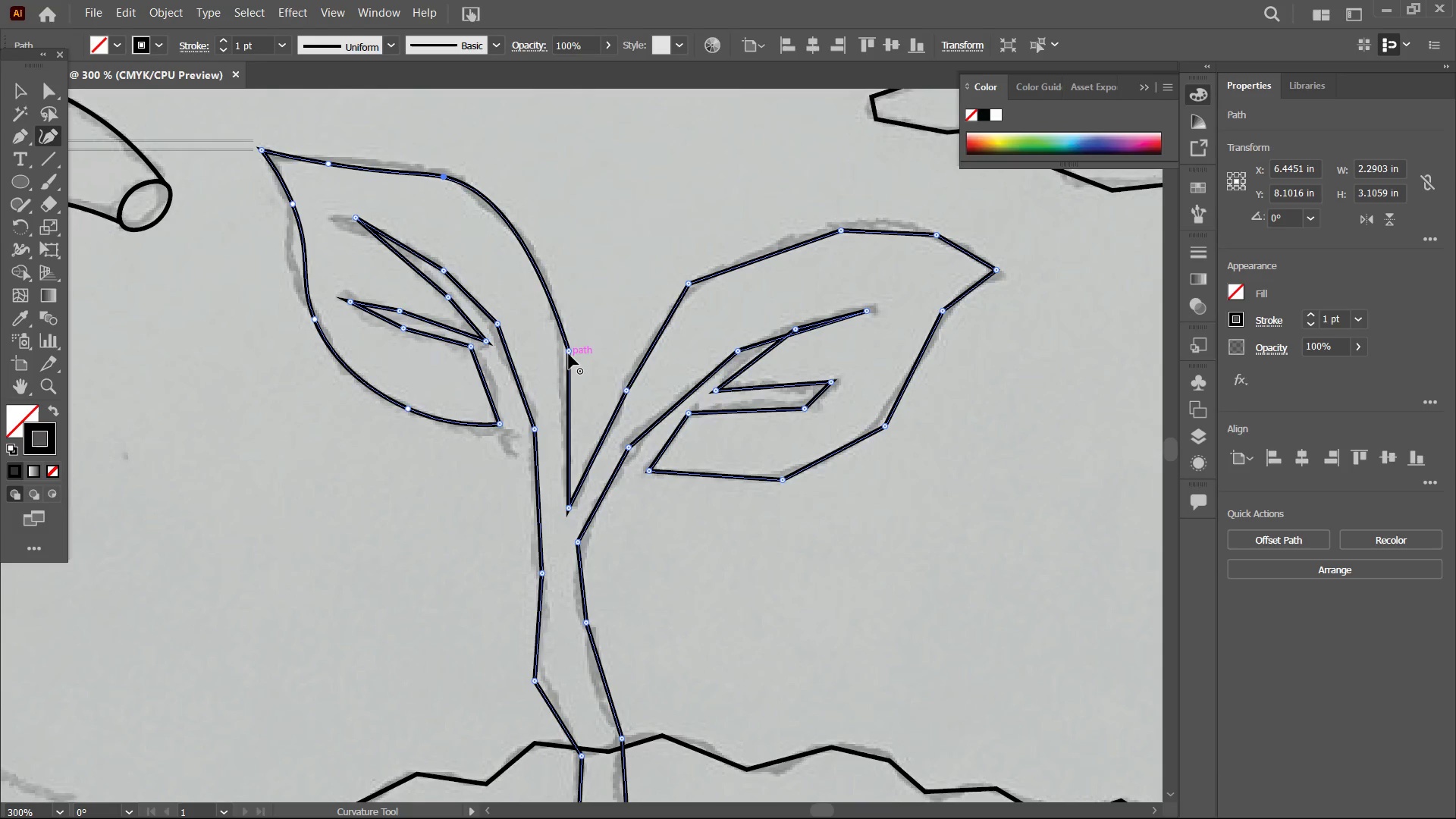 
left_click([569, 353])
 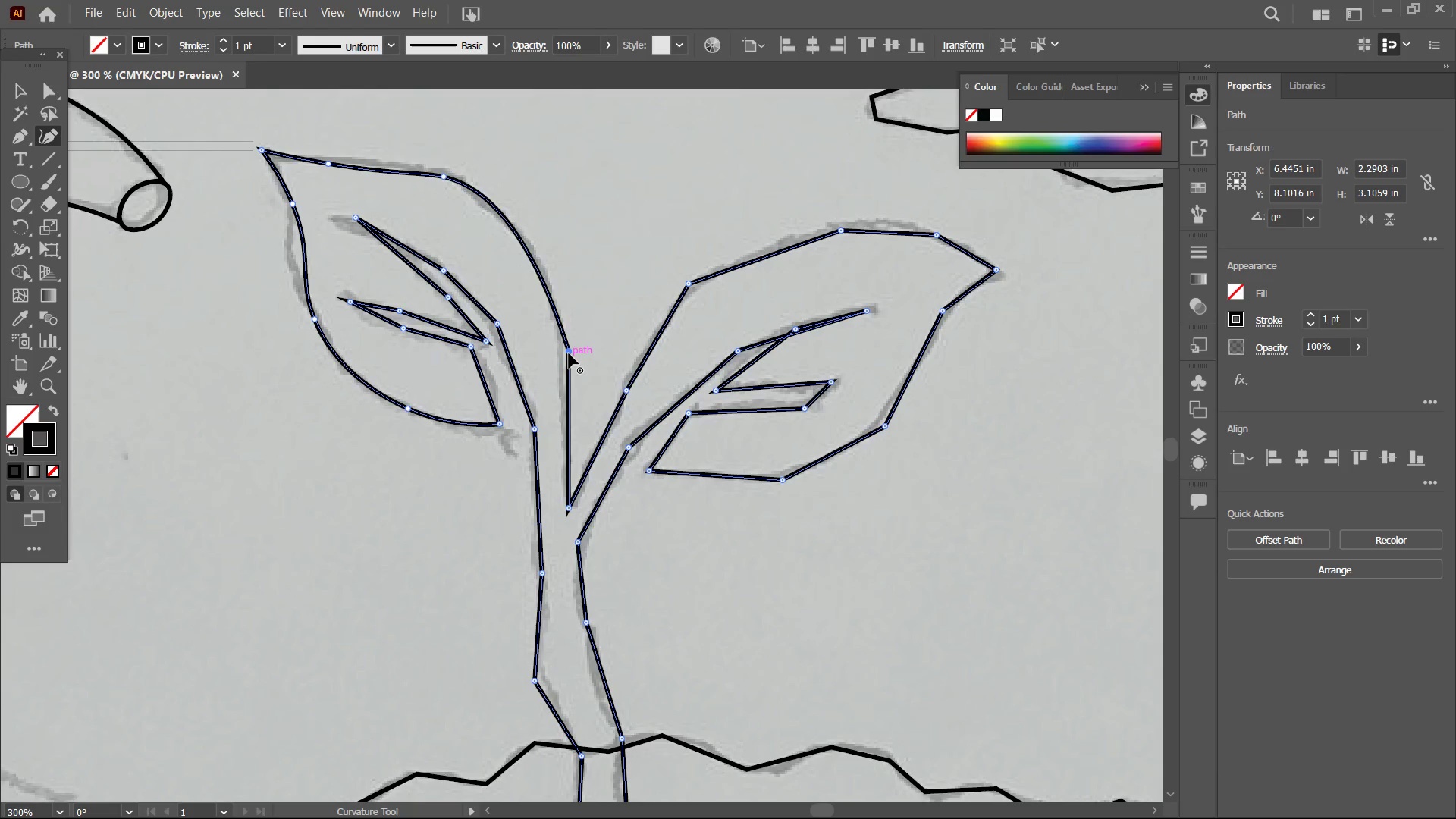 
key(Backspace)
 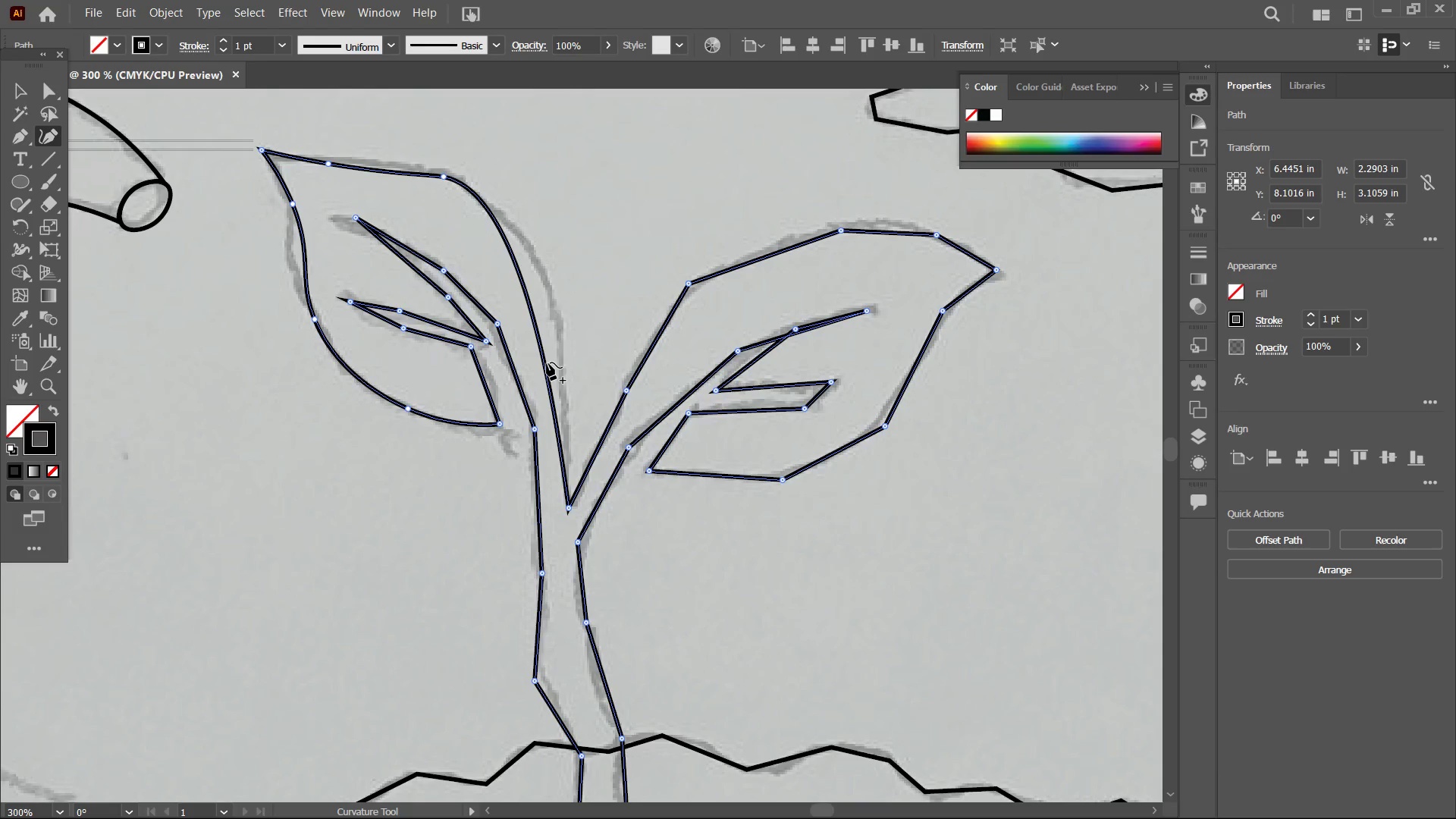 
left_click_drag(start_coordinate=[547, 362], to_coordinate=[562, 347])
 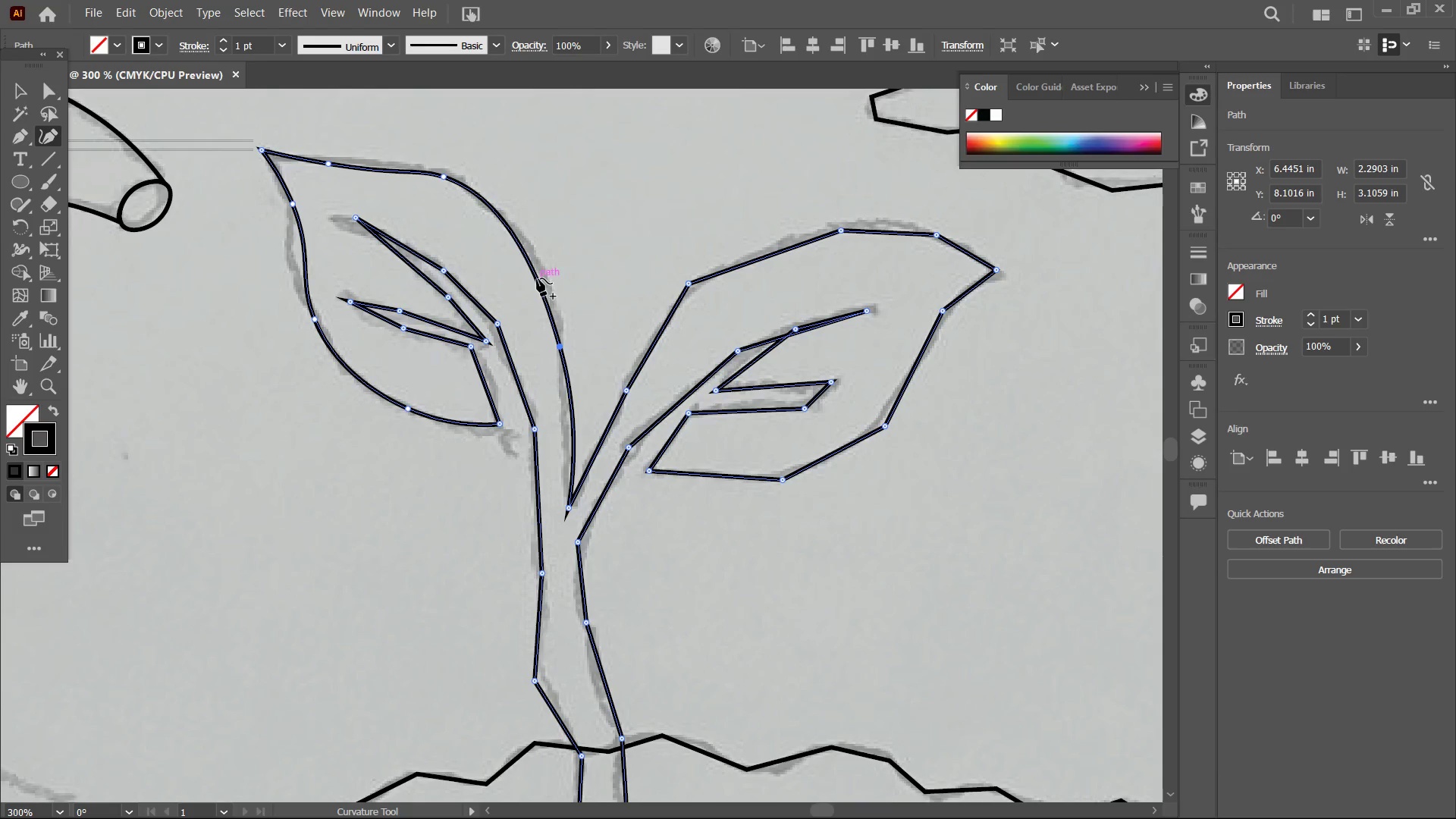 
left_click_drag(start_coordinate=[537, 278], to_coordinate=[544, 274])
 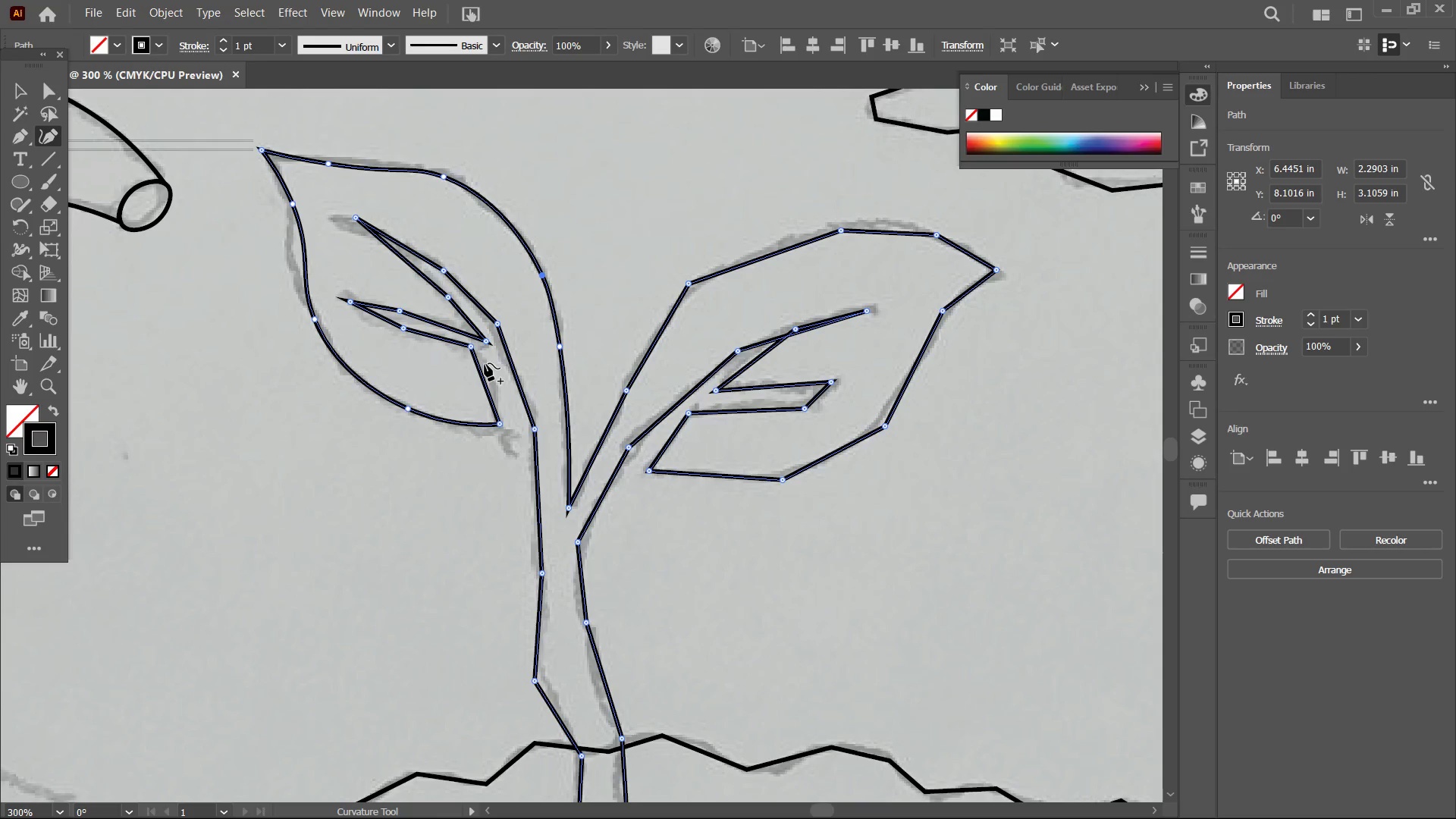 
left_click([474, 345])
 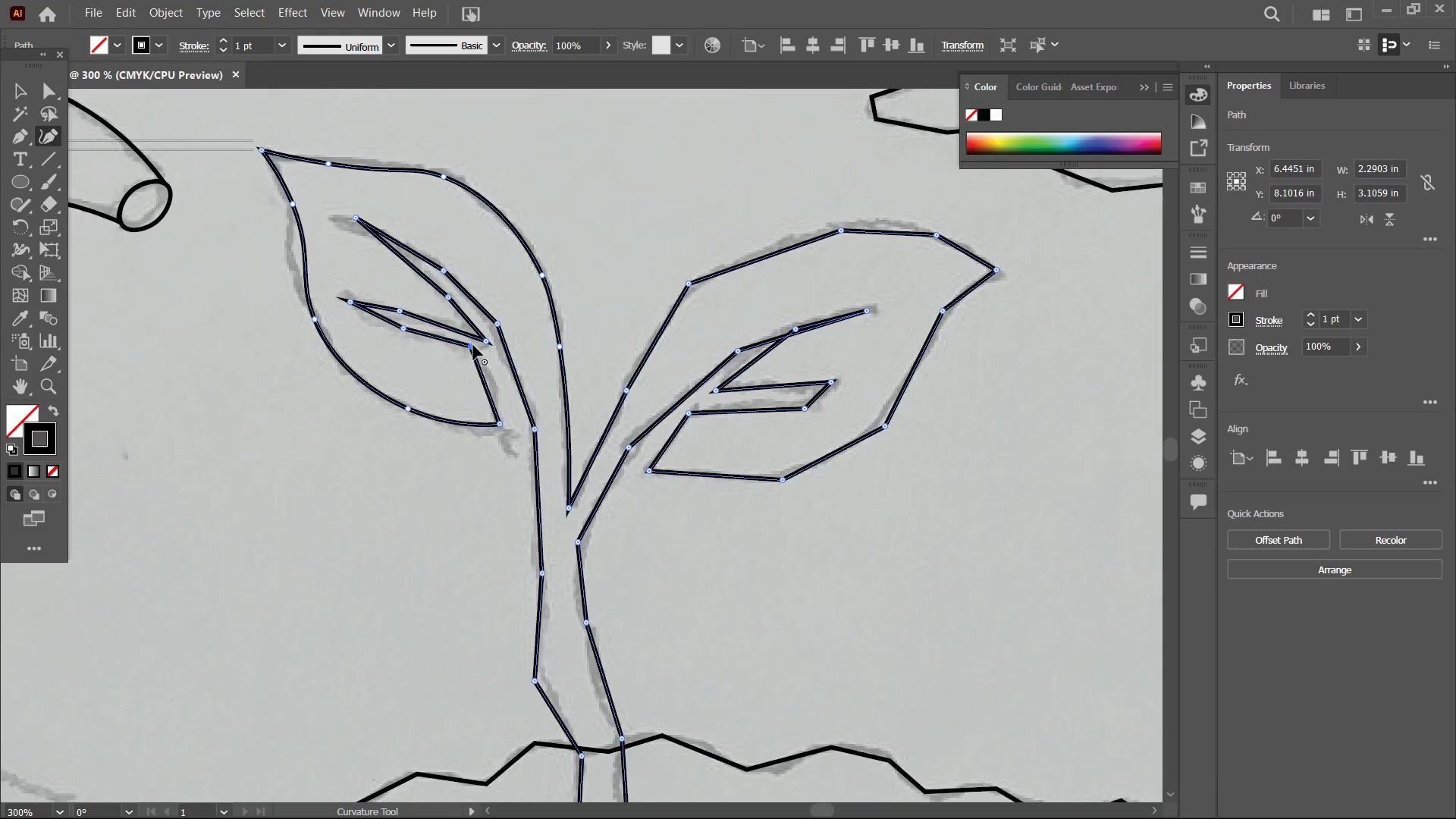 
key(Backspace)
 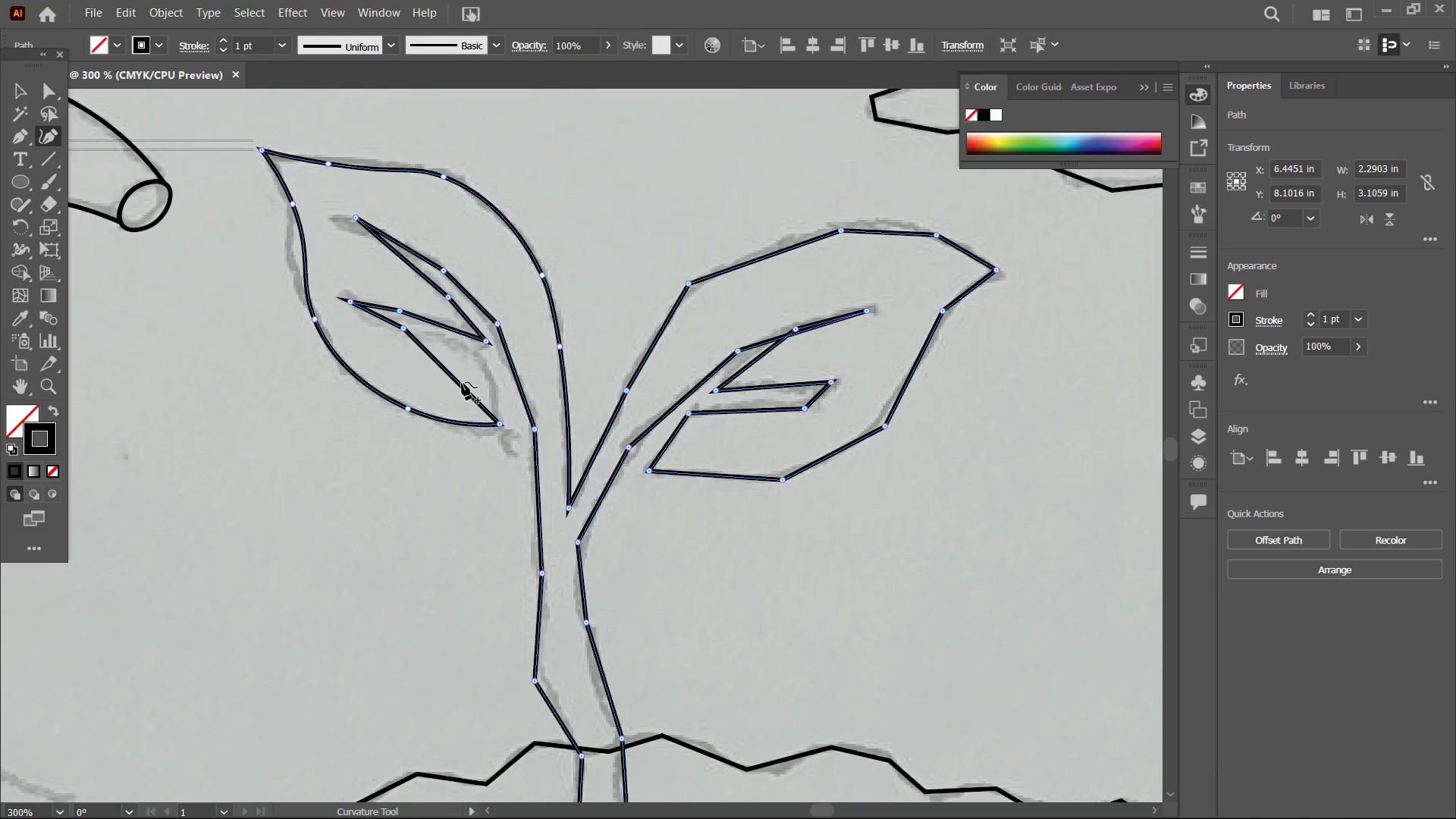 
left_click_drag(start_coordinate=[462, 382], to_coordinate=[480, 359])
 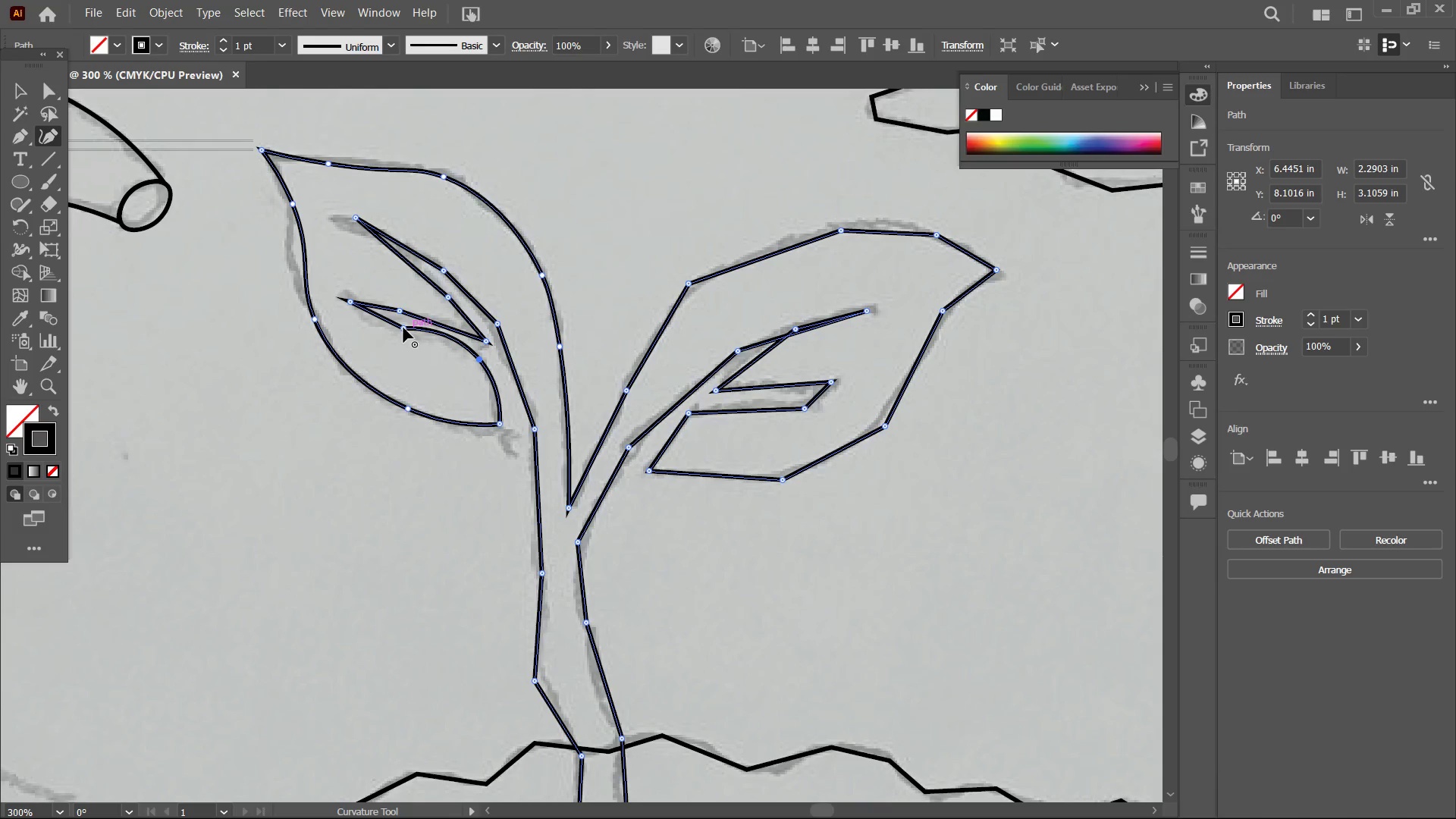 
left_click([403, 328])
 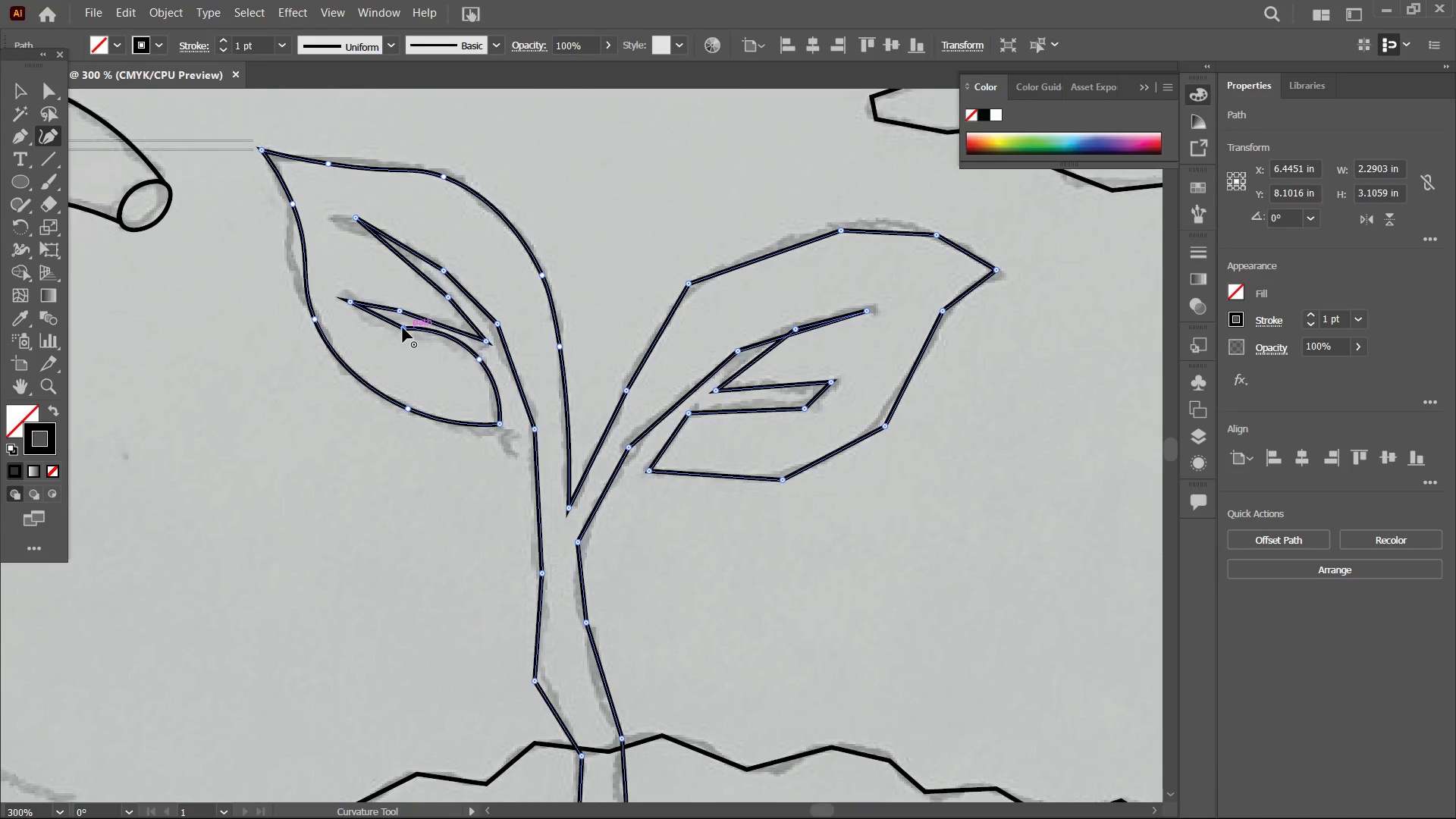 
key(Backspace)
 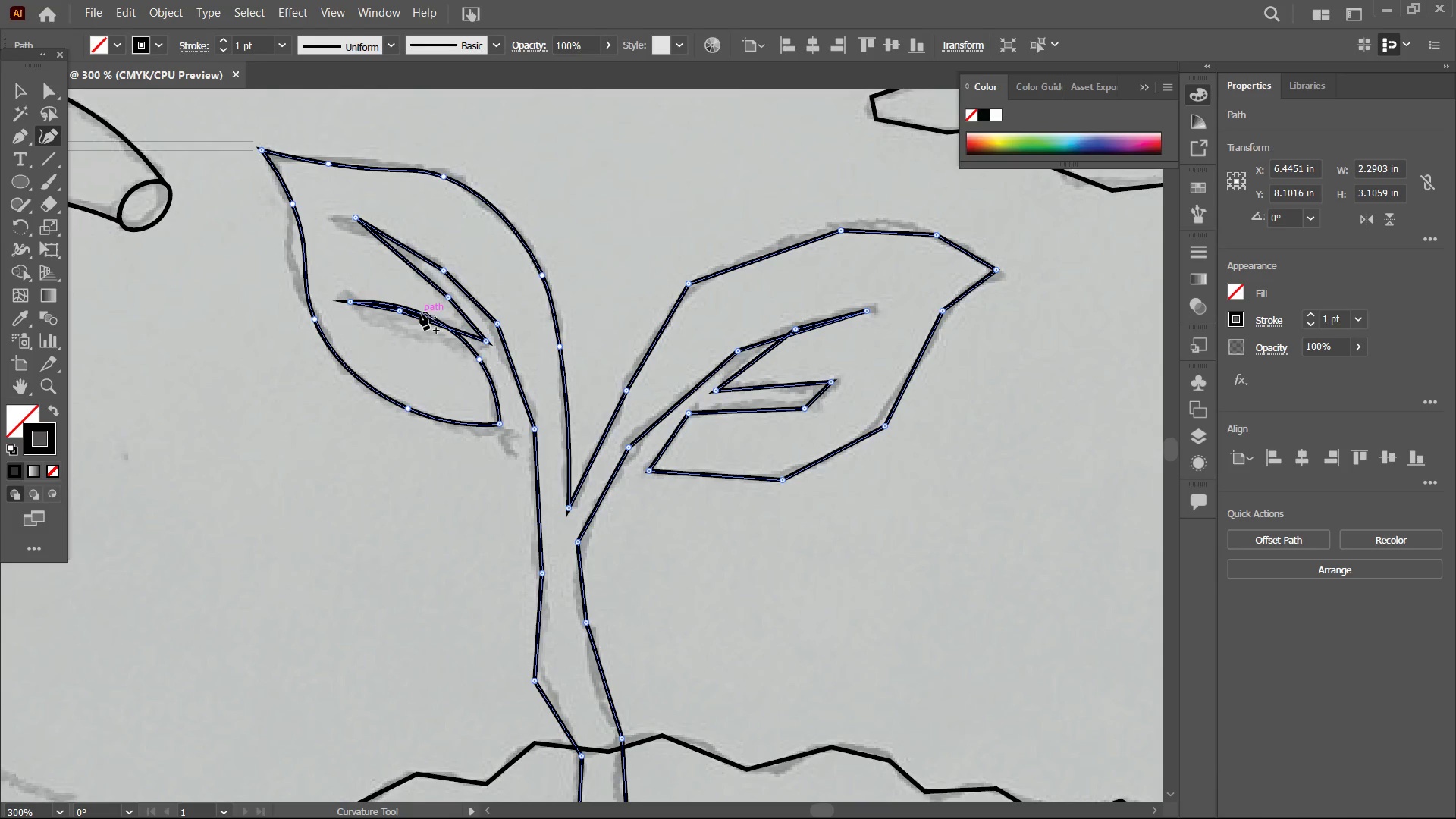 
left_click_drag(start_coordinate=[420, 312], to_coordinate=[405, 331])
 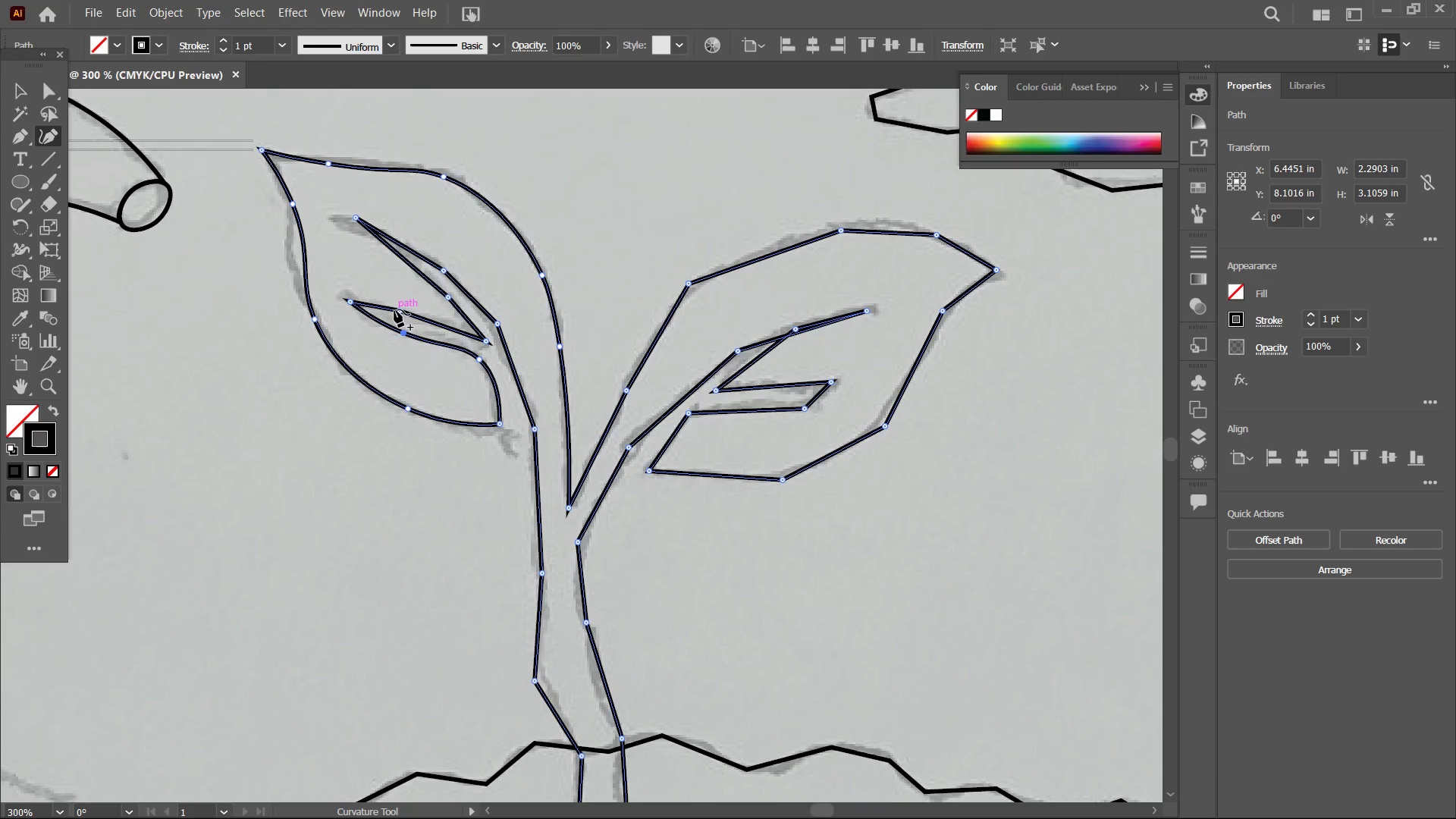 
left_click([400, 311])
 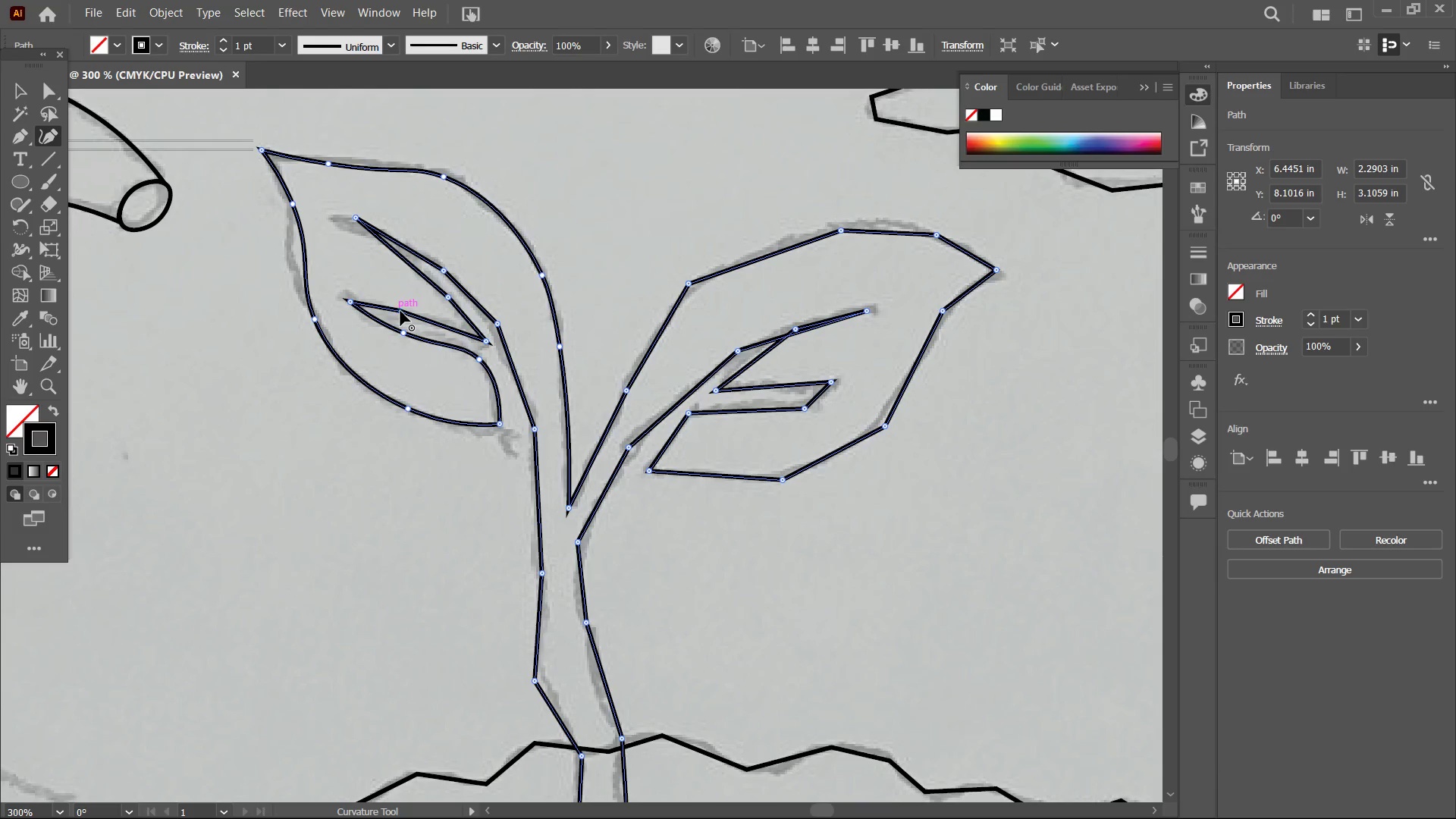 
key(Backspace)
 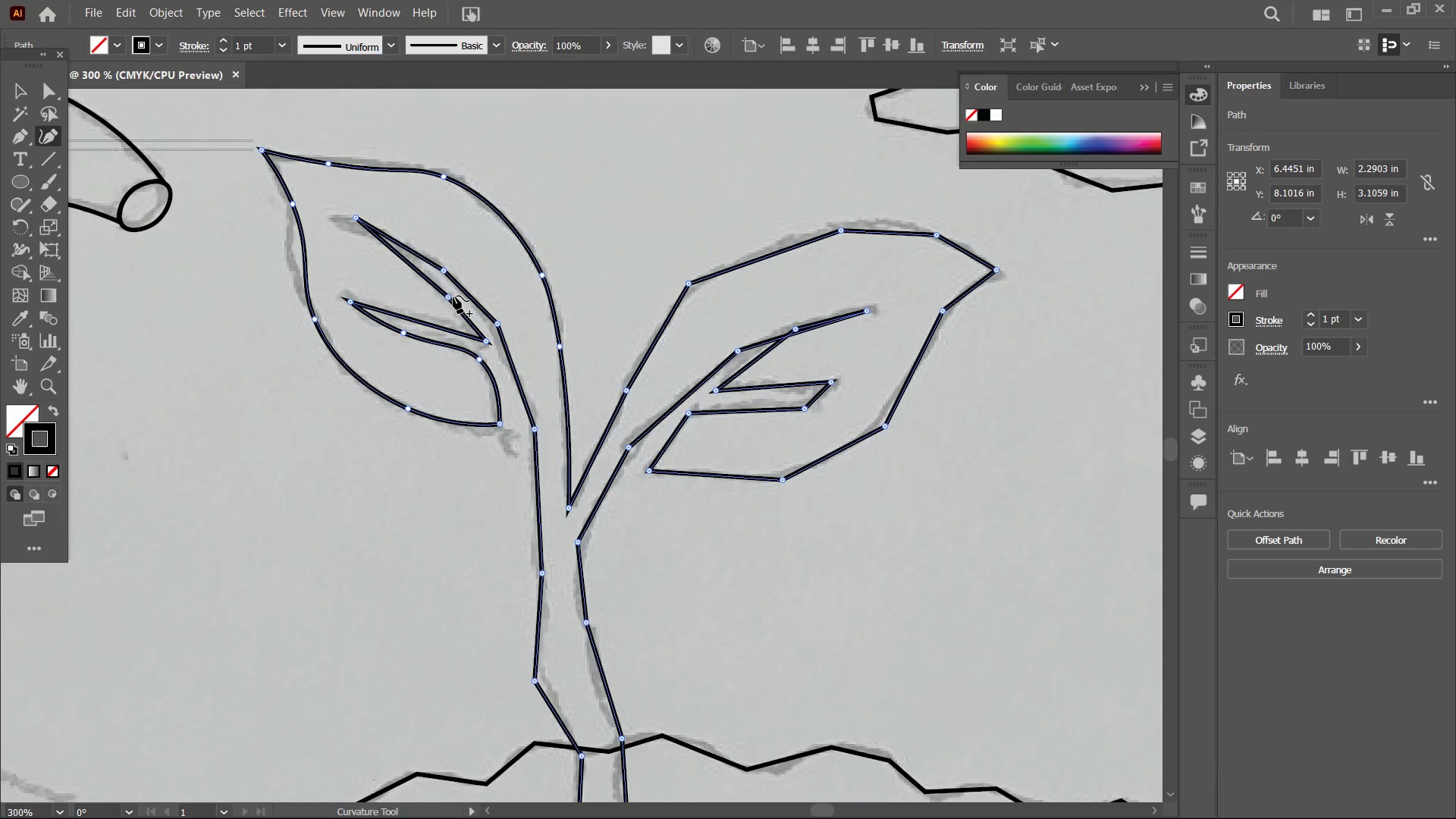 
left_click([449, 297])
 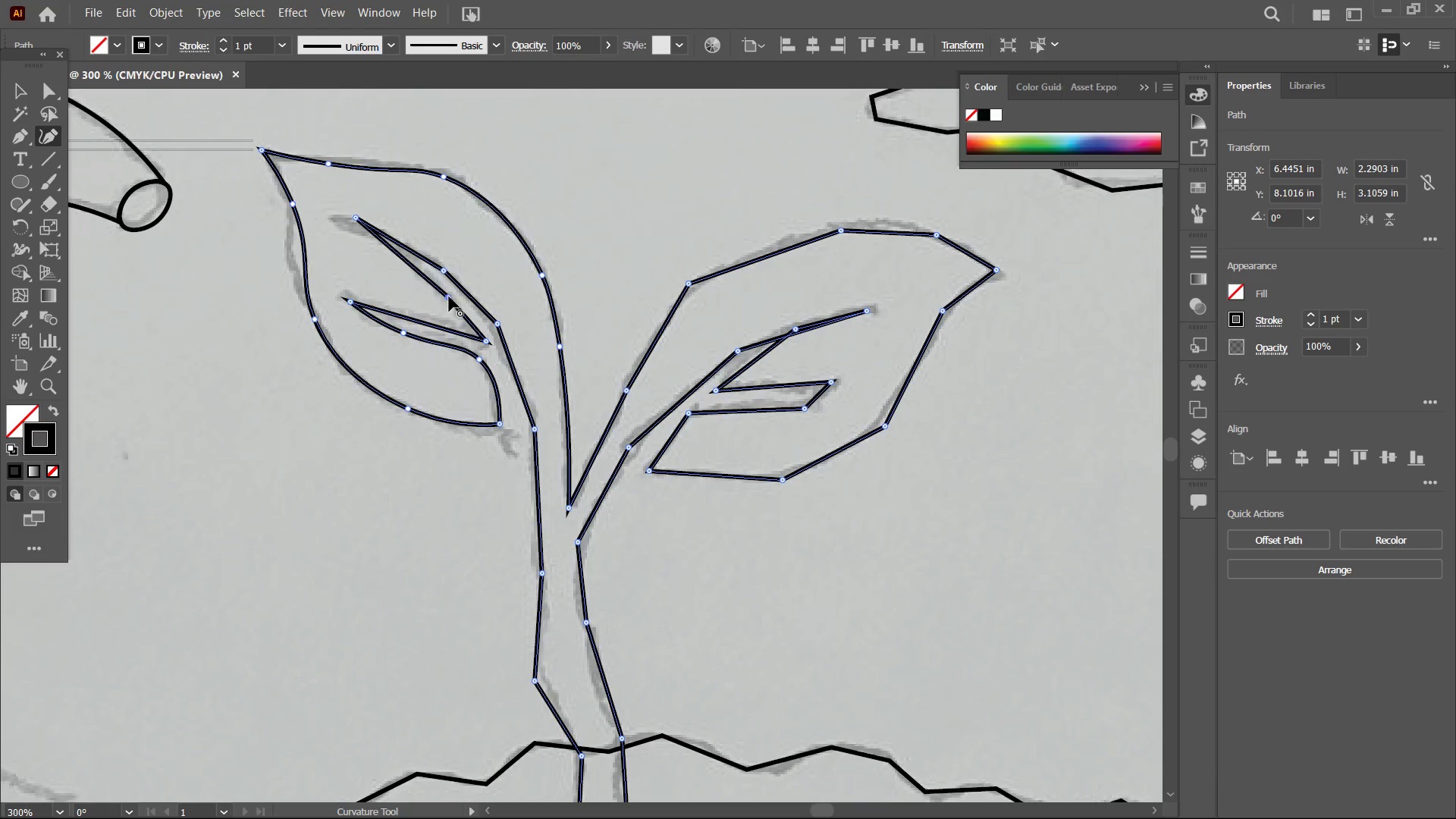 
key(Backspace)
 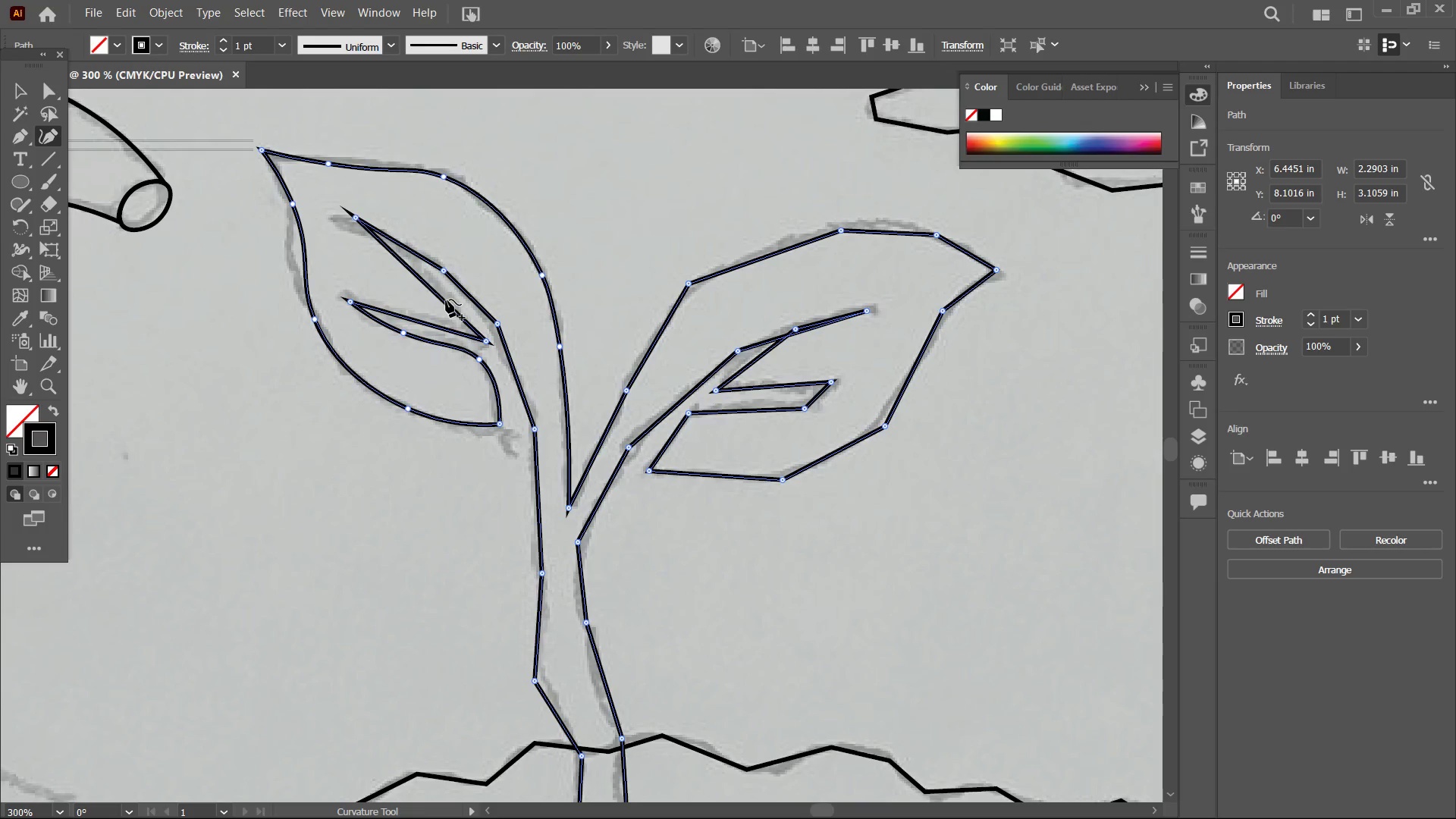 
left_click_drag(start_coordinate=[445, 300], to_coordinate=[450, 293])
 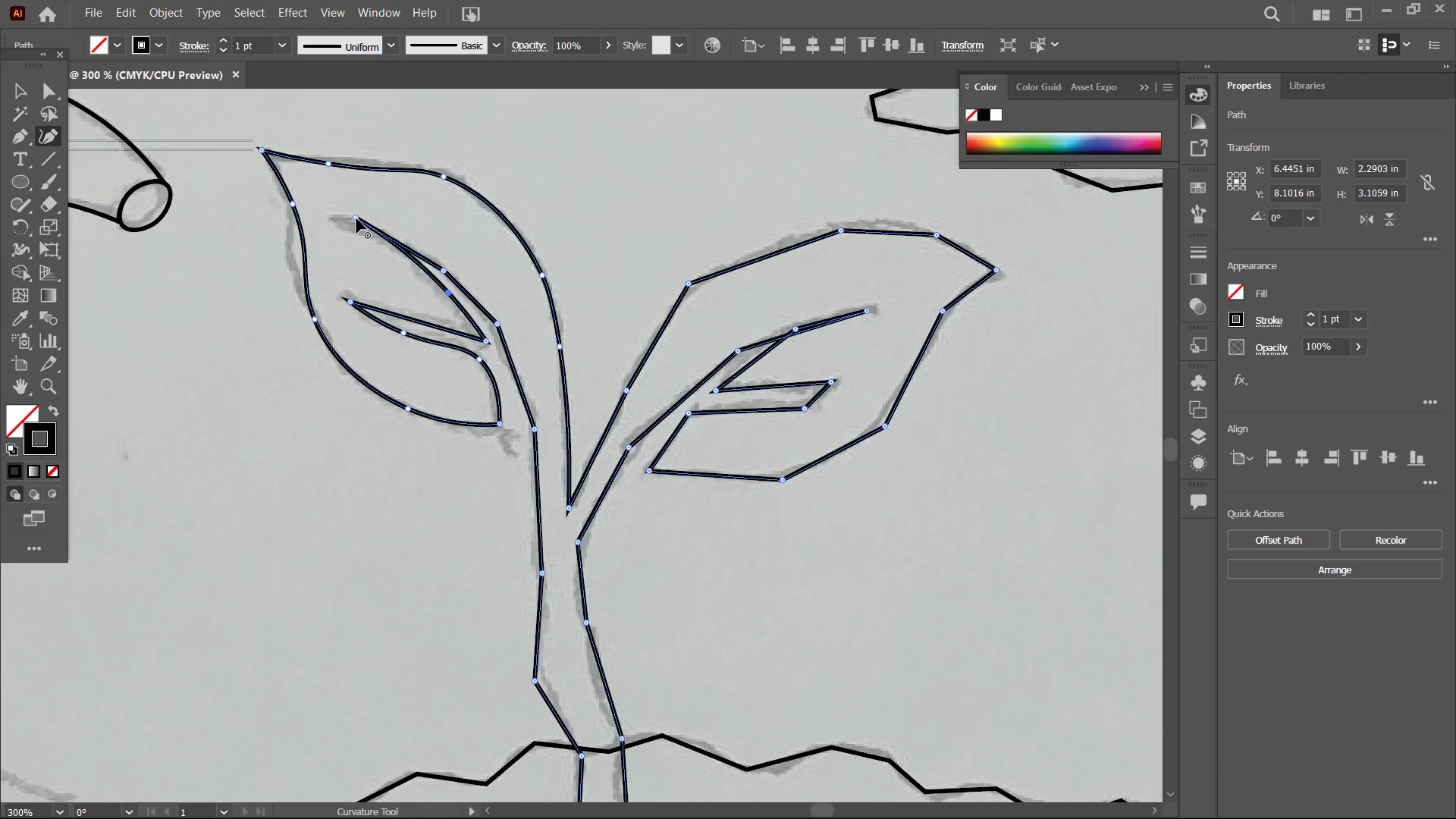 
left_click_drag(start_coordinate=[356, 218], to_coordinate=[346, 226])
 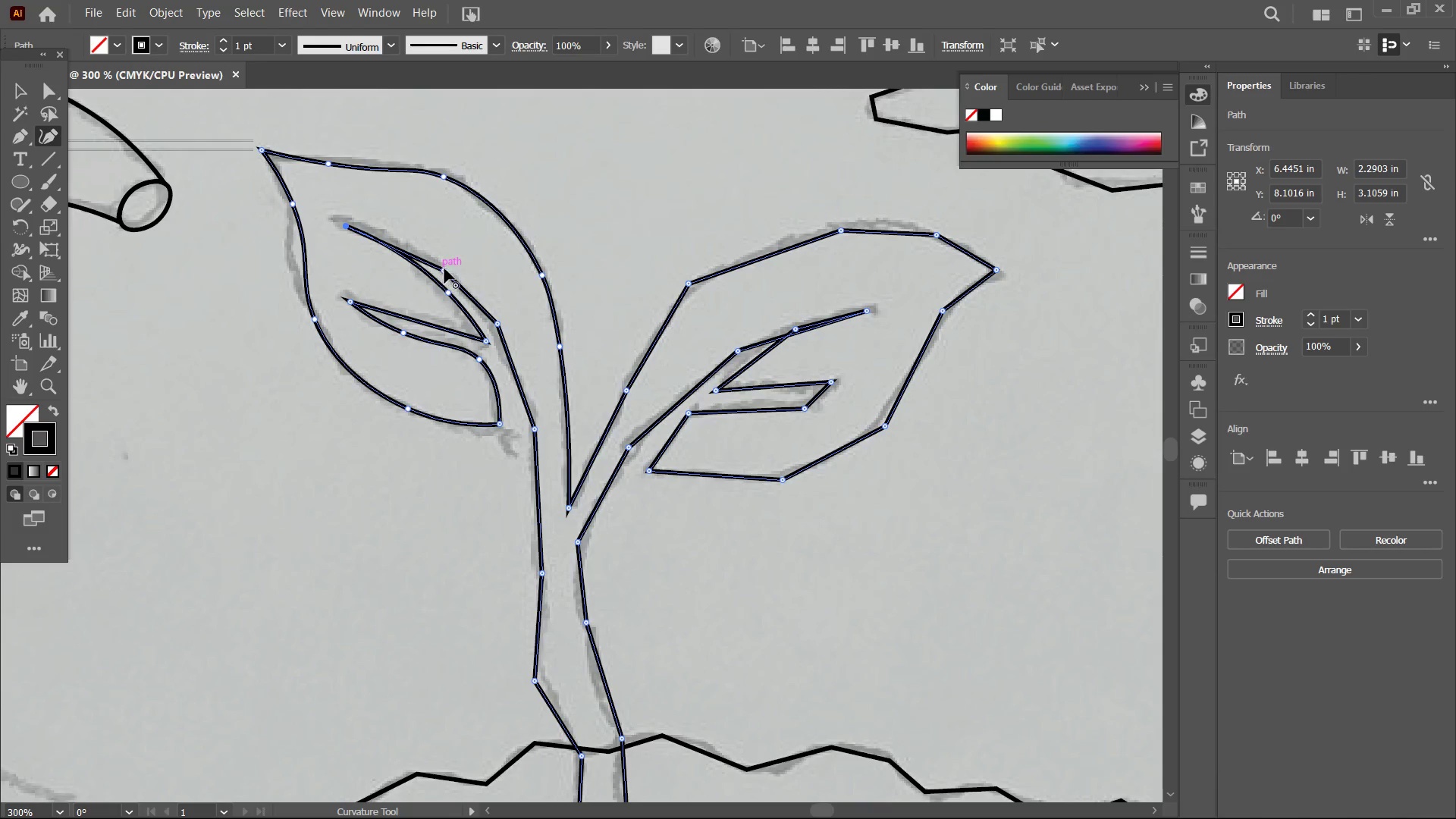 
left_click([444, 268])
 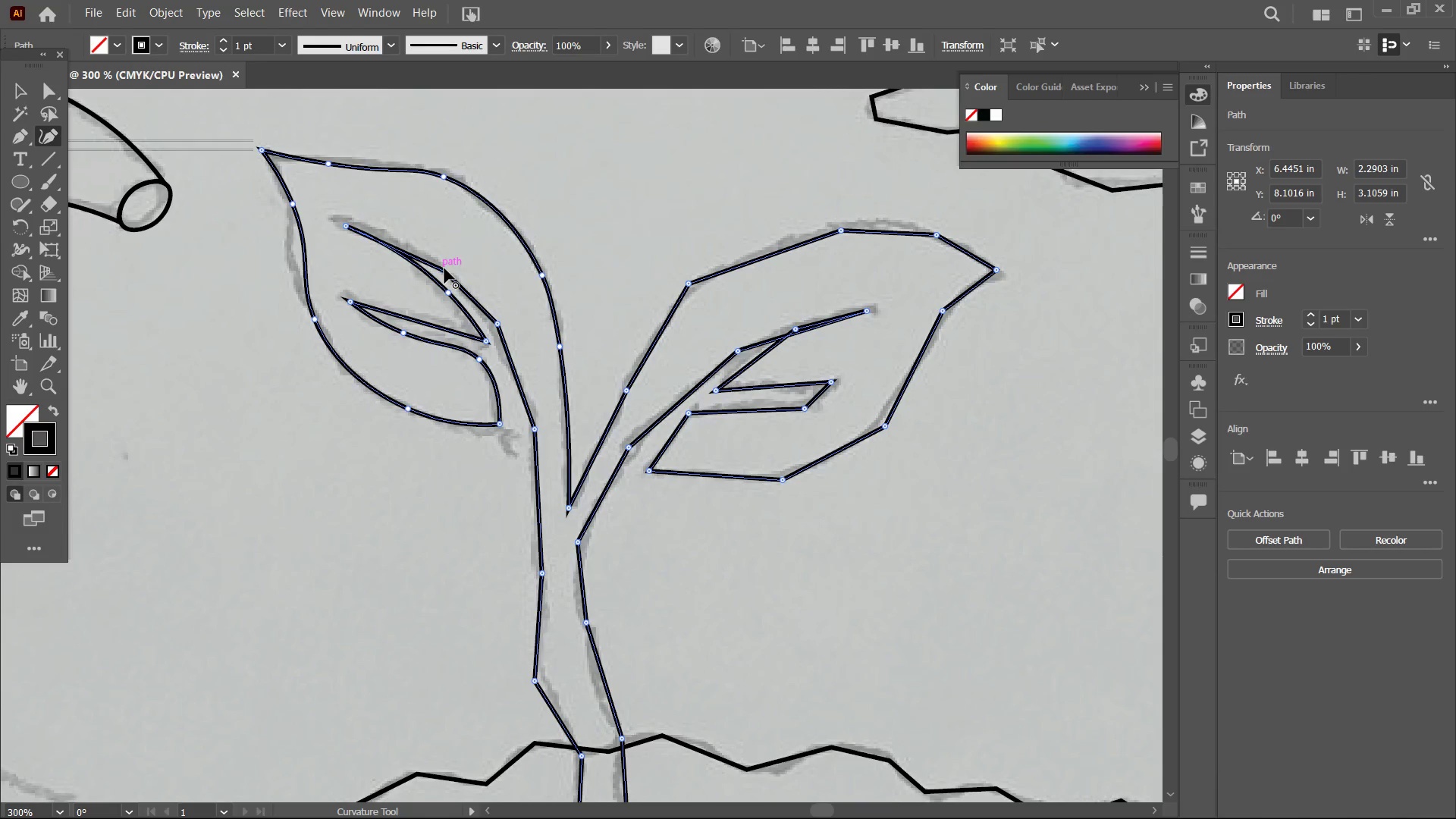 
key(Backspace)
 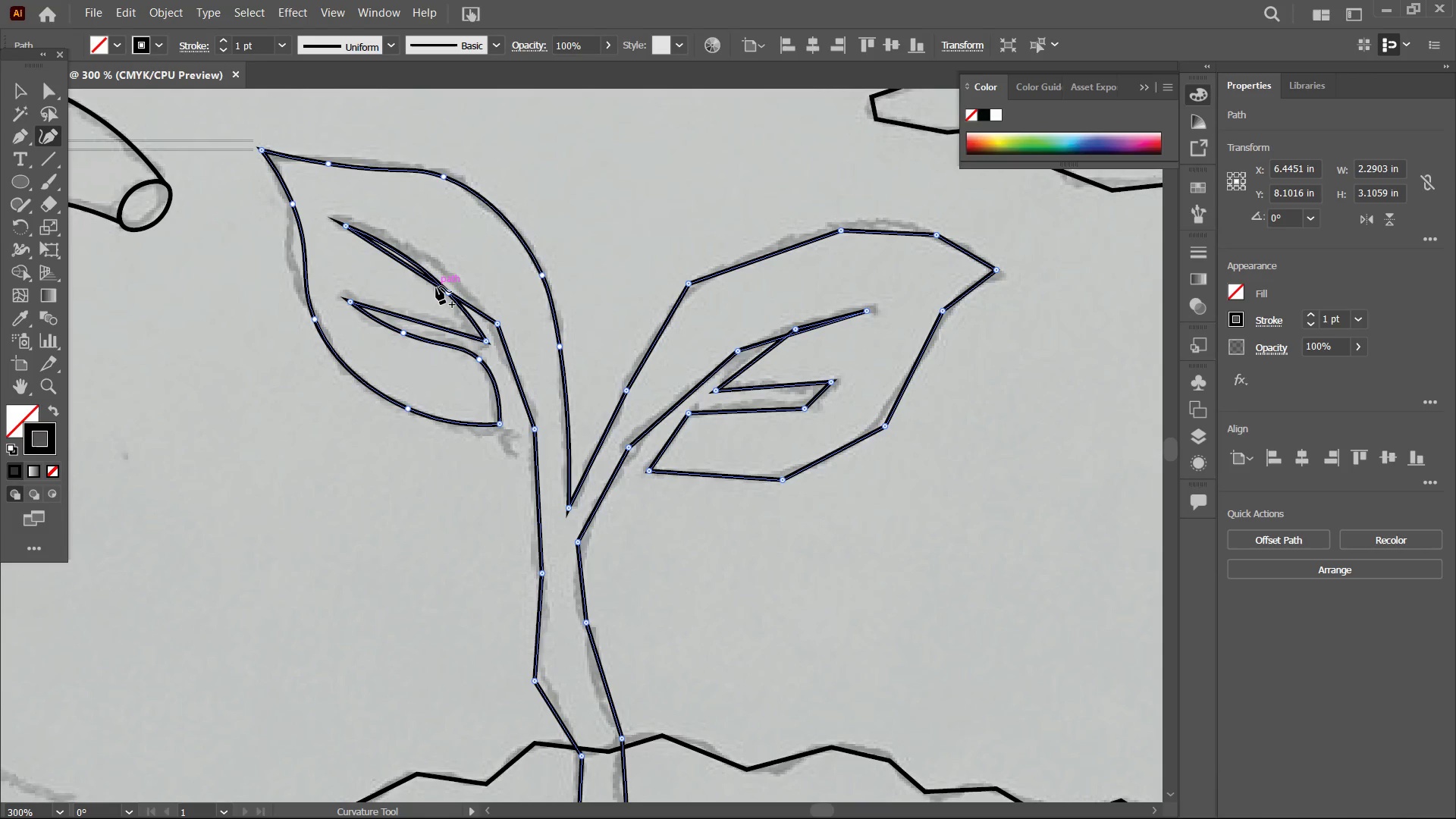 
left_click_drag(start_coordinate=[436, 287], to_coordinate=[445, 267])
 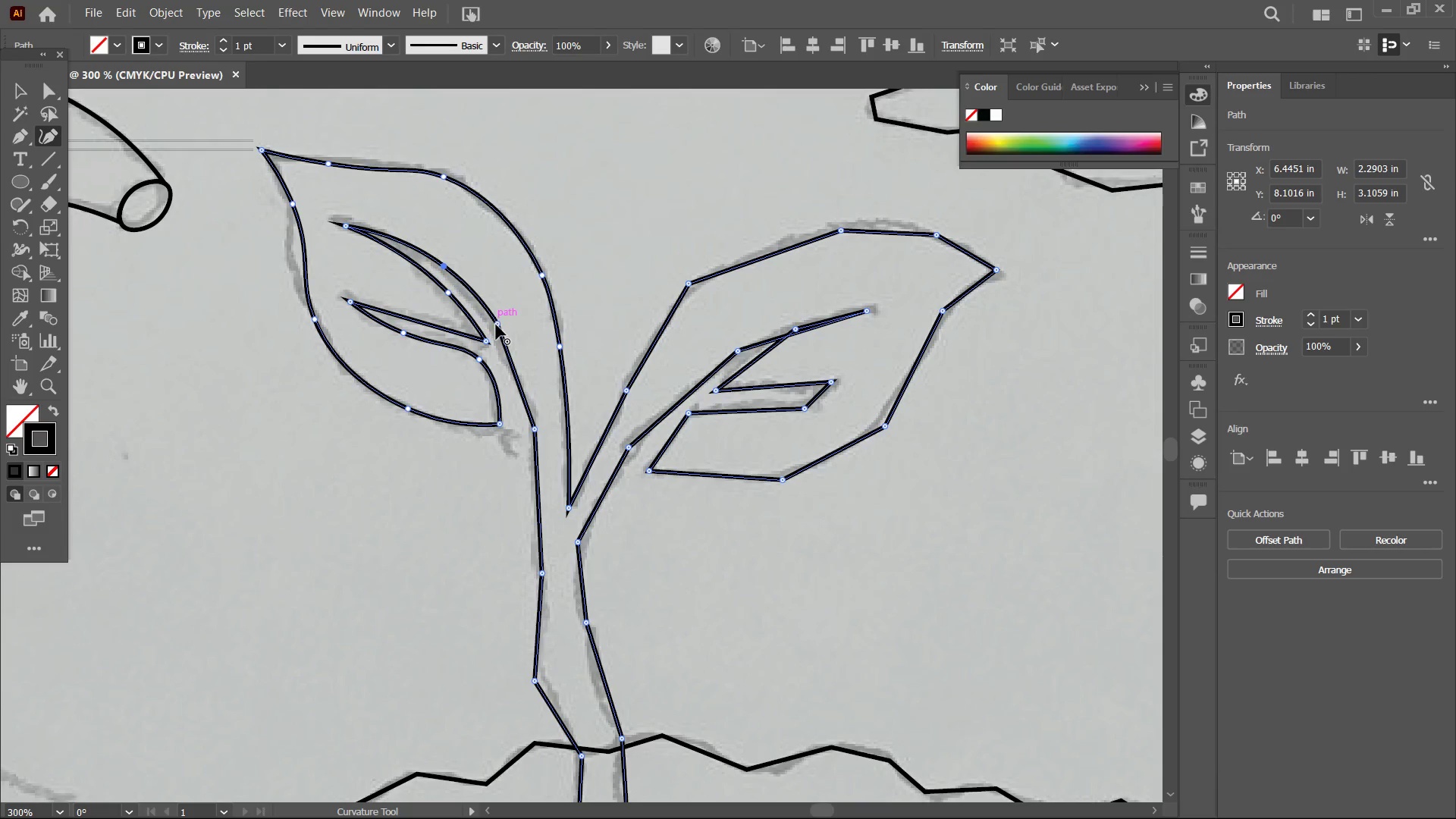 
left_click([496, 325])
 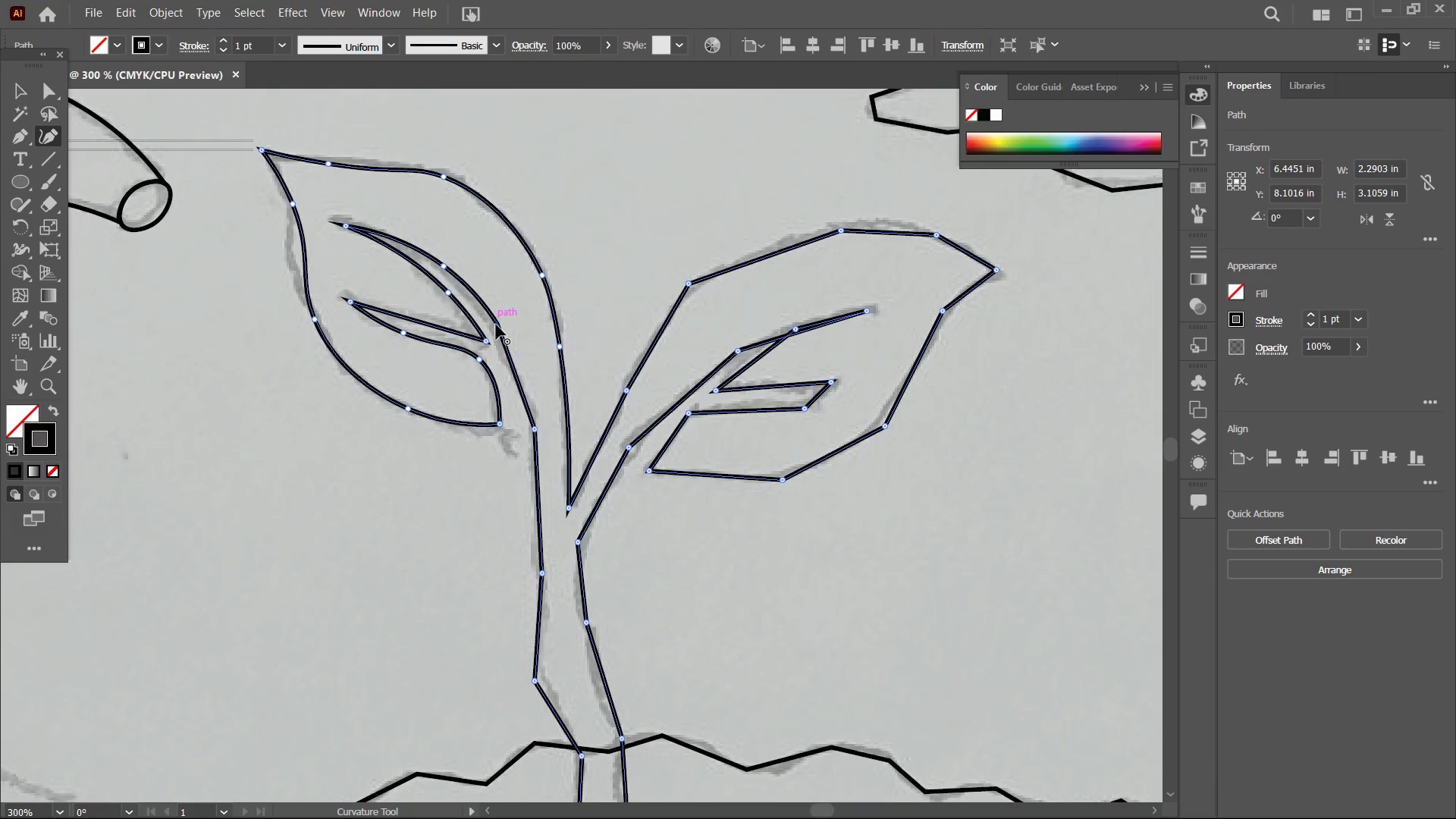 
key(Backspace)
 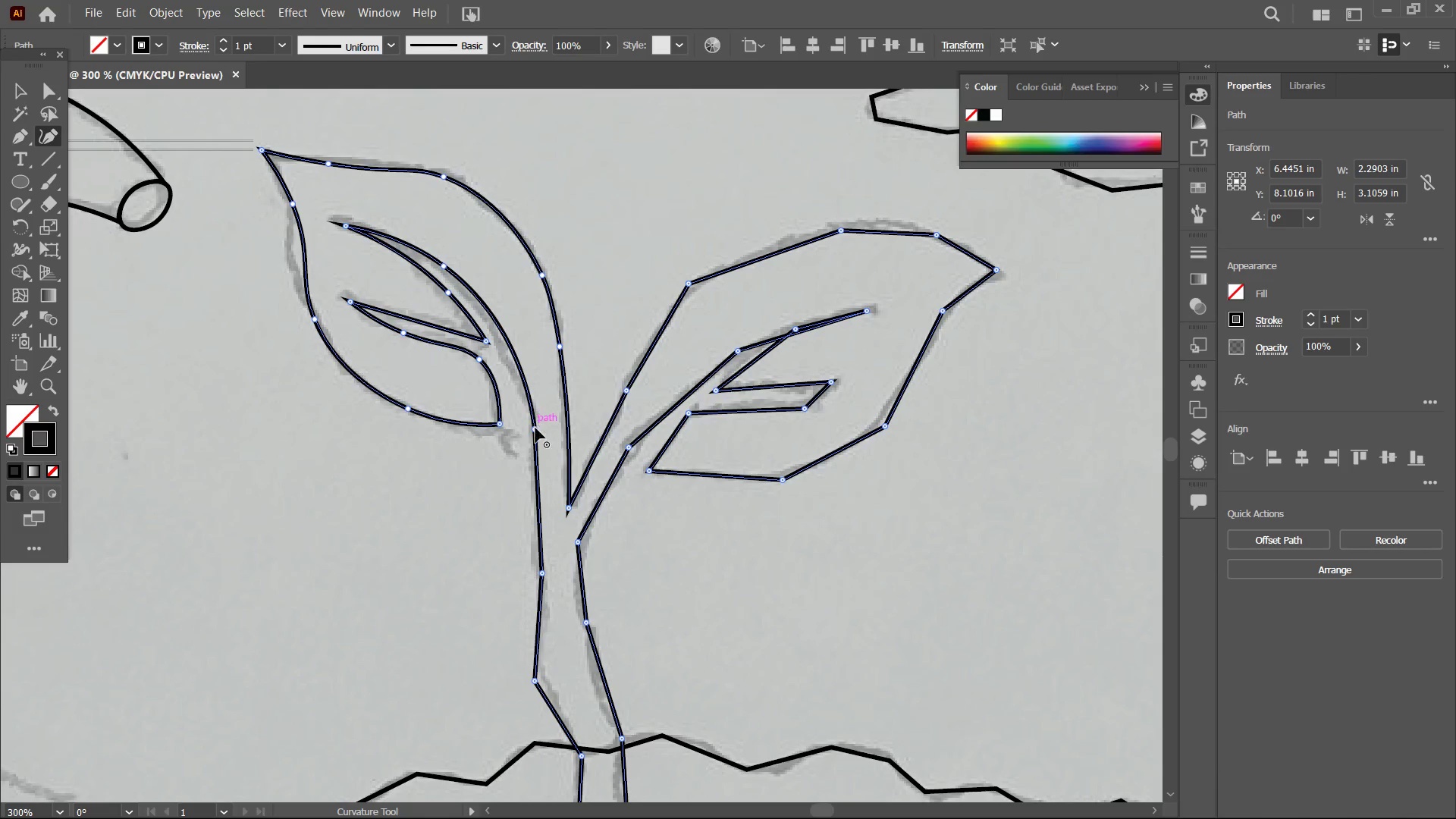 
left_click([535, 428])
 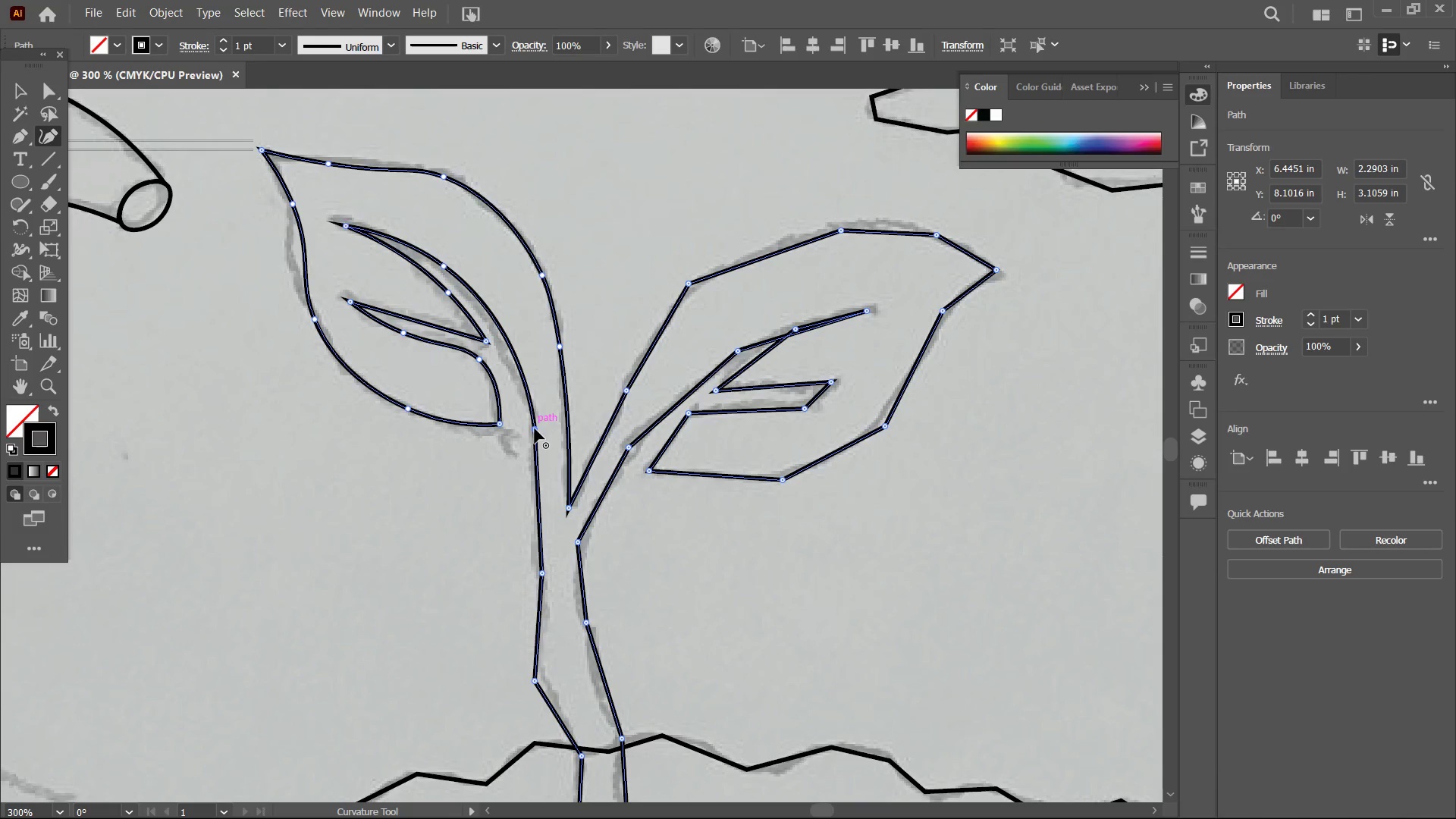 
key(Backspace)
 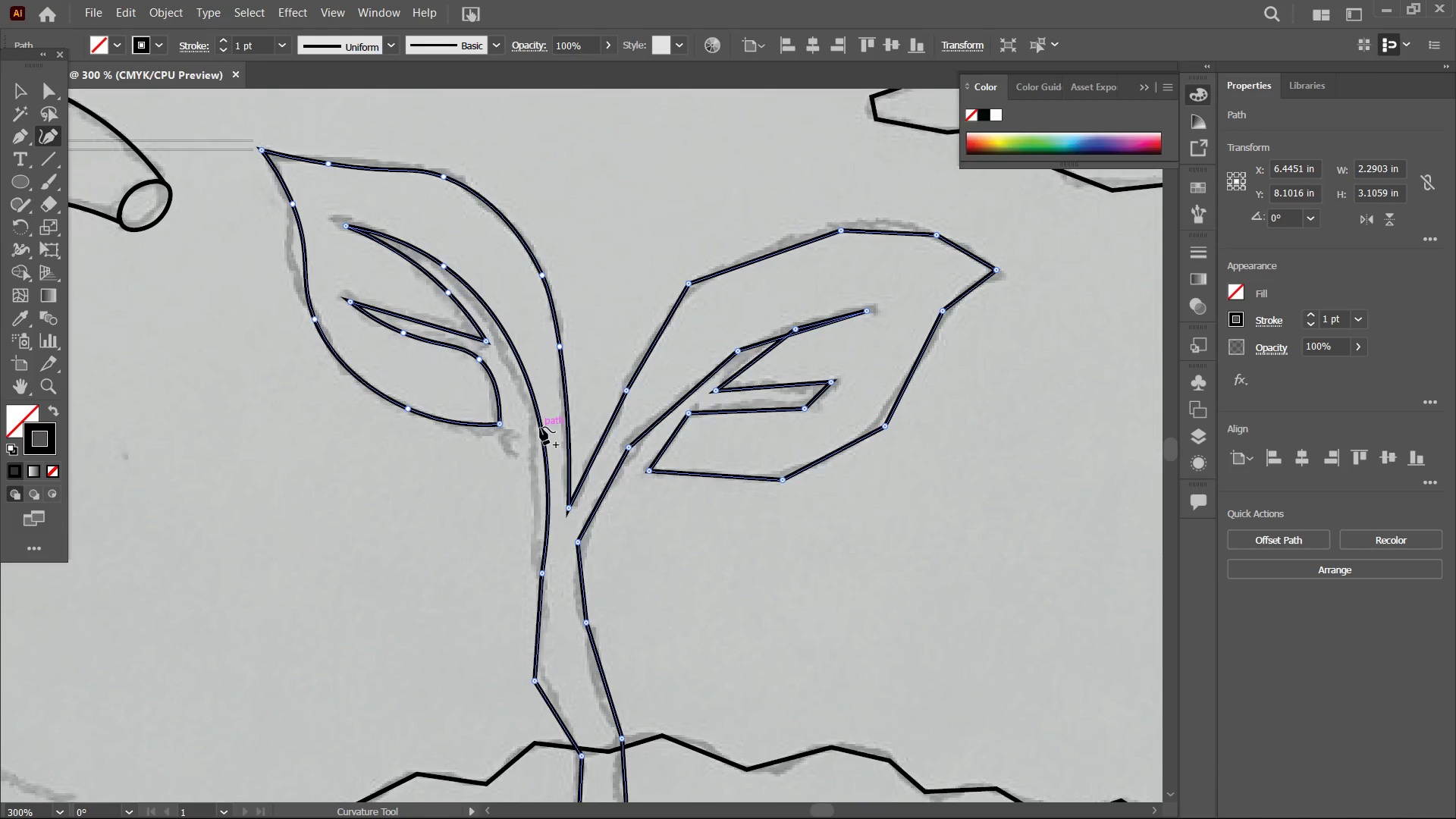 
left_click_drag(start_coordinate=[540, 427], to_coordinate=[532, 427])
 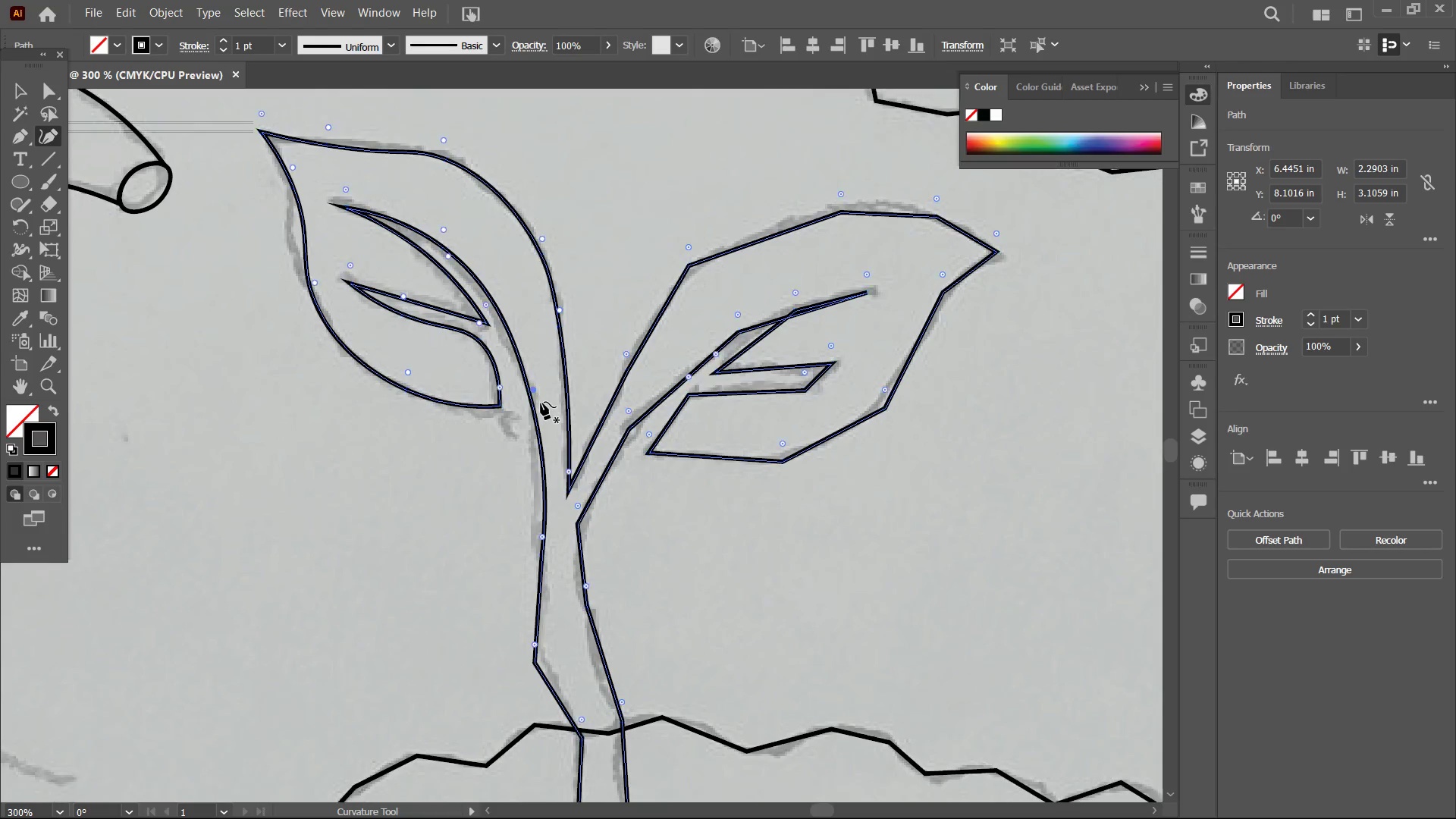 
scroll: coordinate [541, 402], scroll_direction: down, amount: 7.0
 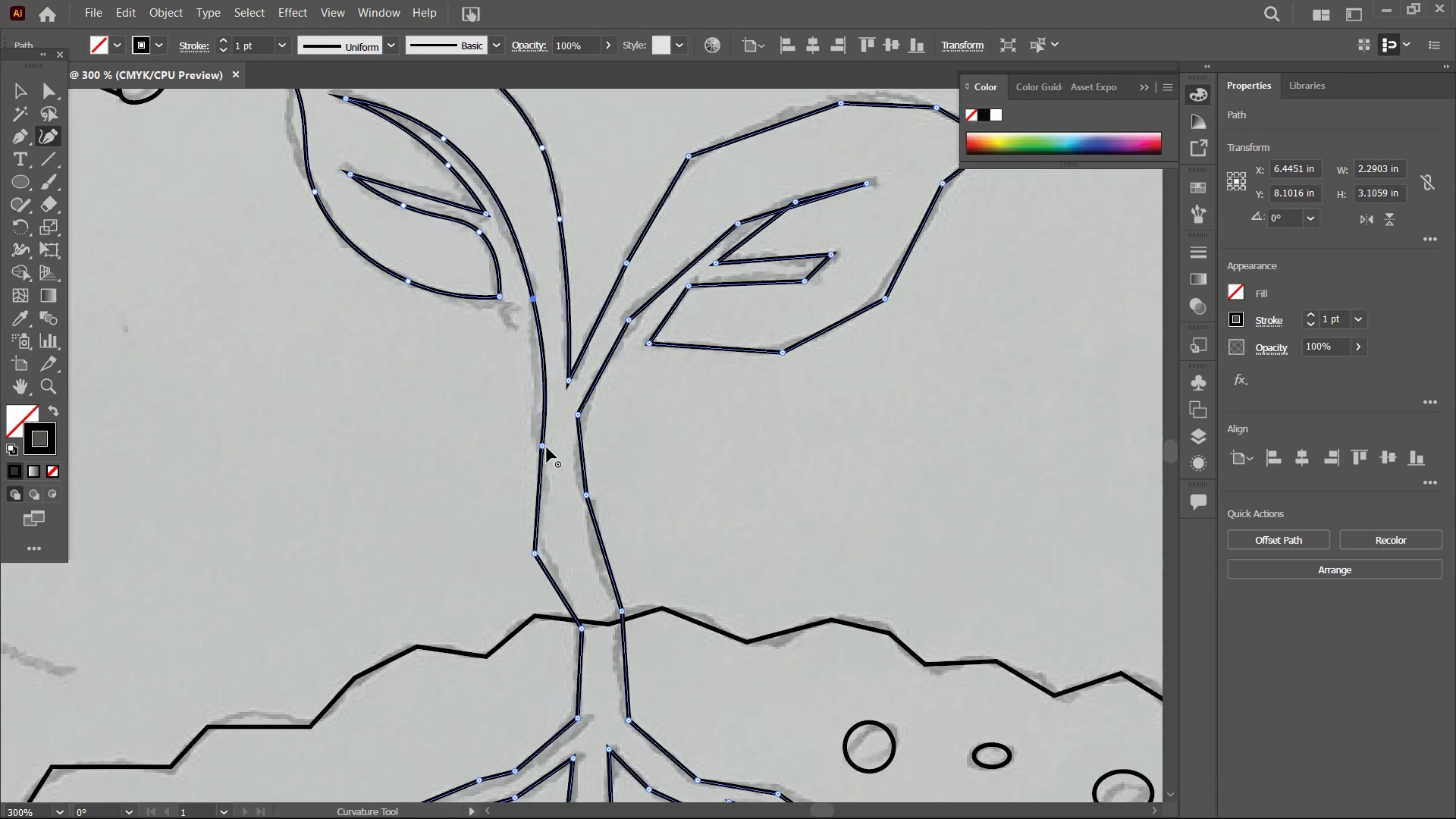 
left_click([543, 447])
 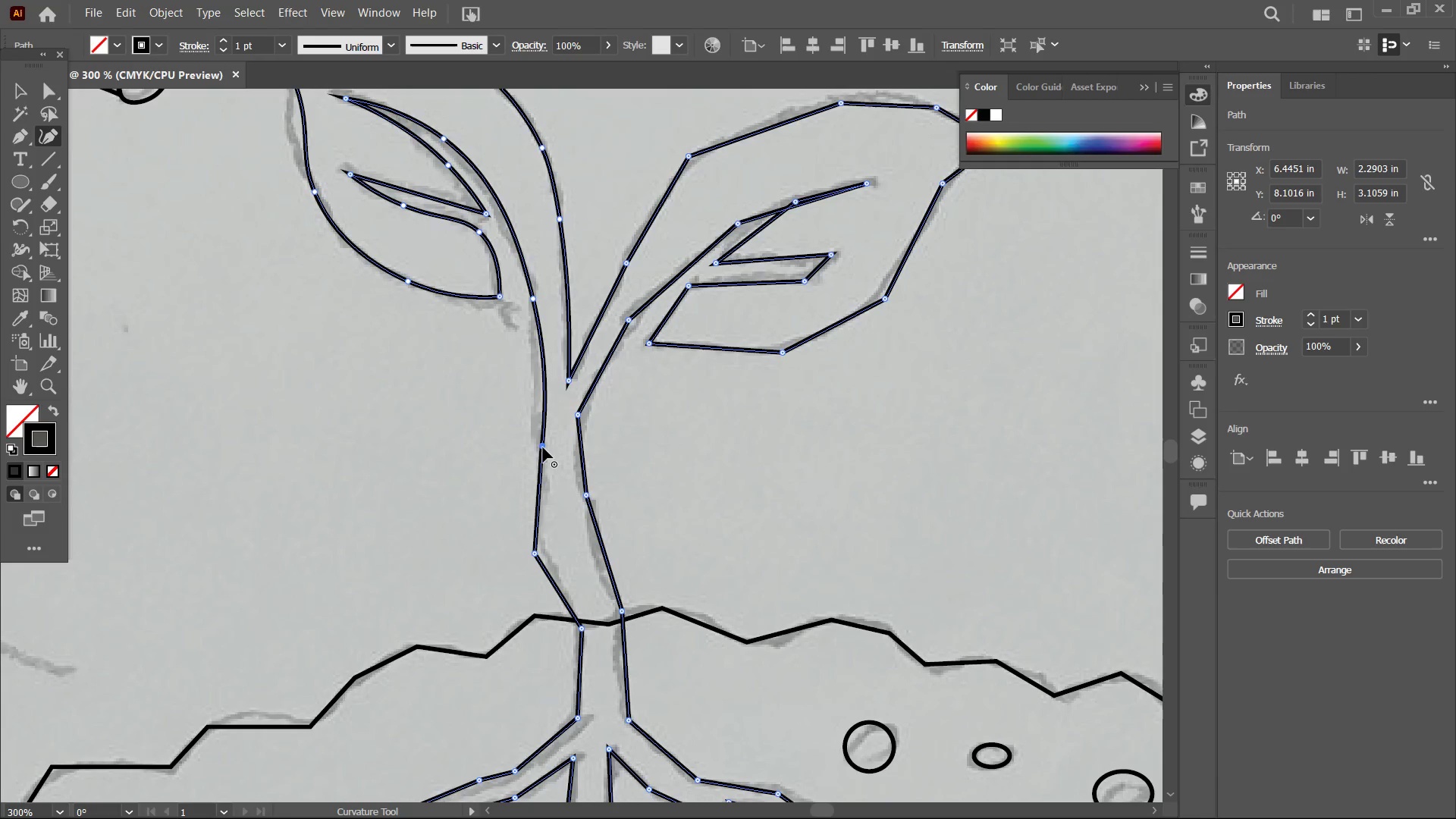 
key(Backspace)
 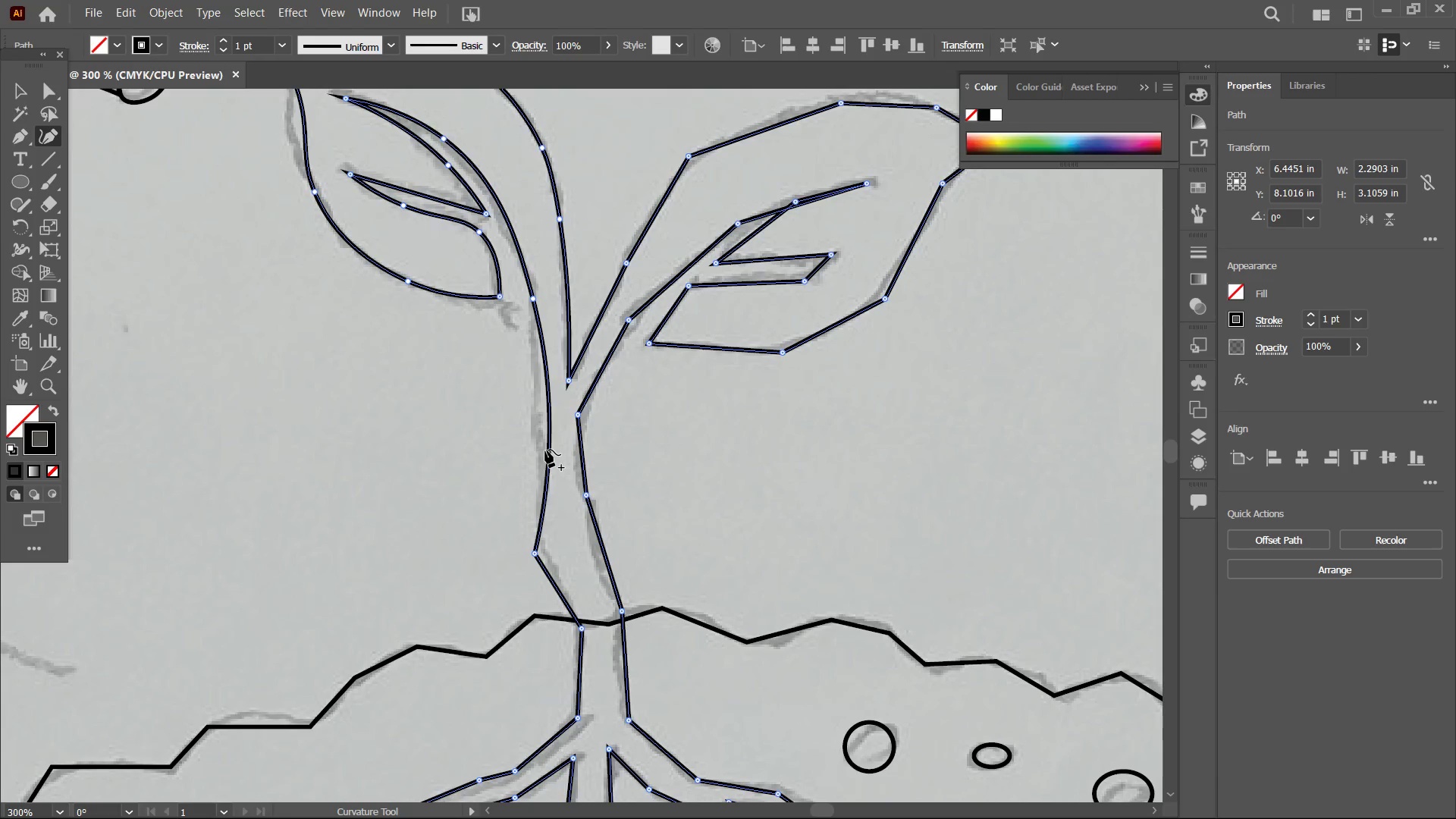 
left_click_drag(start_coordinate=[545, 450], to_coordinate=[537, 444])
 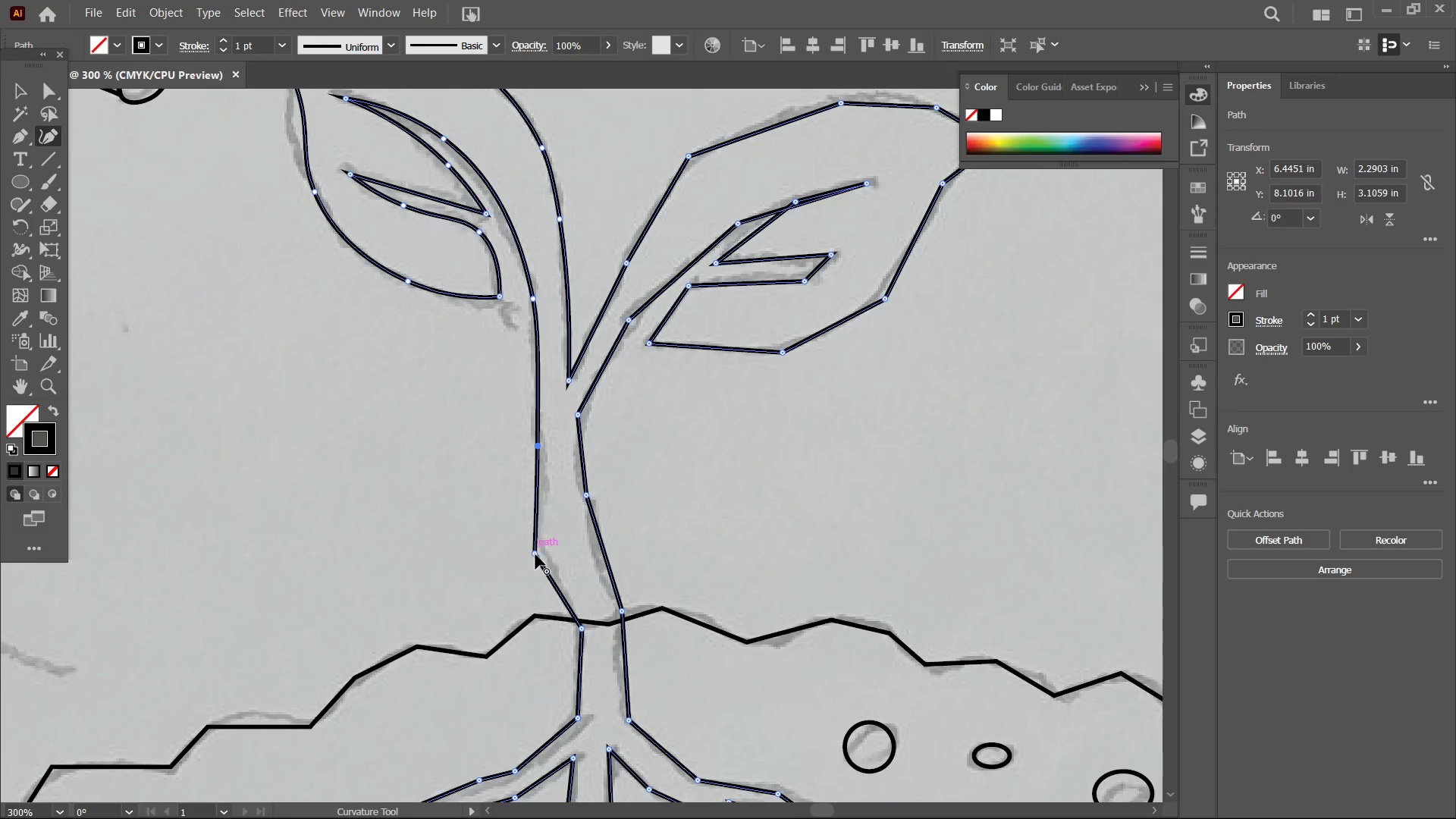 
left_click([535, 554])
 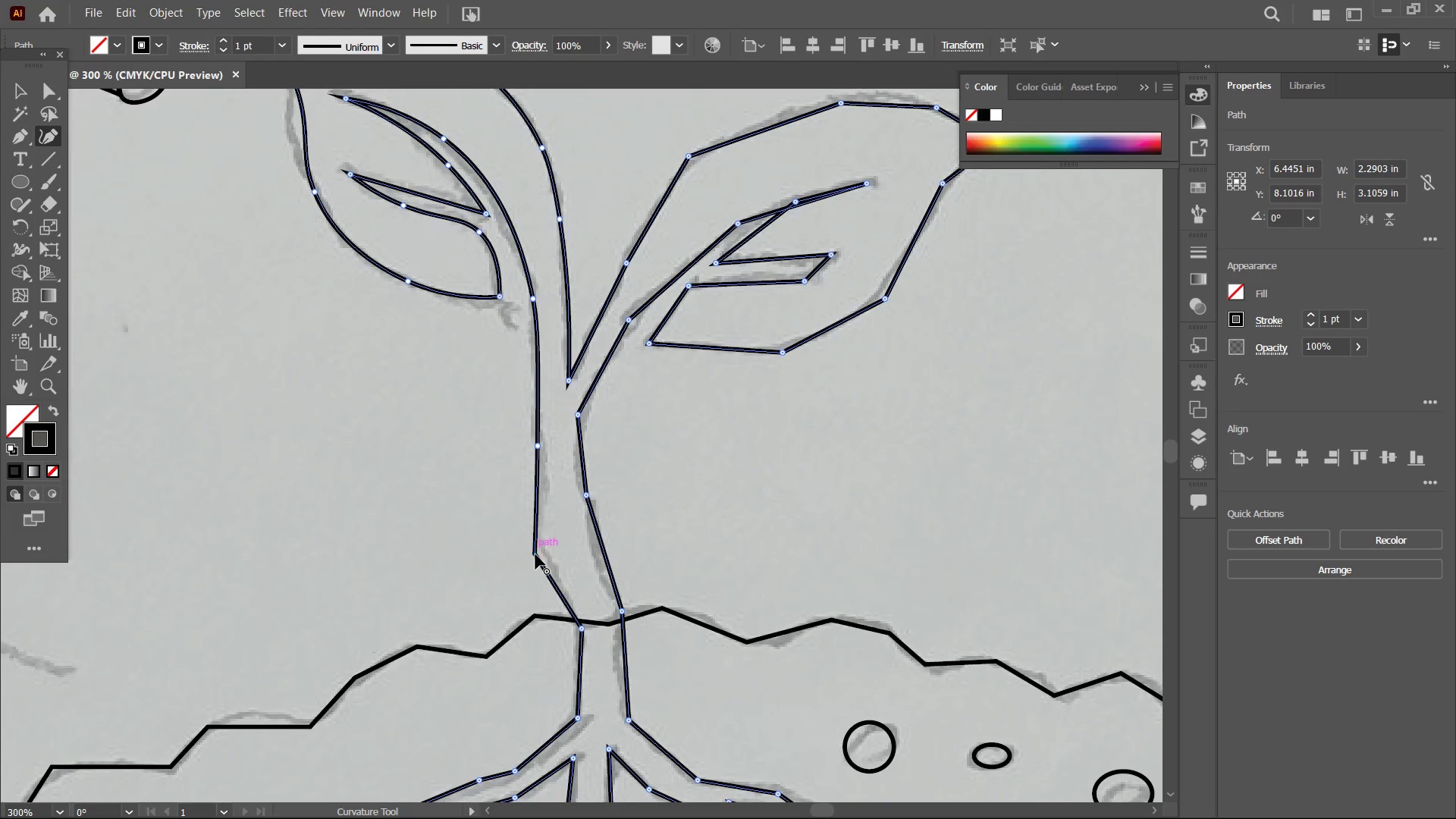 
key(Backspace)
 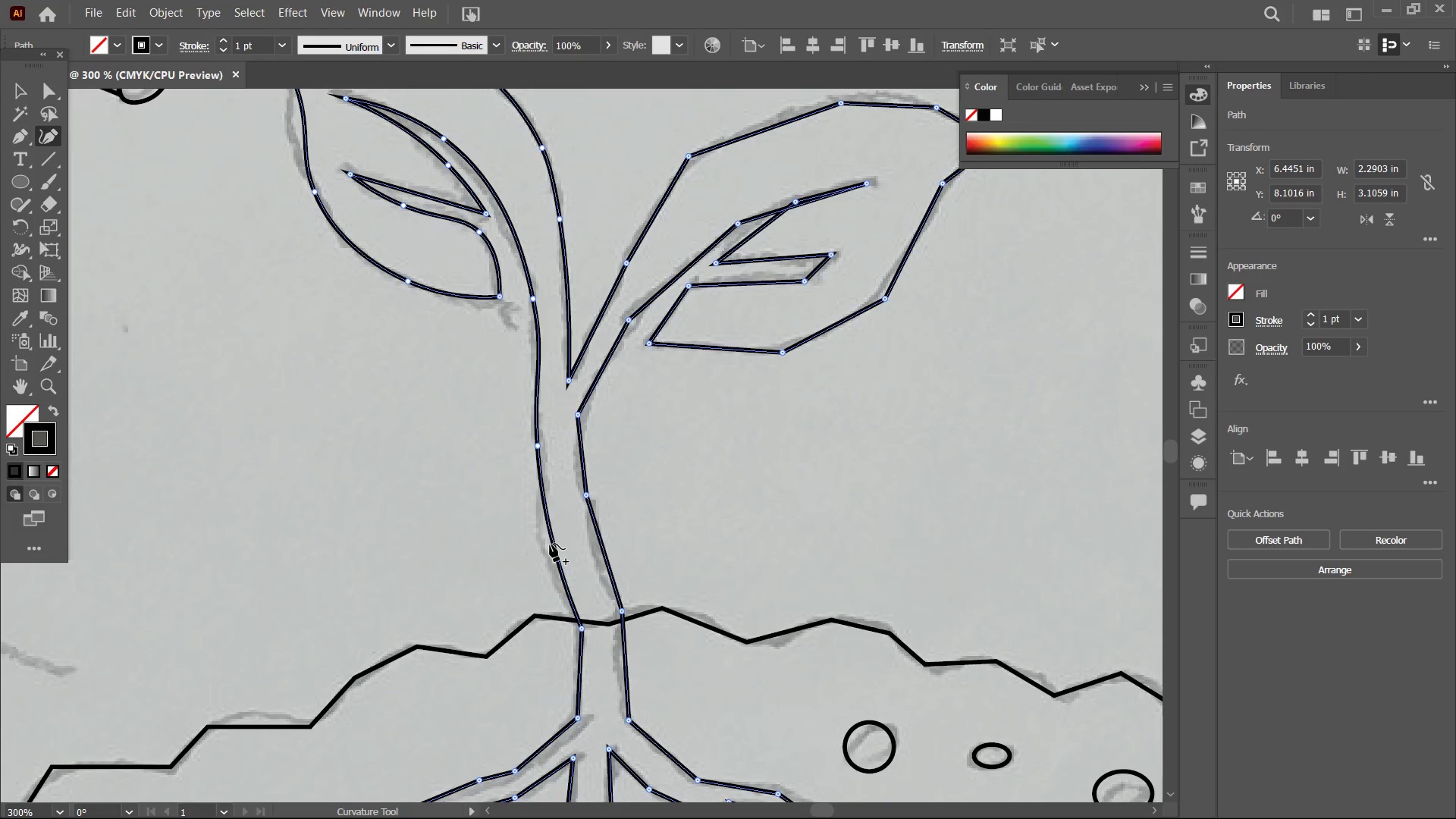 
left_click_drag(start_coordinate=[550, 544], to_coordinate=[541, 545])
 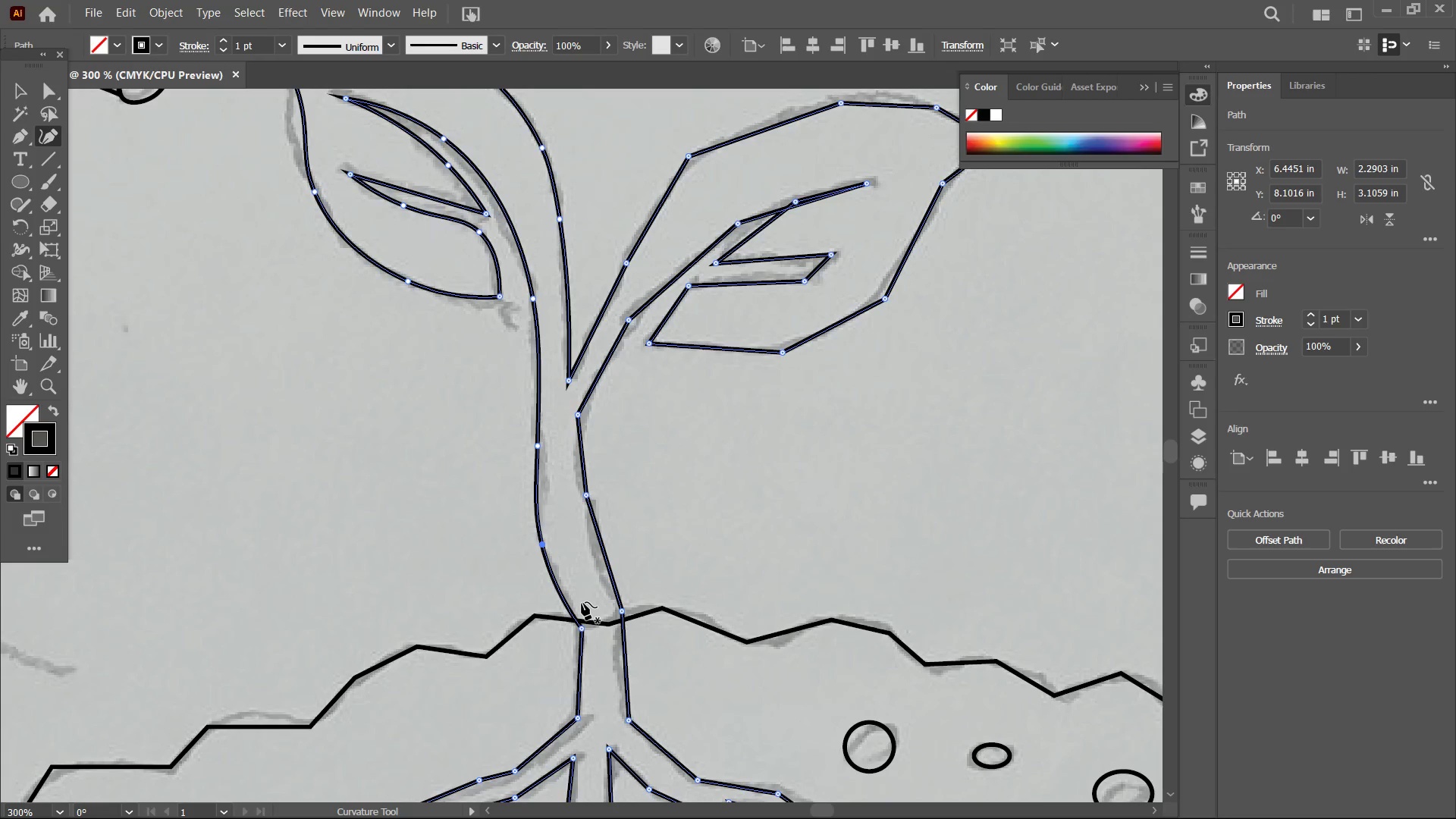 
scroll: coordinate [582, 598], scroll_direction: down, amount: 4.0
 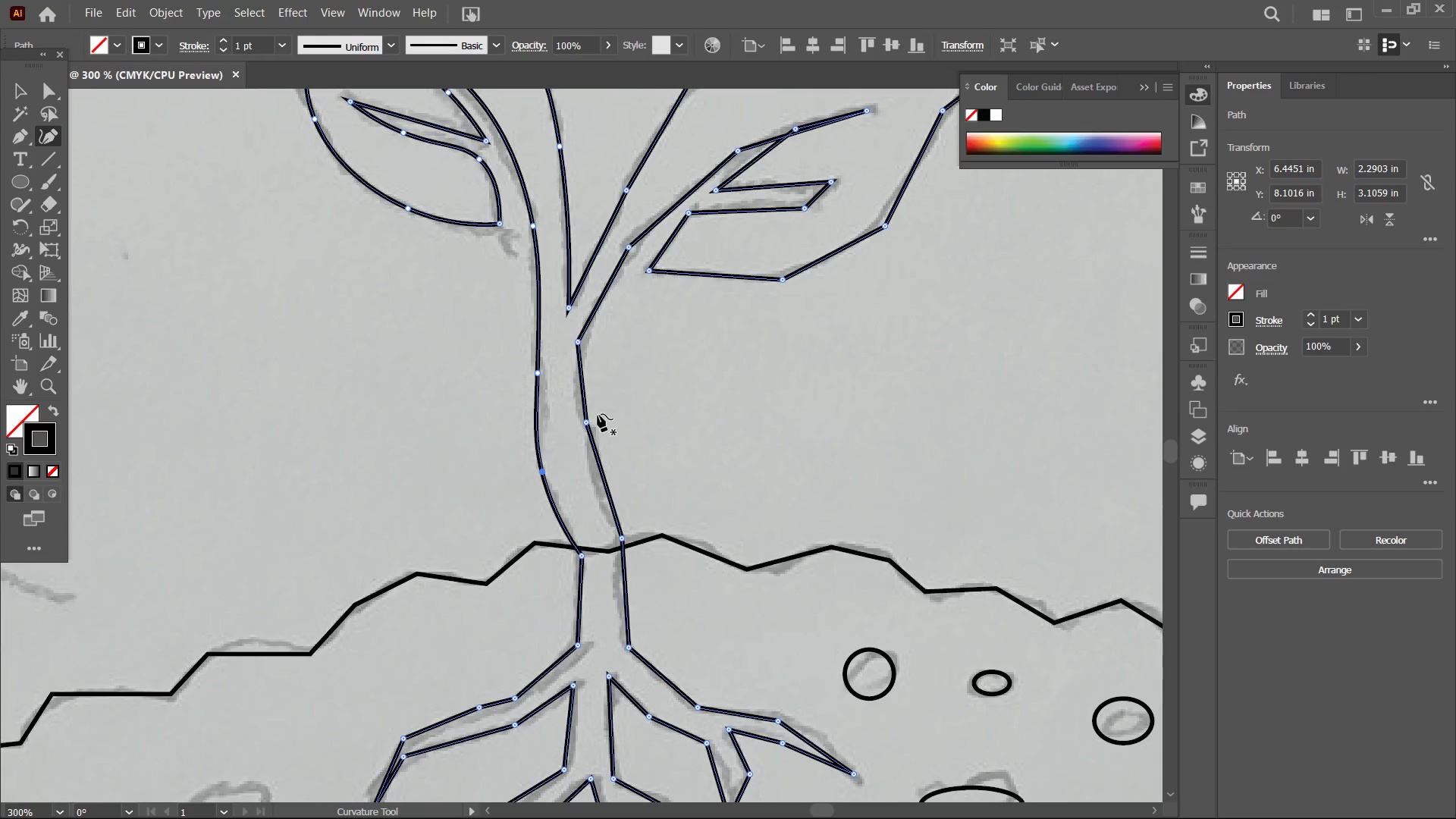 
scroll: coordinate [594, 468], scroll_direction: up, amount: 10.0
 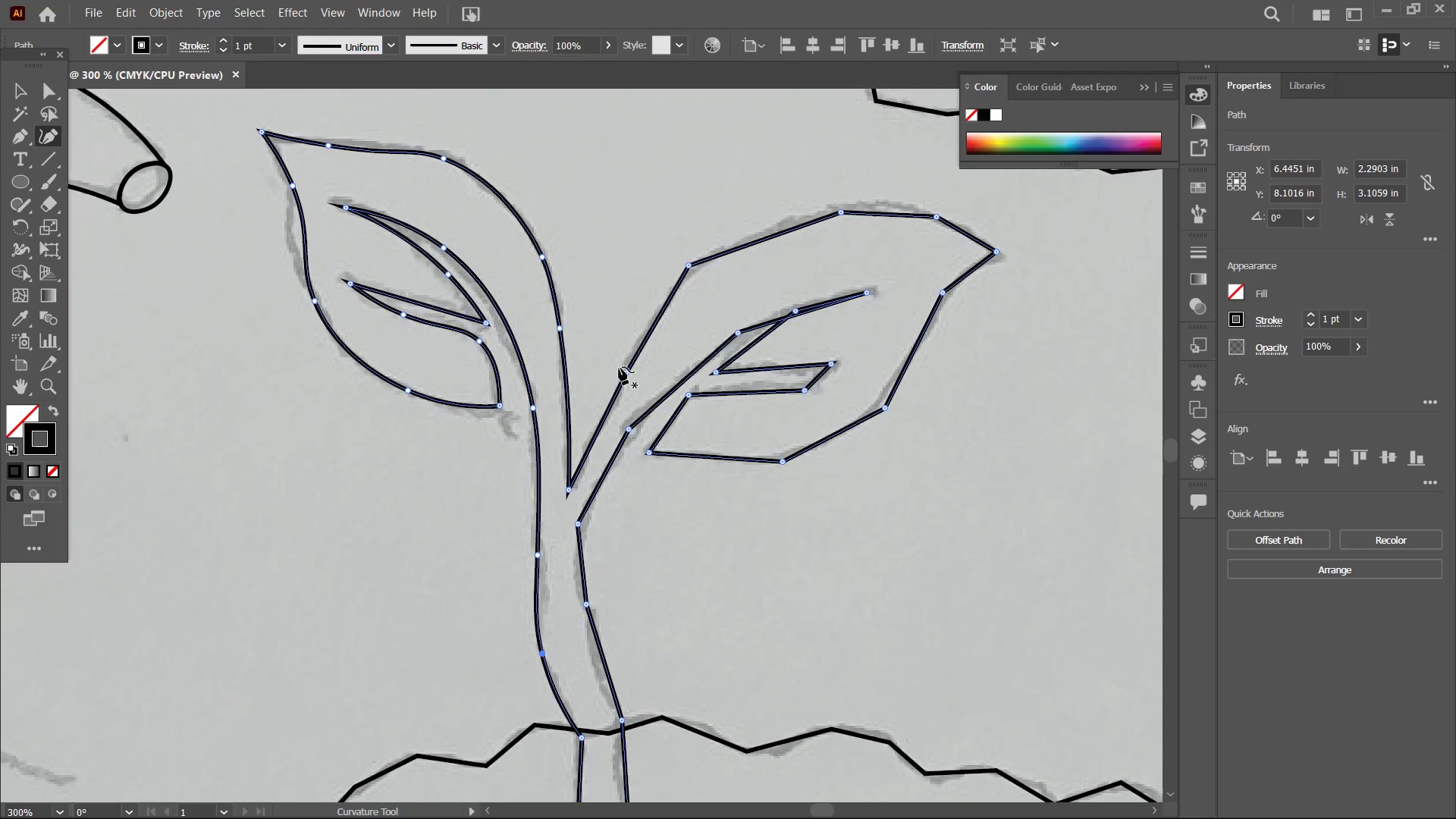 
left_click([629, 375])
 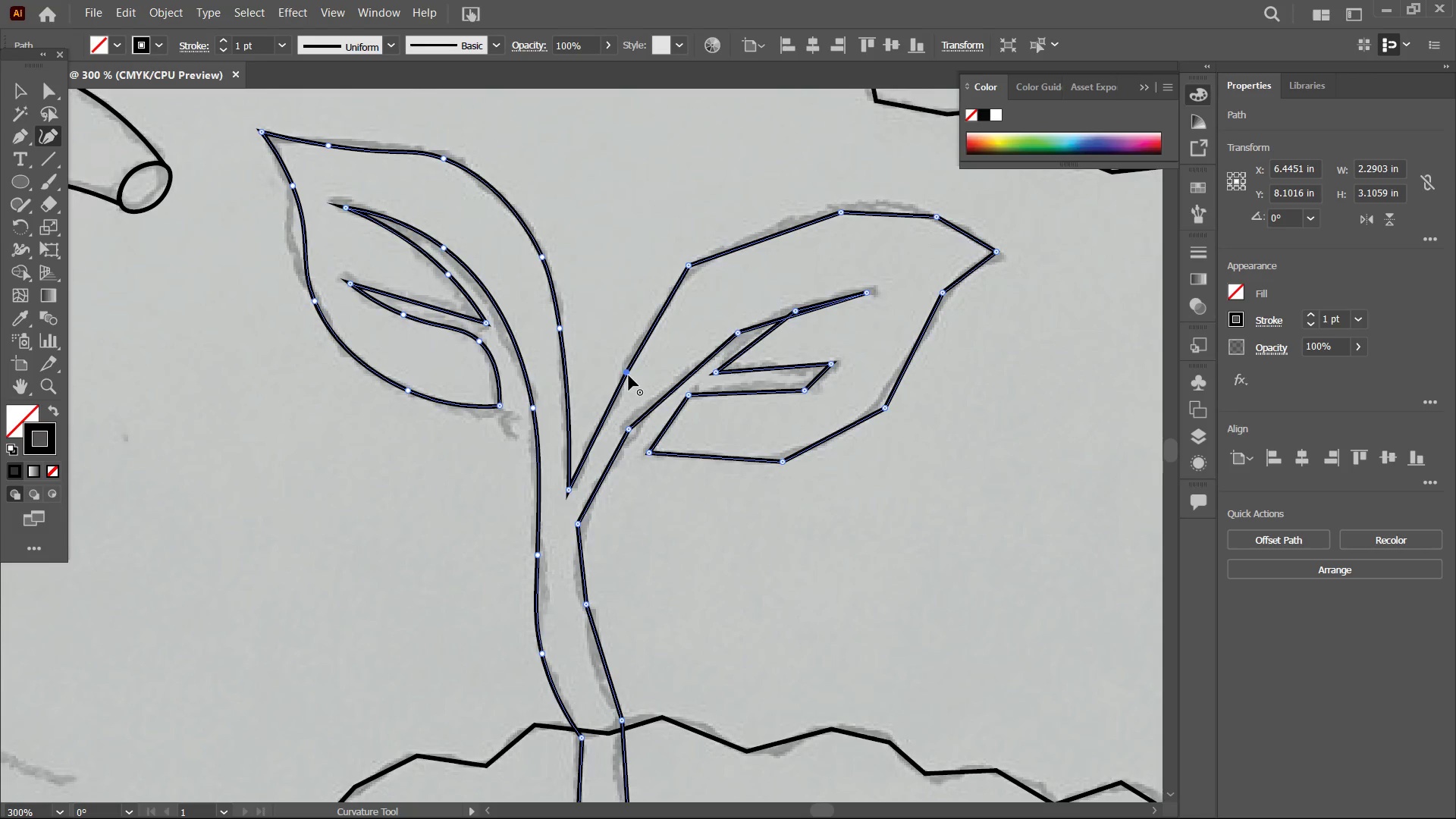 
key(Backspace)
 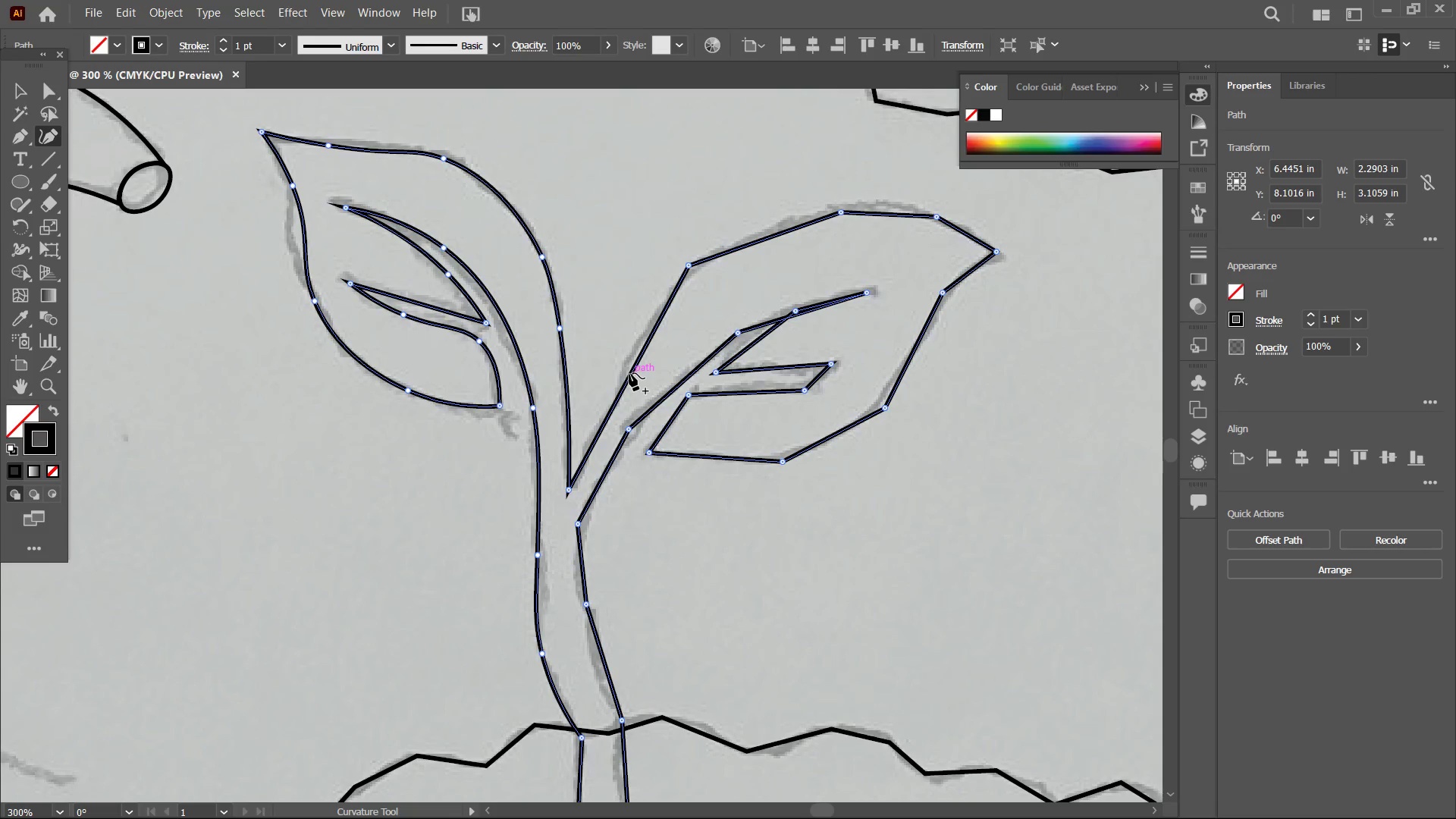 
left_click_drag(start_coordinate=[630, 374], to_coordinate=[621, 370])
 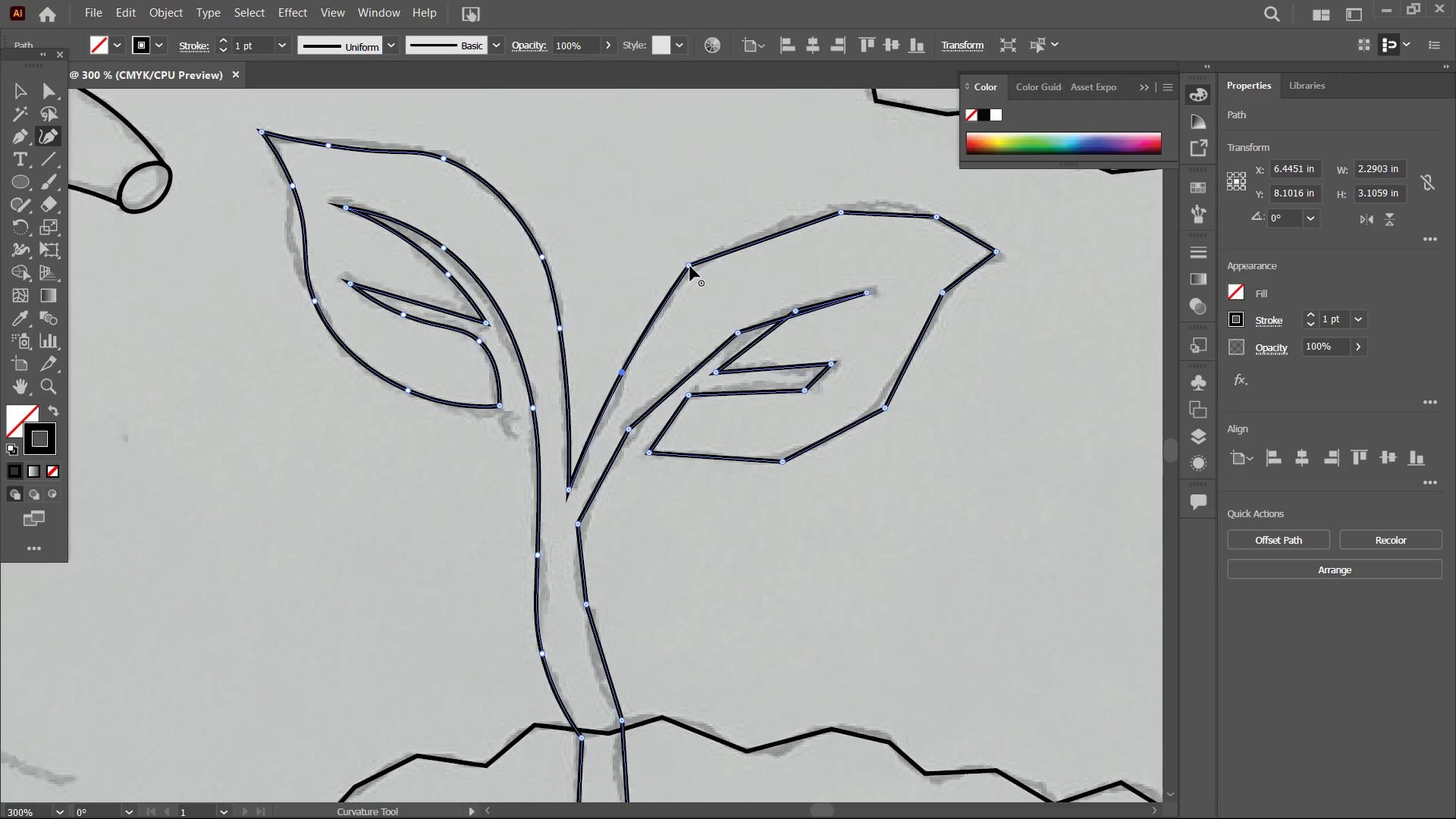 
left_click([689, 266])
 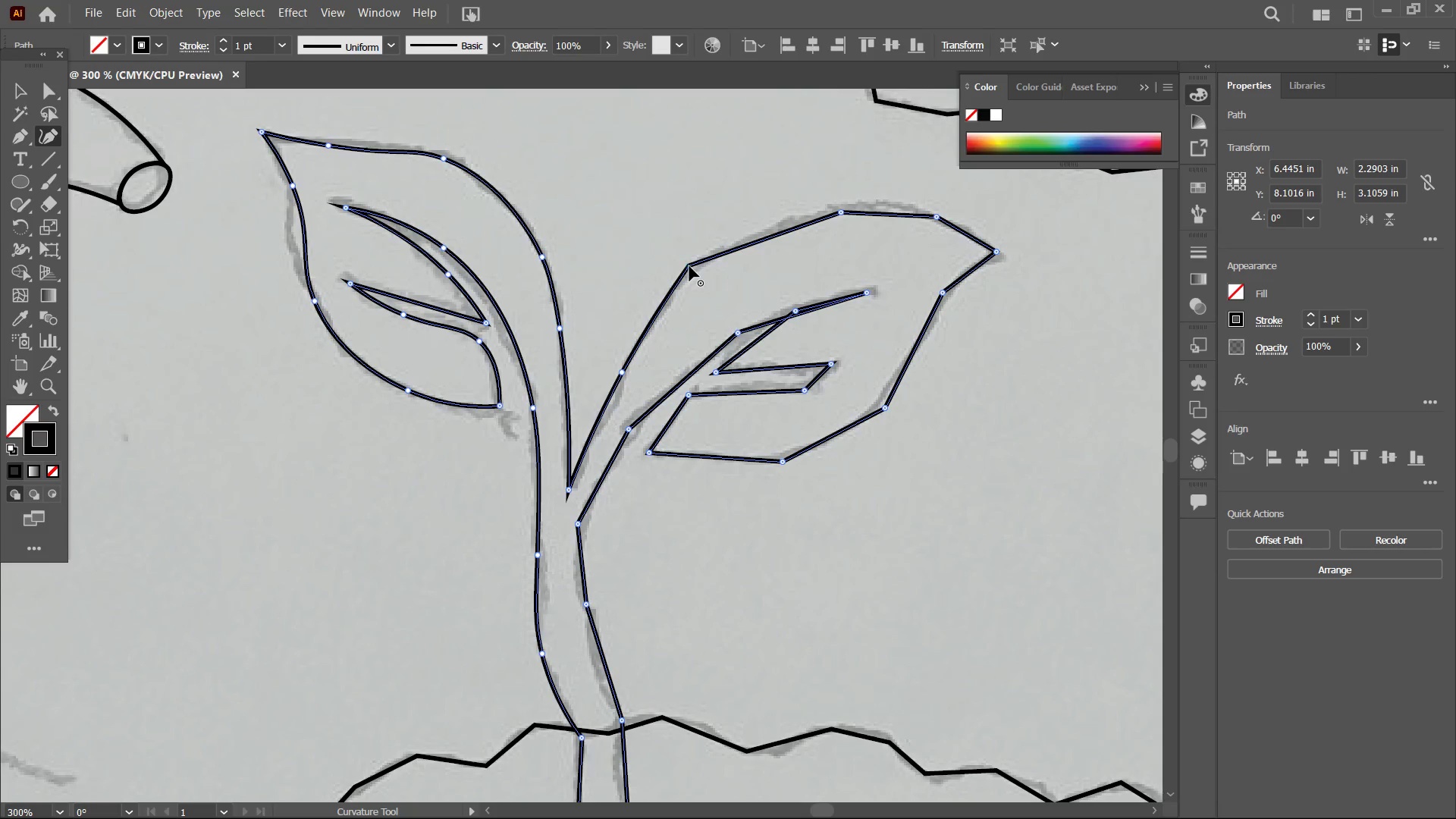 
key(Backspace)
 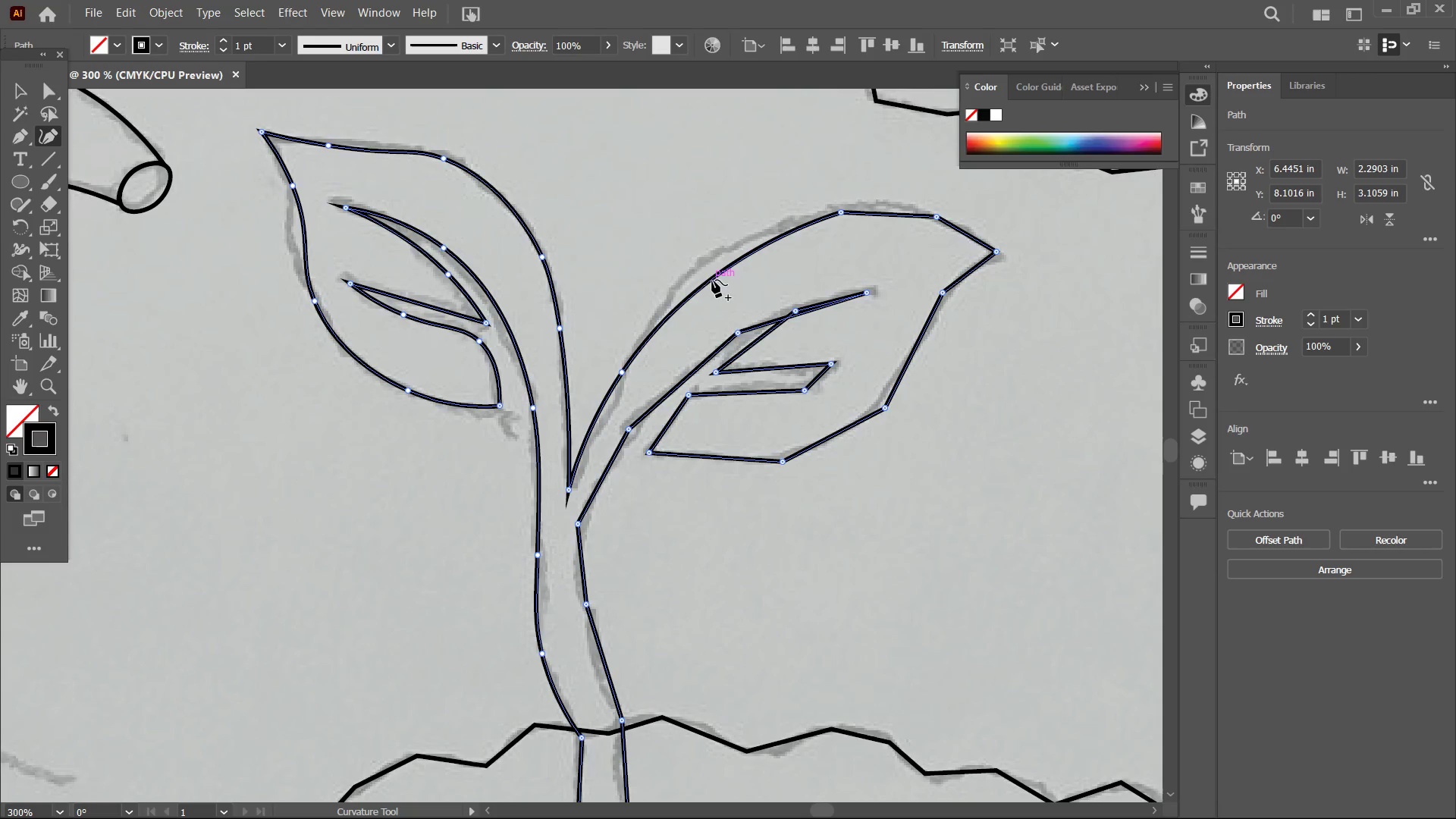 
left_click_drag(start_coordinate=[711, 279], to_coordinate=[698, 268])
 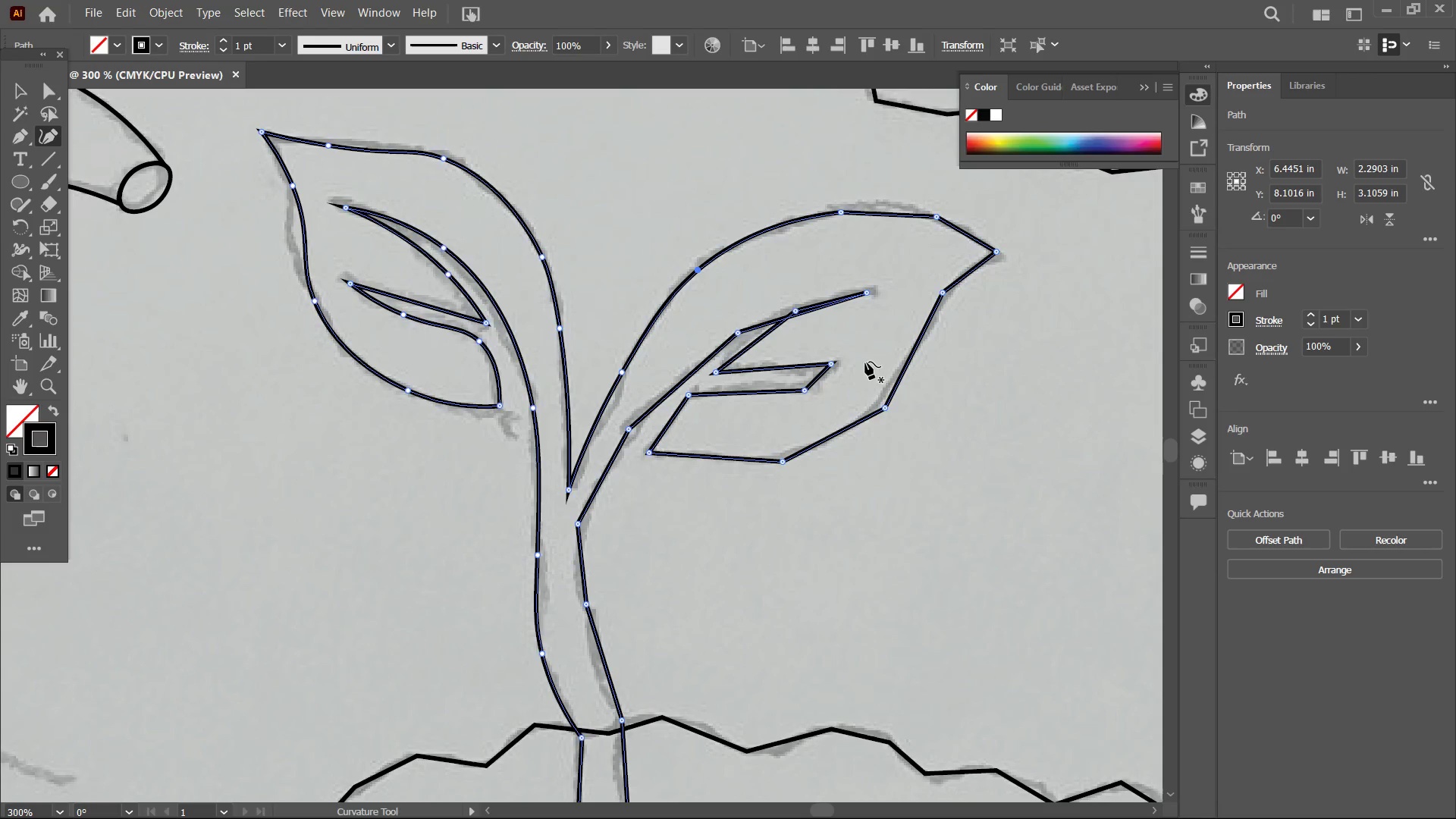 
hold_key(key=Space, duration=0.69)
 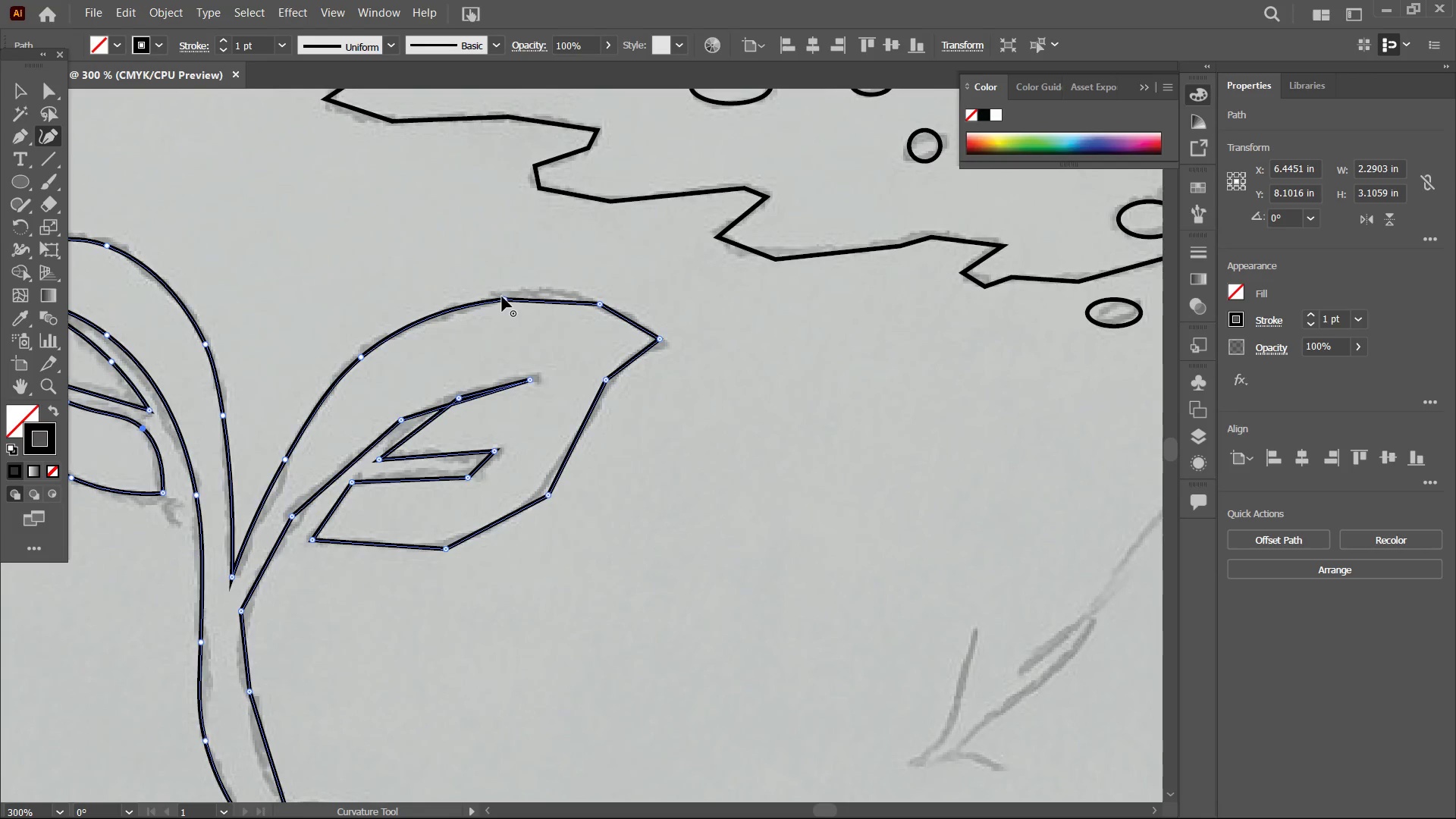 
left_click_drag(start_coordinate=[870, 362], to_coordinate=[532, 450])
 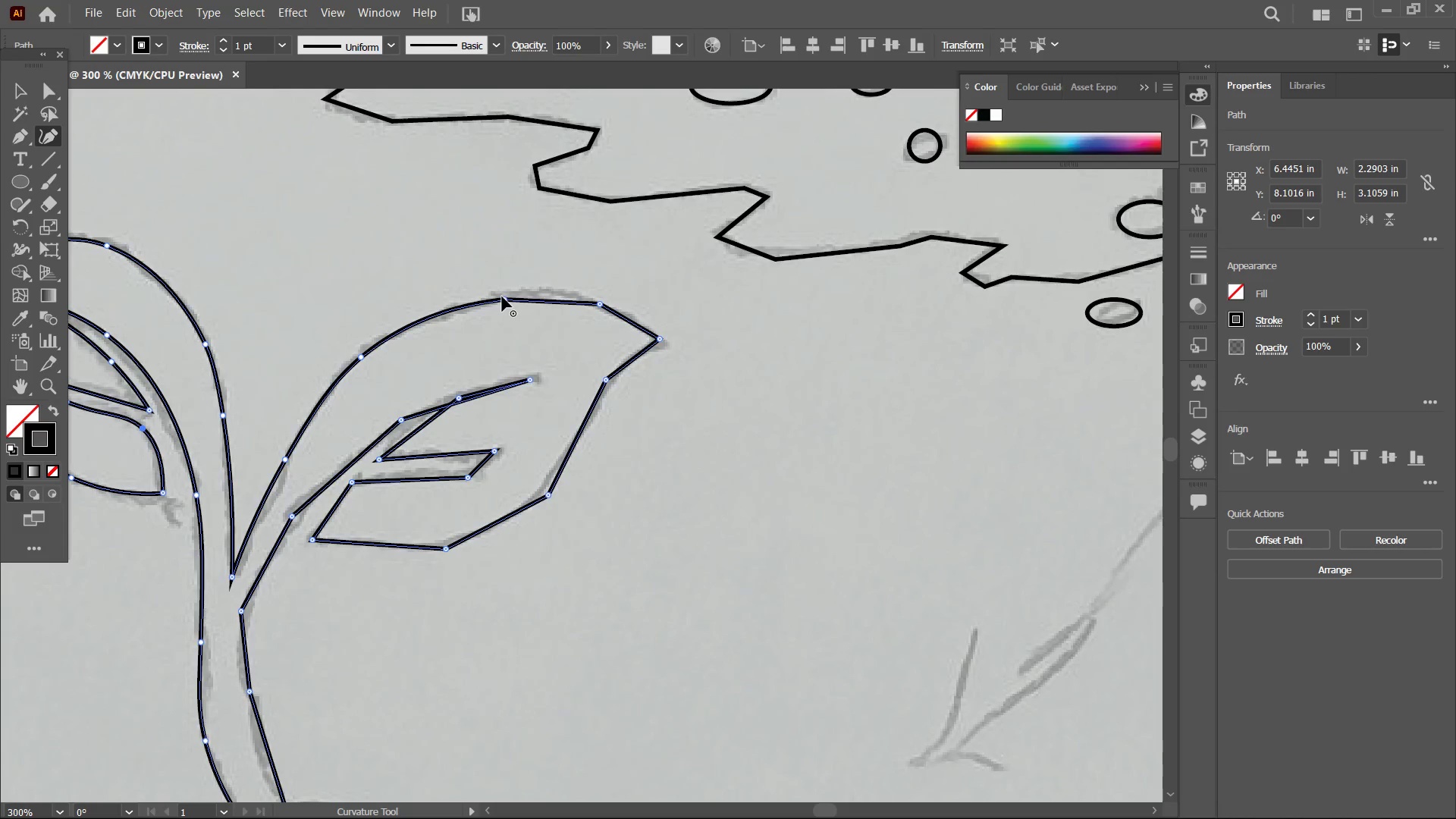 
left_click([502, 297])
 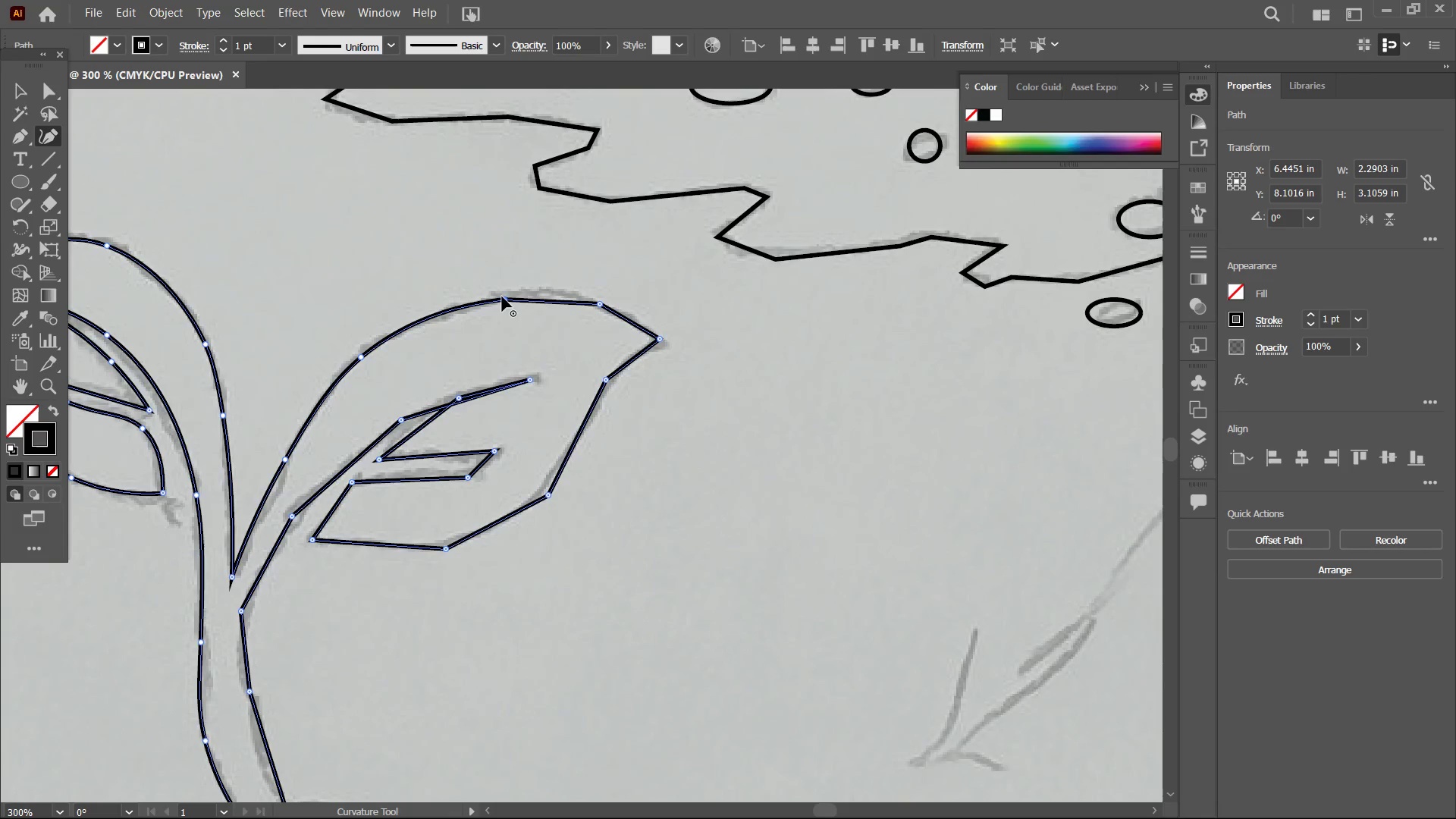 
key(Backspace)
 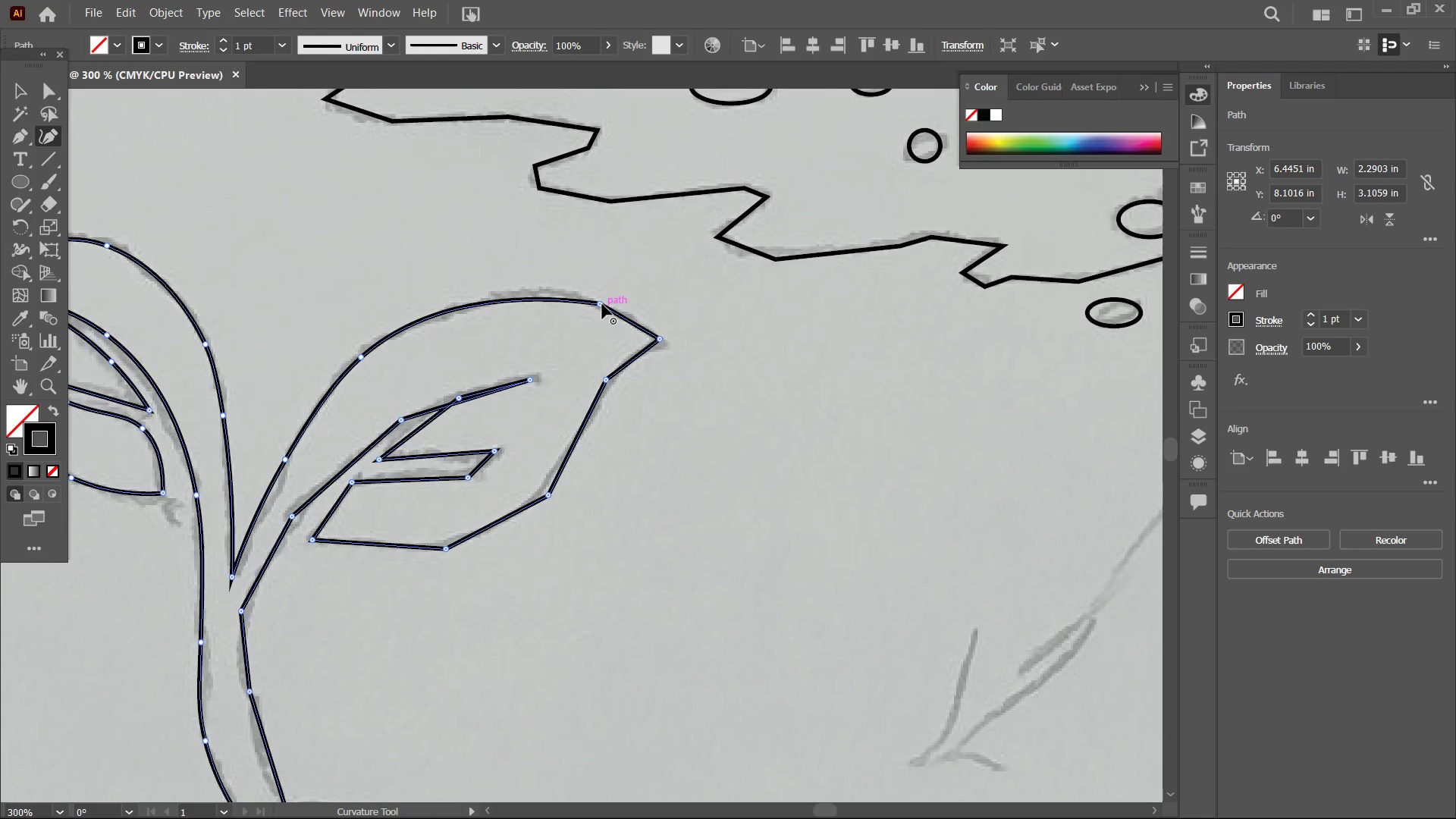 
left_click([596, 304])
 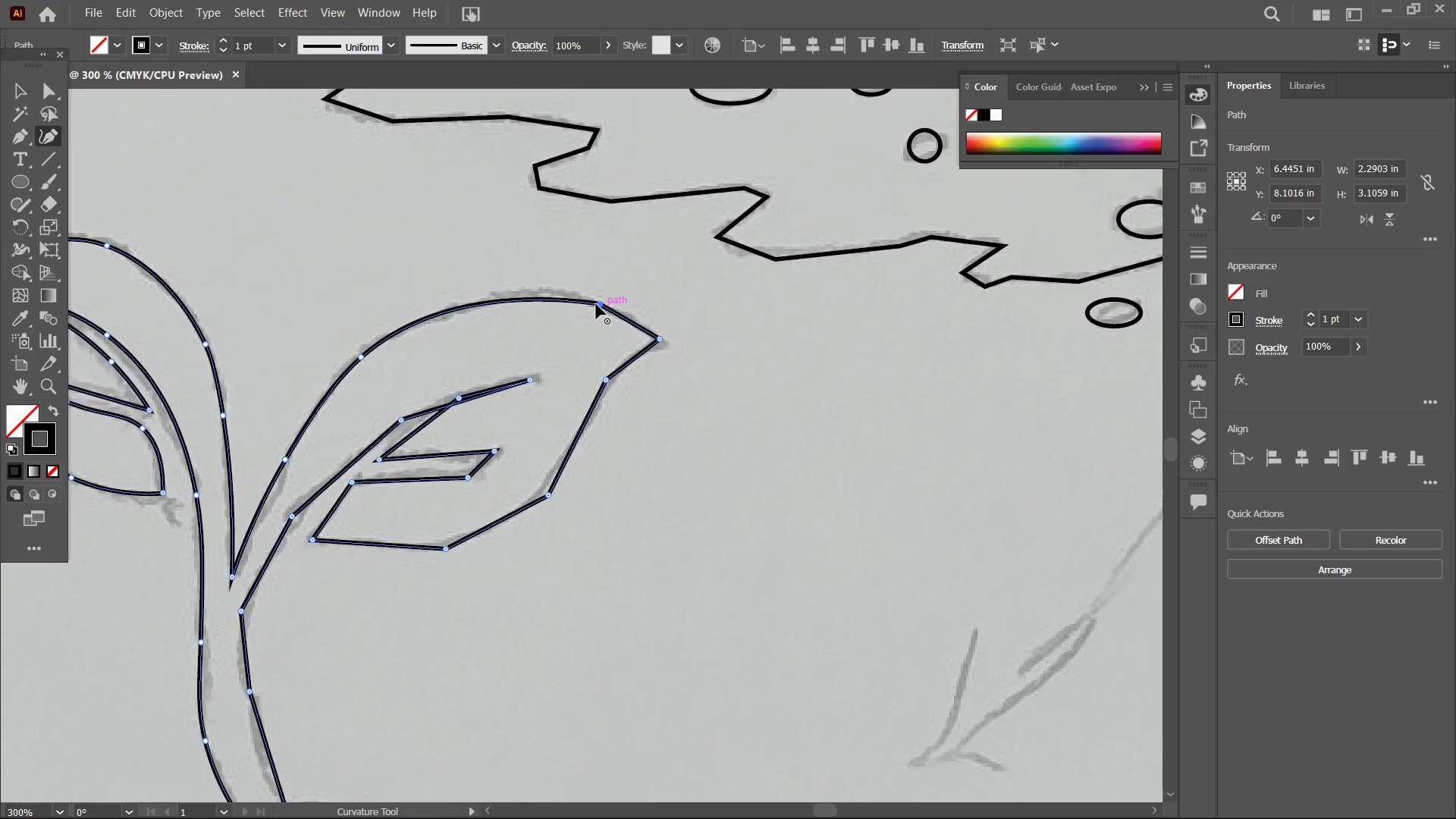 
key(Backspace)
 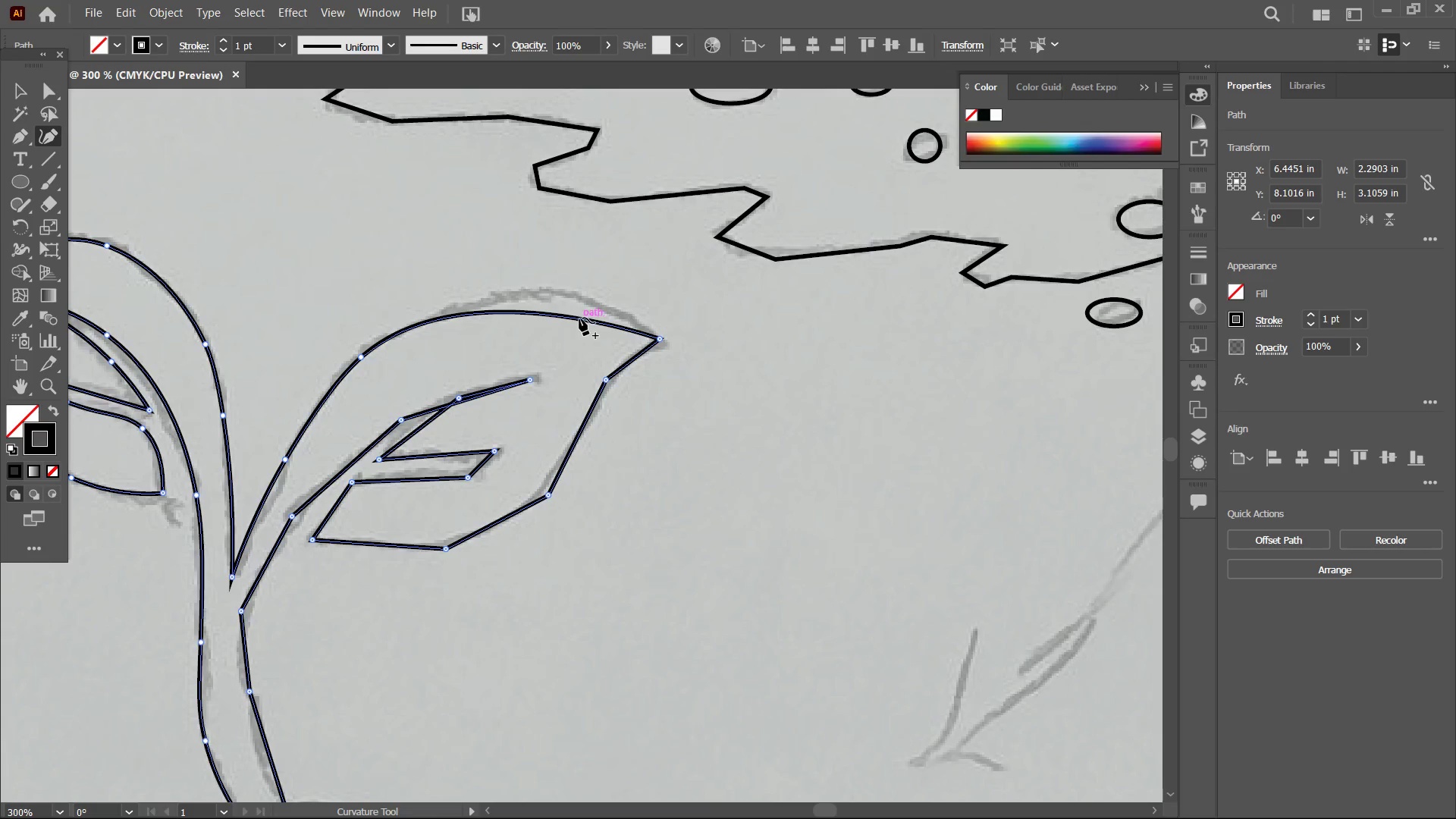 
left_click_drag(start_coordinate=[579, 318], to_coordinate=[579, 298])
 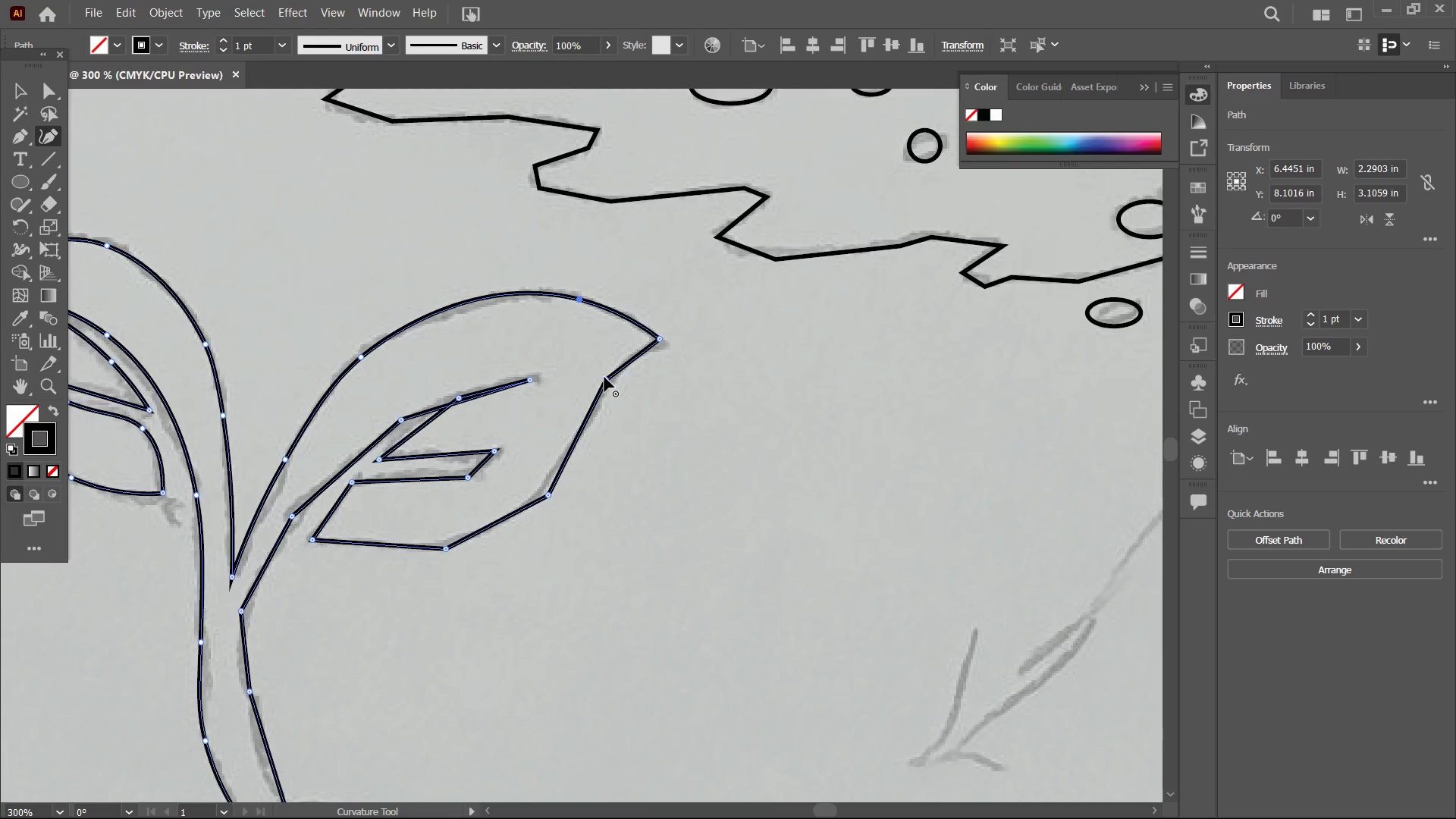 
left_click([604, 377])
 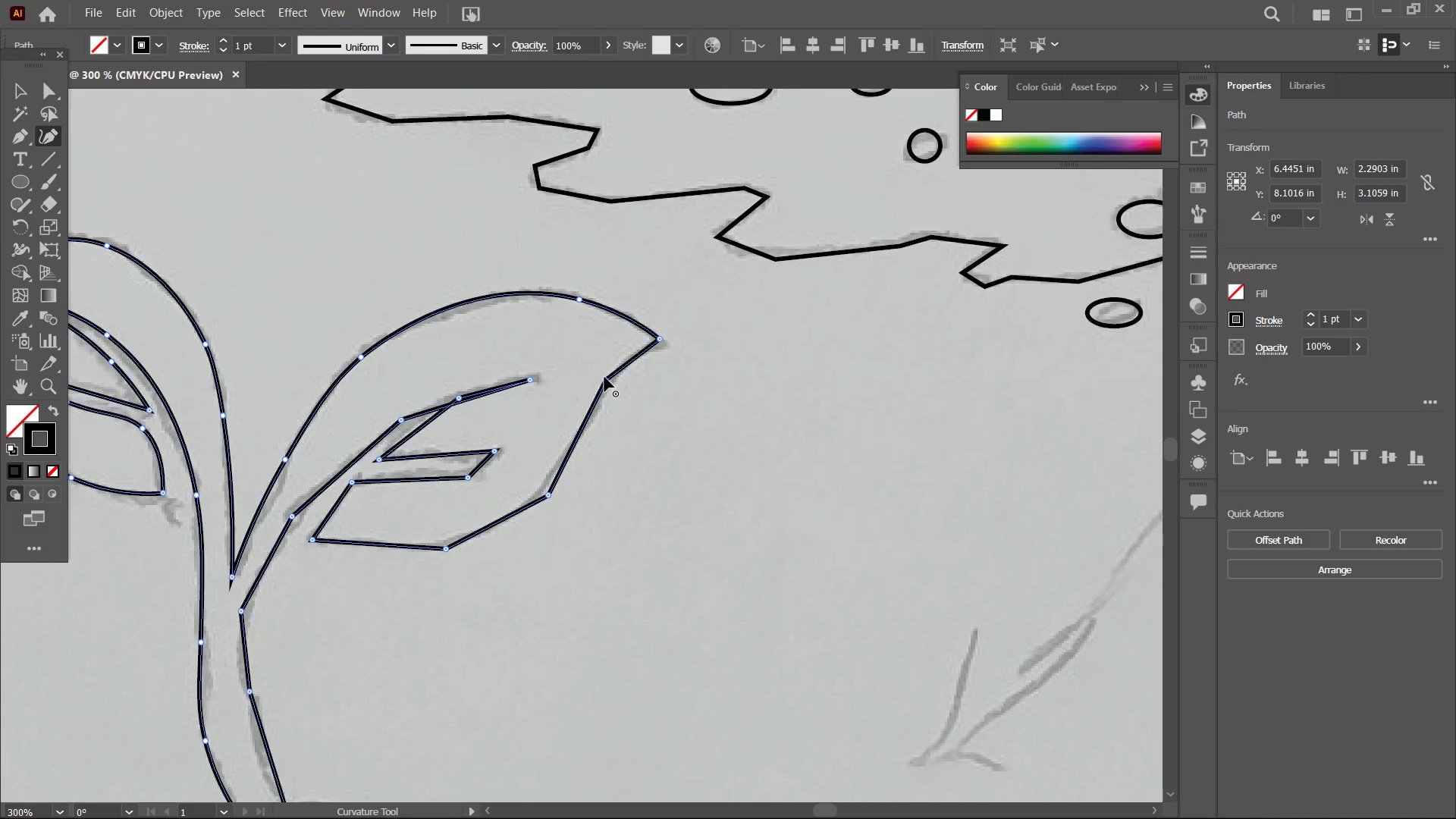 
key(Backspace)
 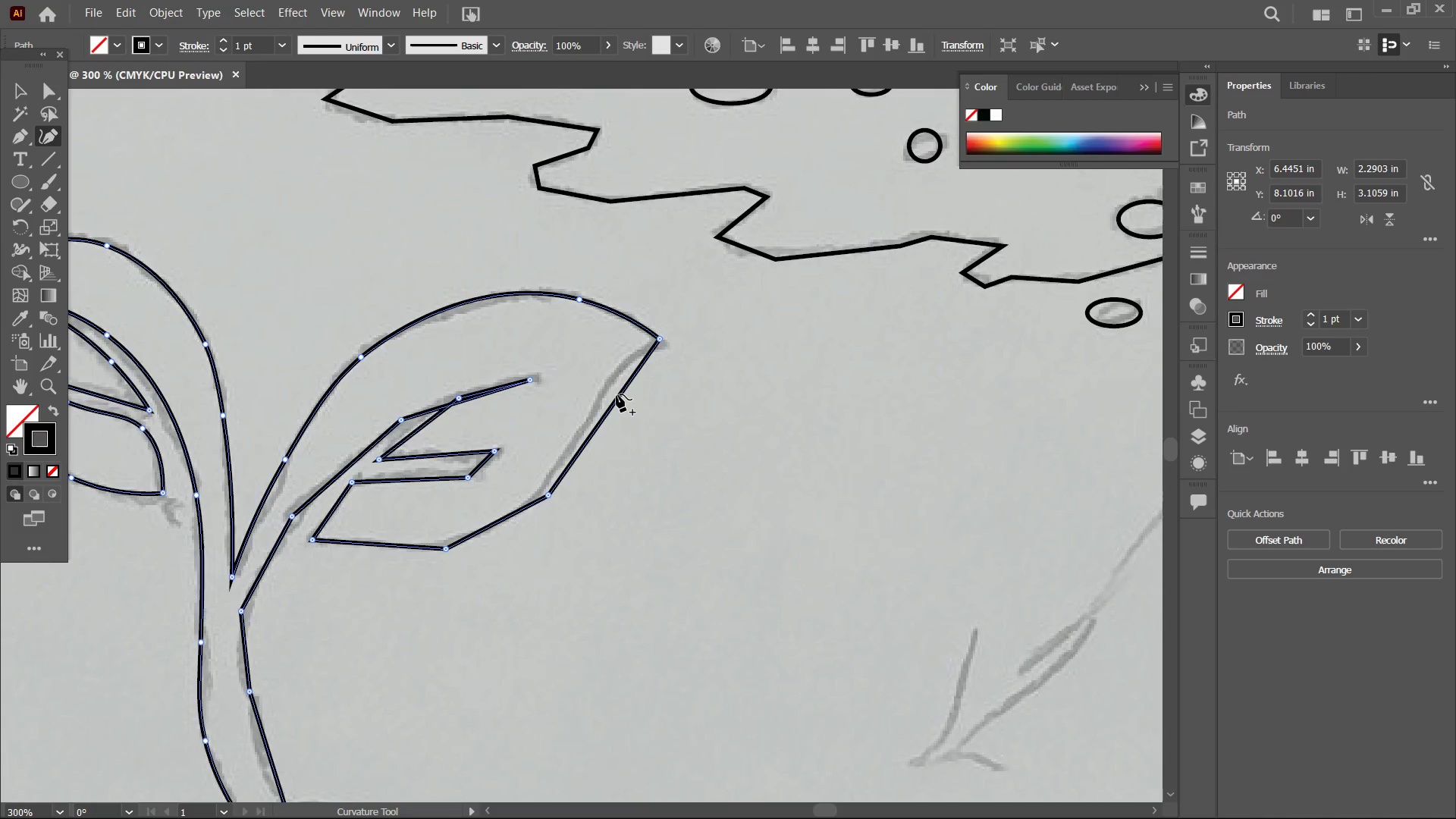 
left_click_drag(start_coordinate=[617, 395], to_coordinate=[604, 378])
 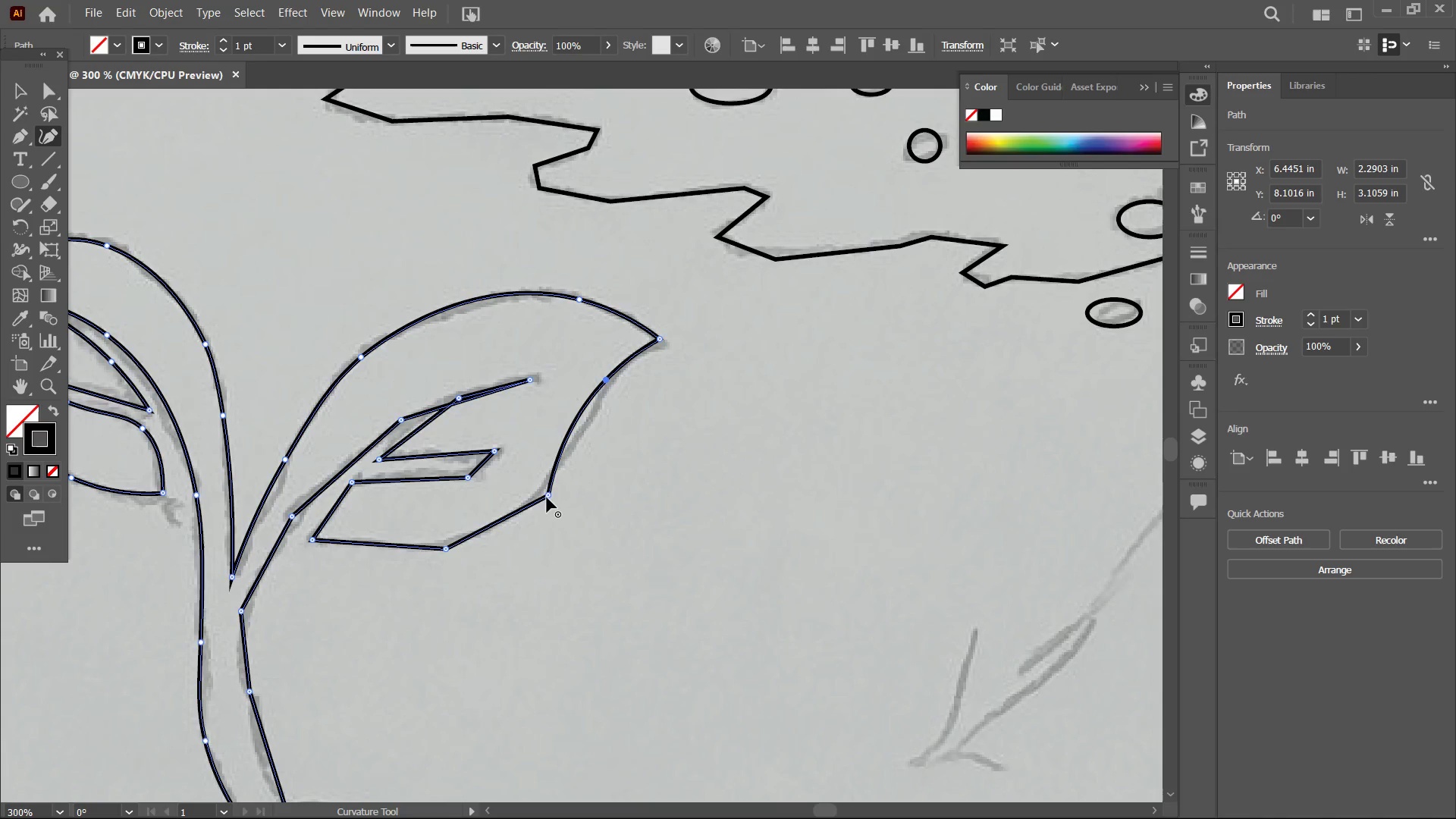 
left_click([548, 493])
 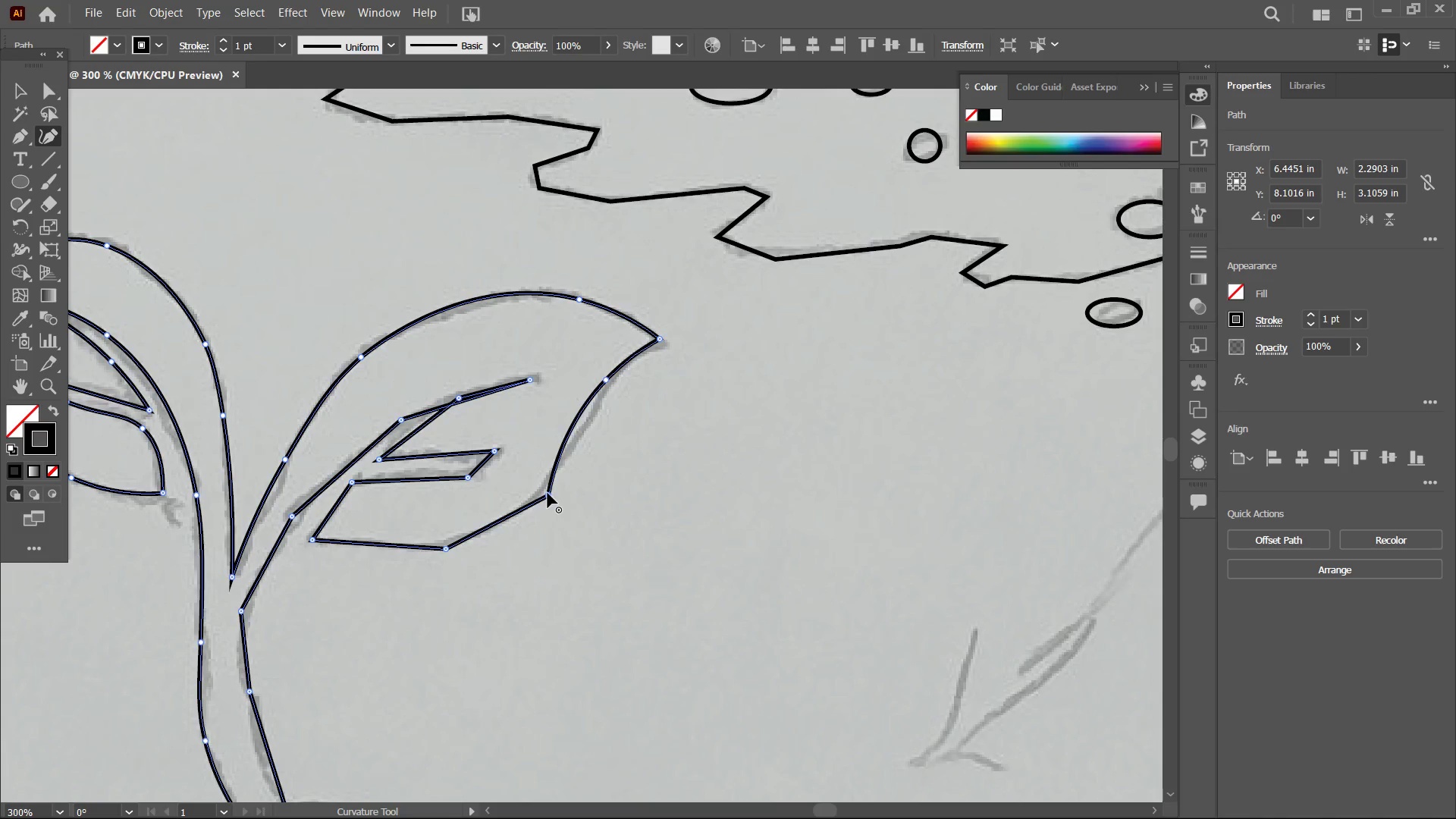 
key(Backspace)
 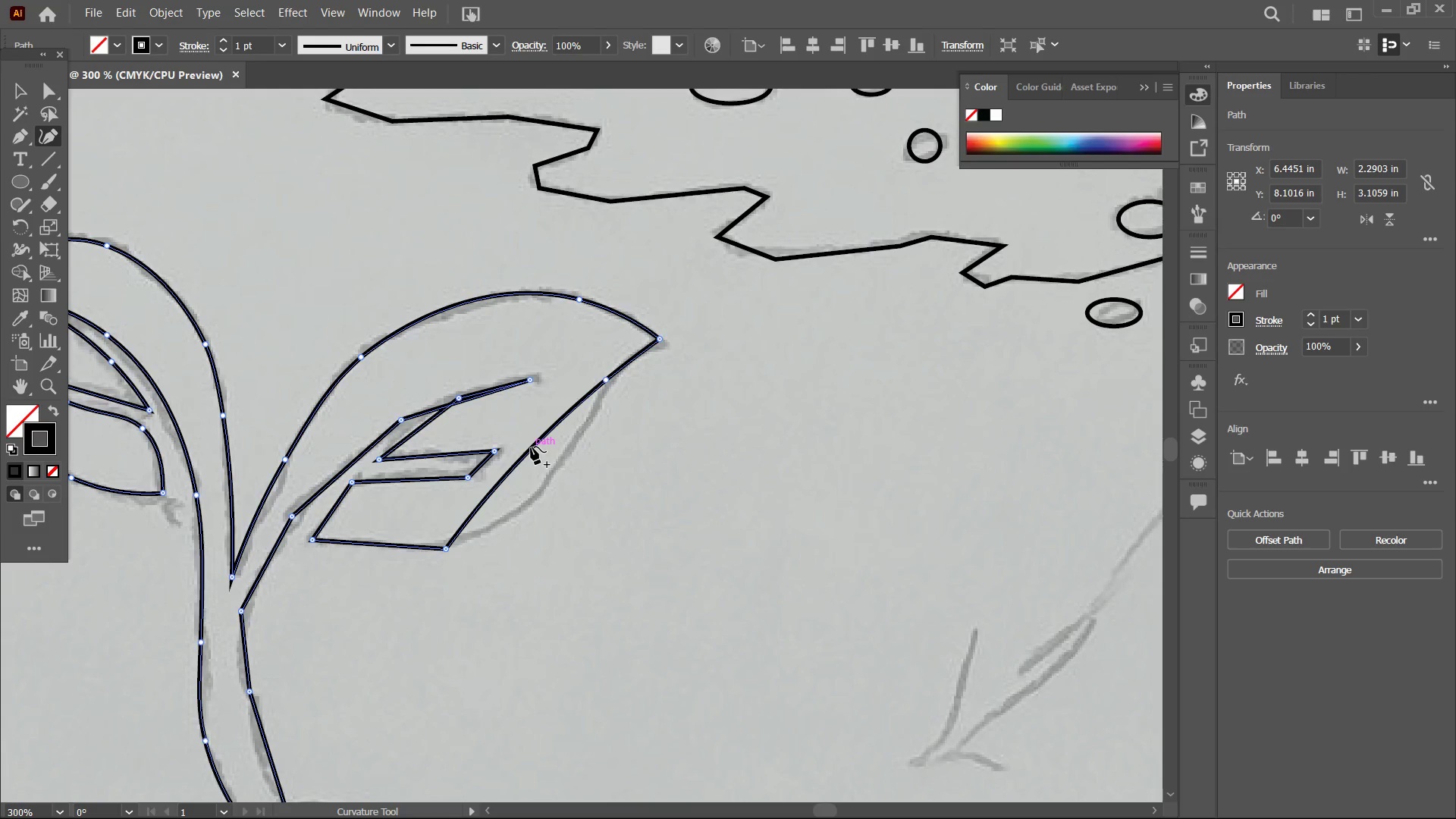 
left_click_drag(start_coordinate=[531, 447], to_coordinate=[562, 474])
 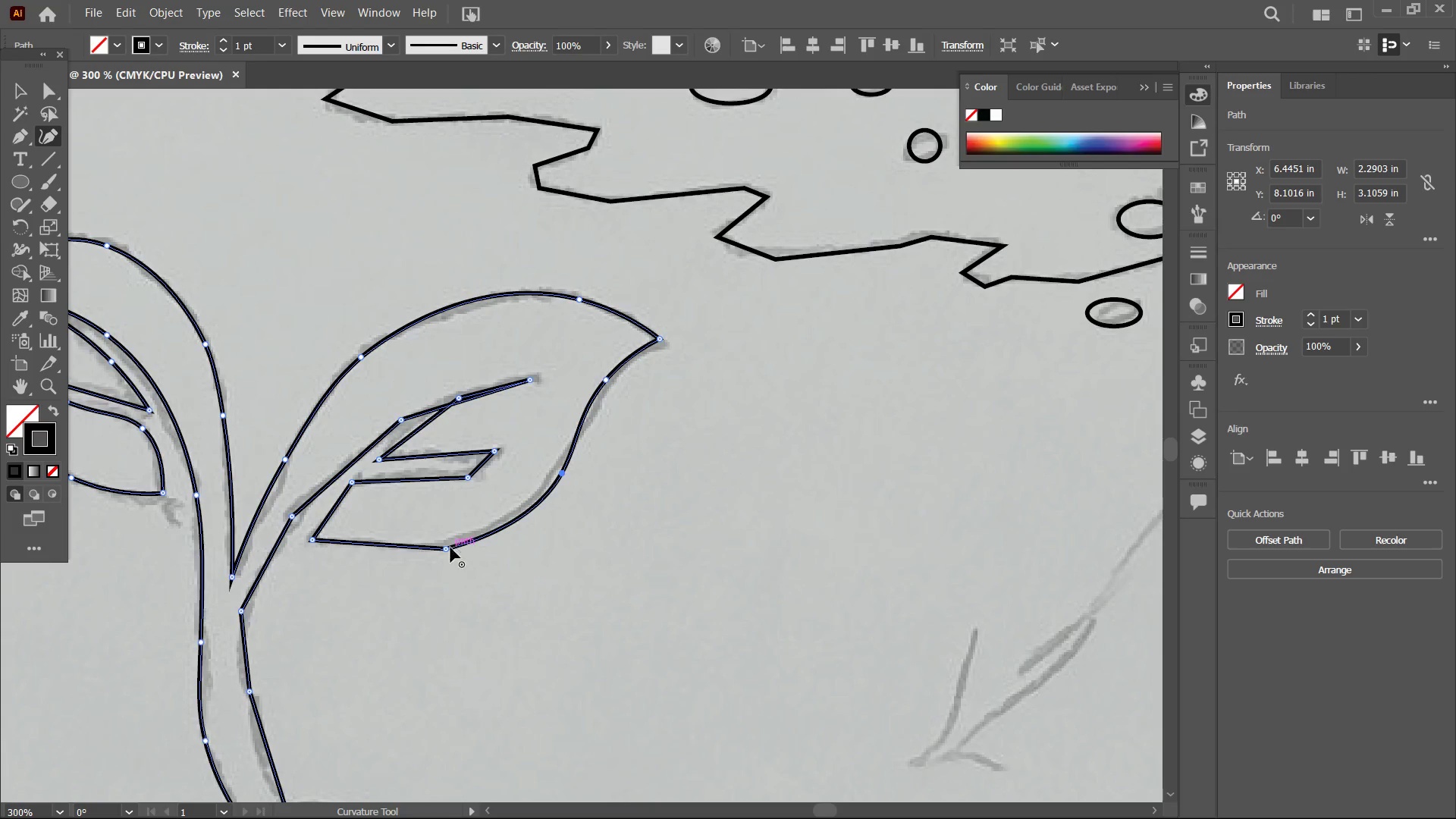 
left_click([447, 548])
 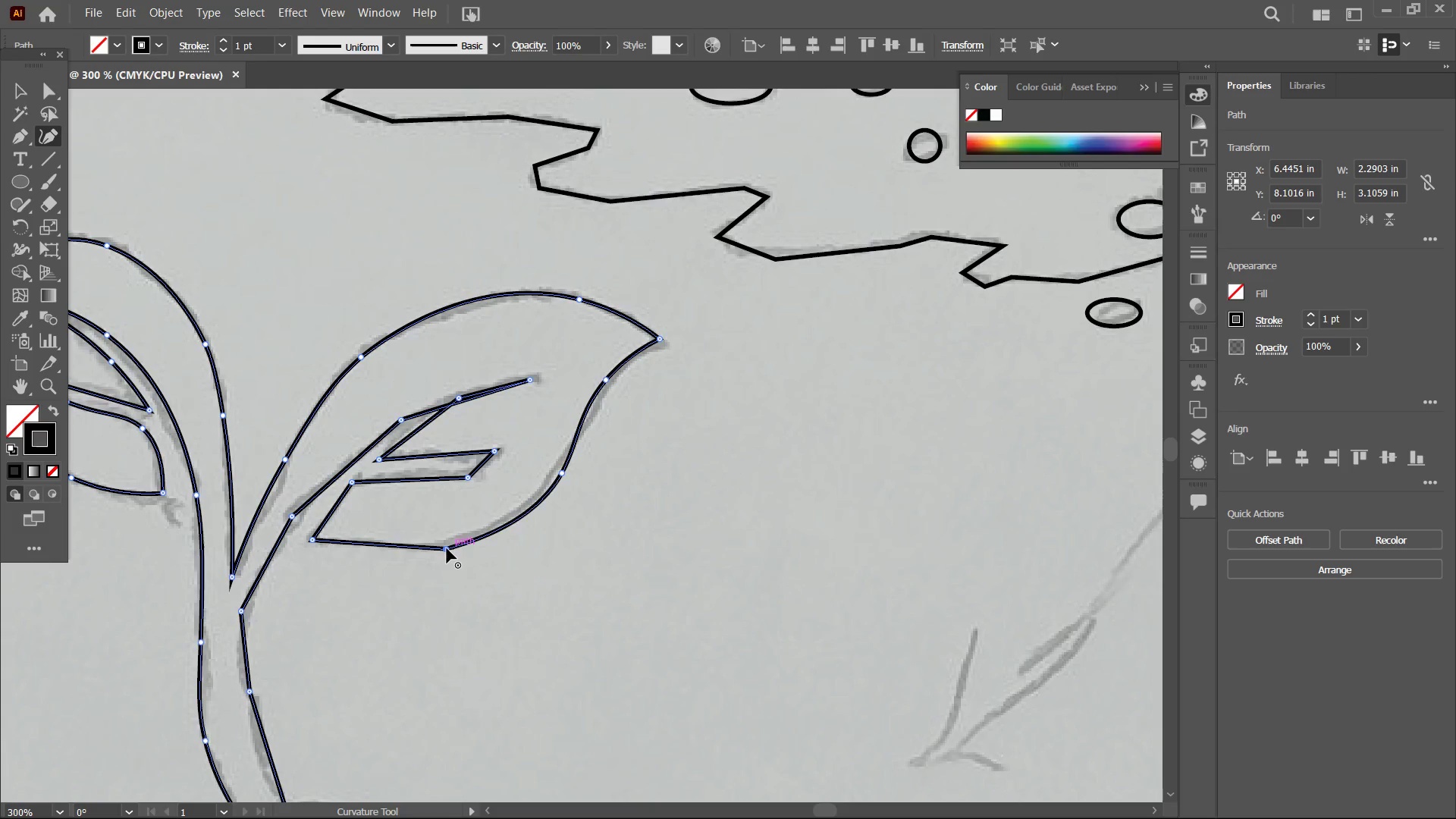 
key(Backspace)
 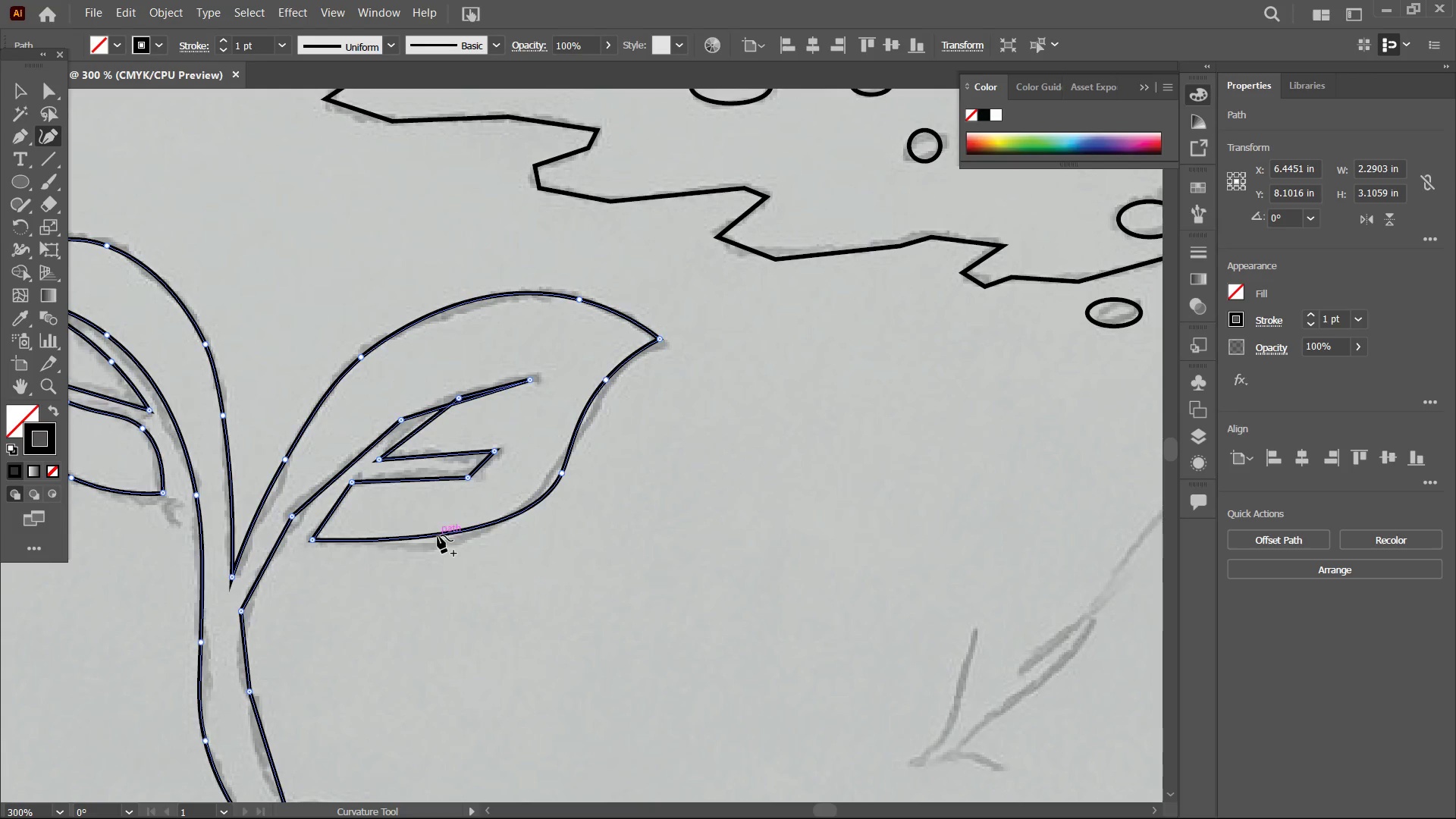 
left_click_drag(start_coordinate=[438, 535], to_coordinate=[438, 545])
 